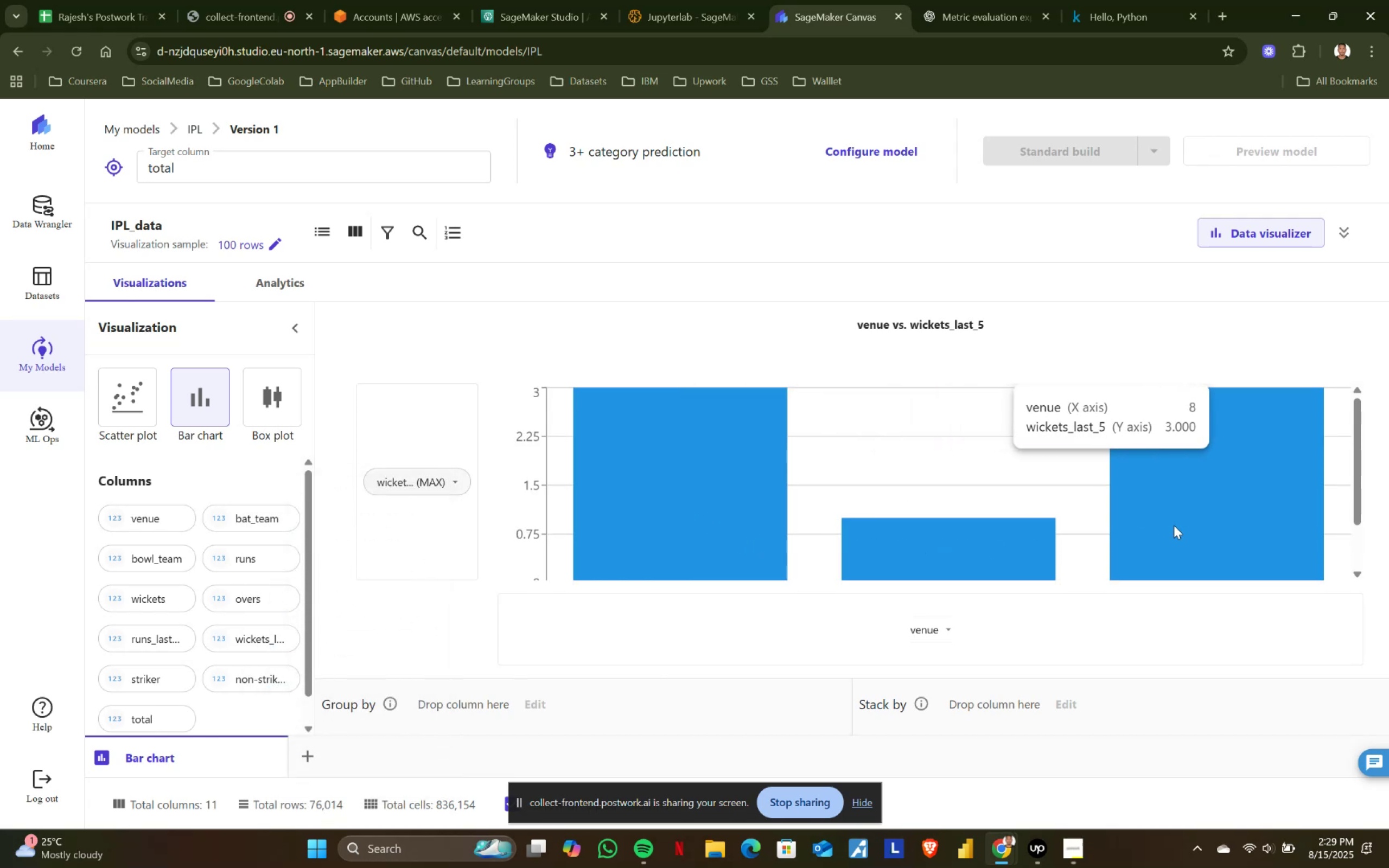 
wait(7.01)
 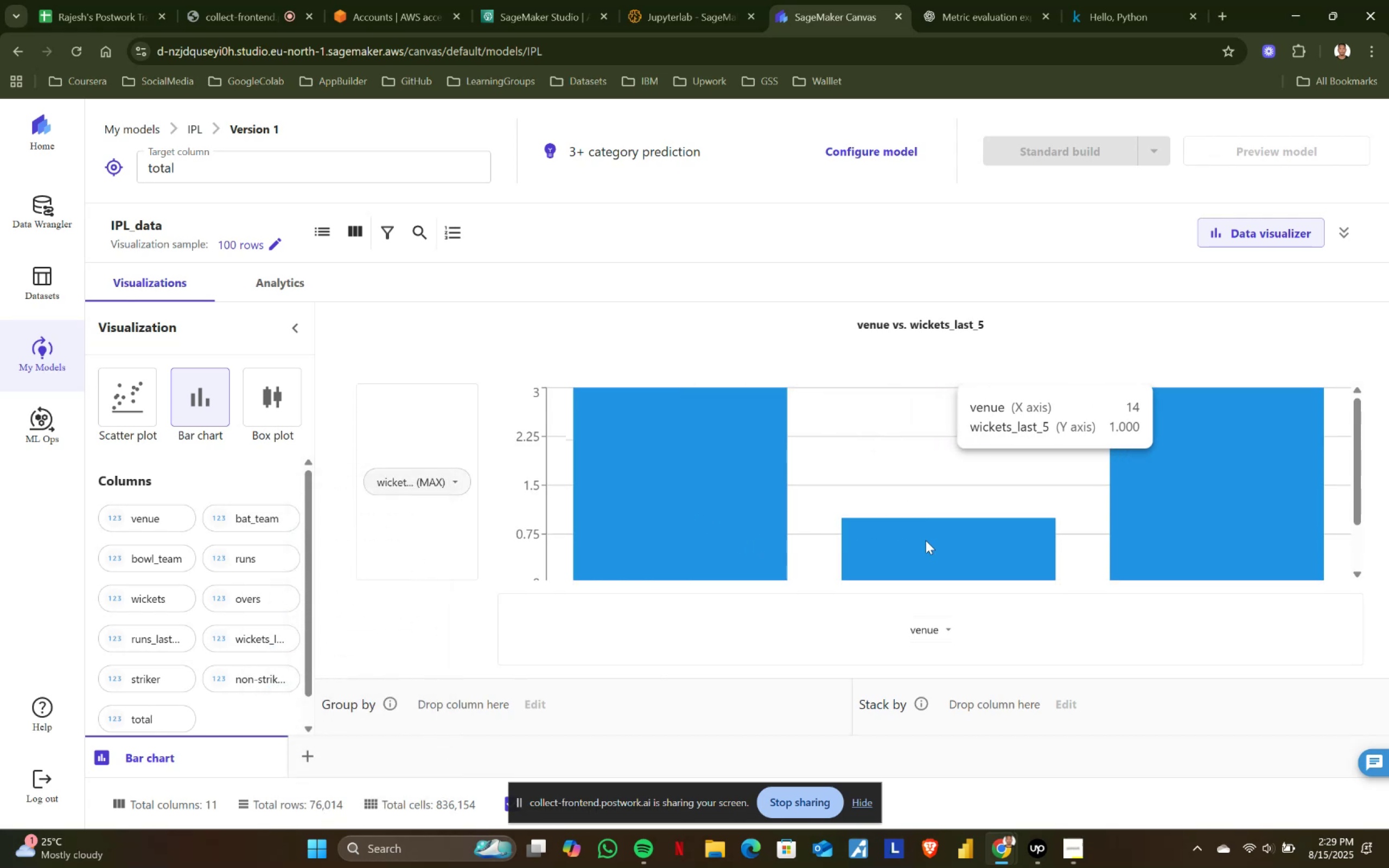 
mouse_move([470, 486])
 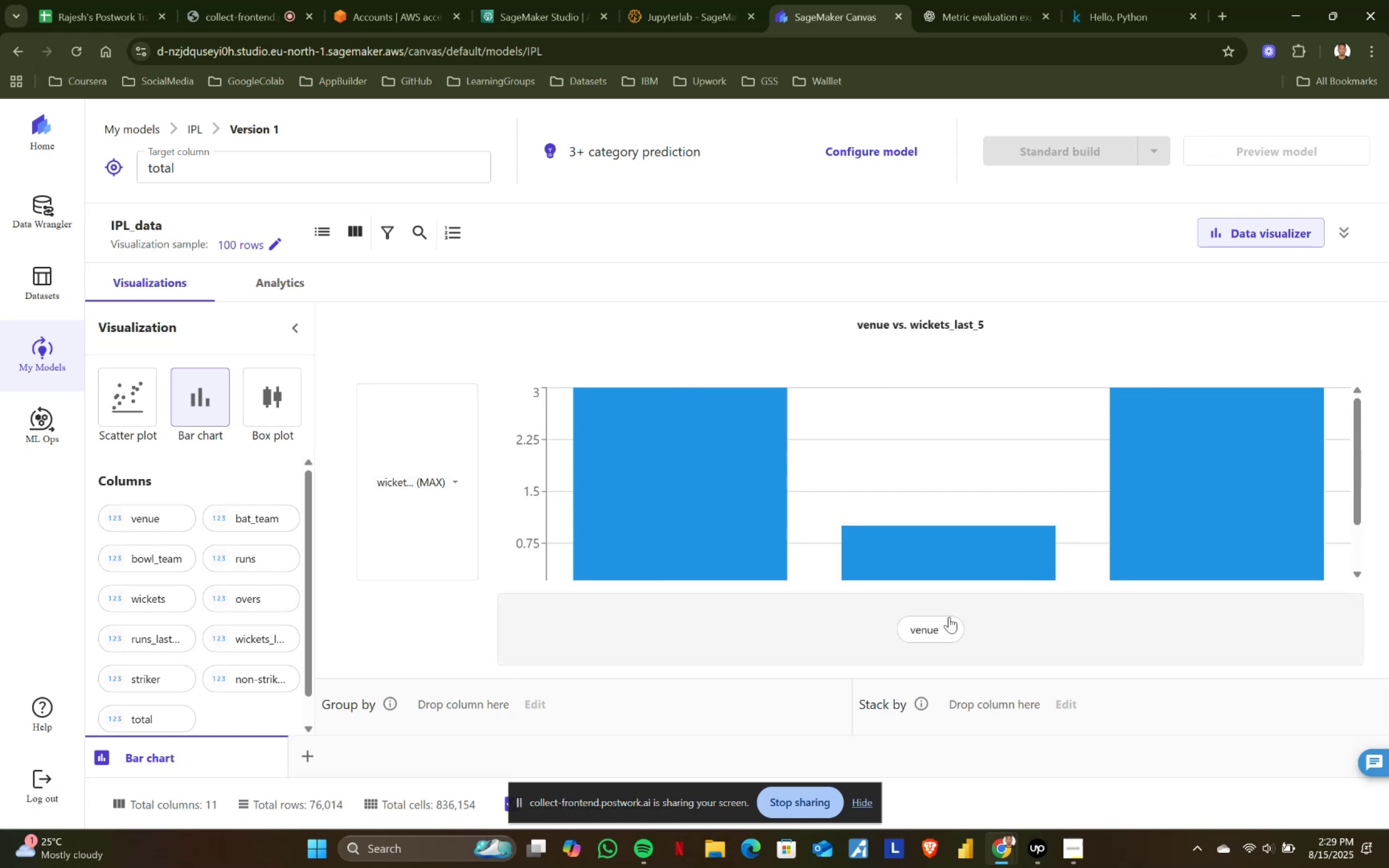 
left_click([948, 628])
 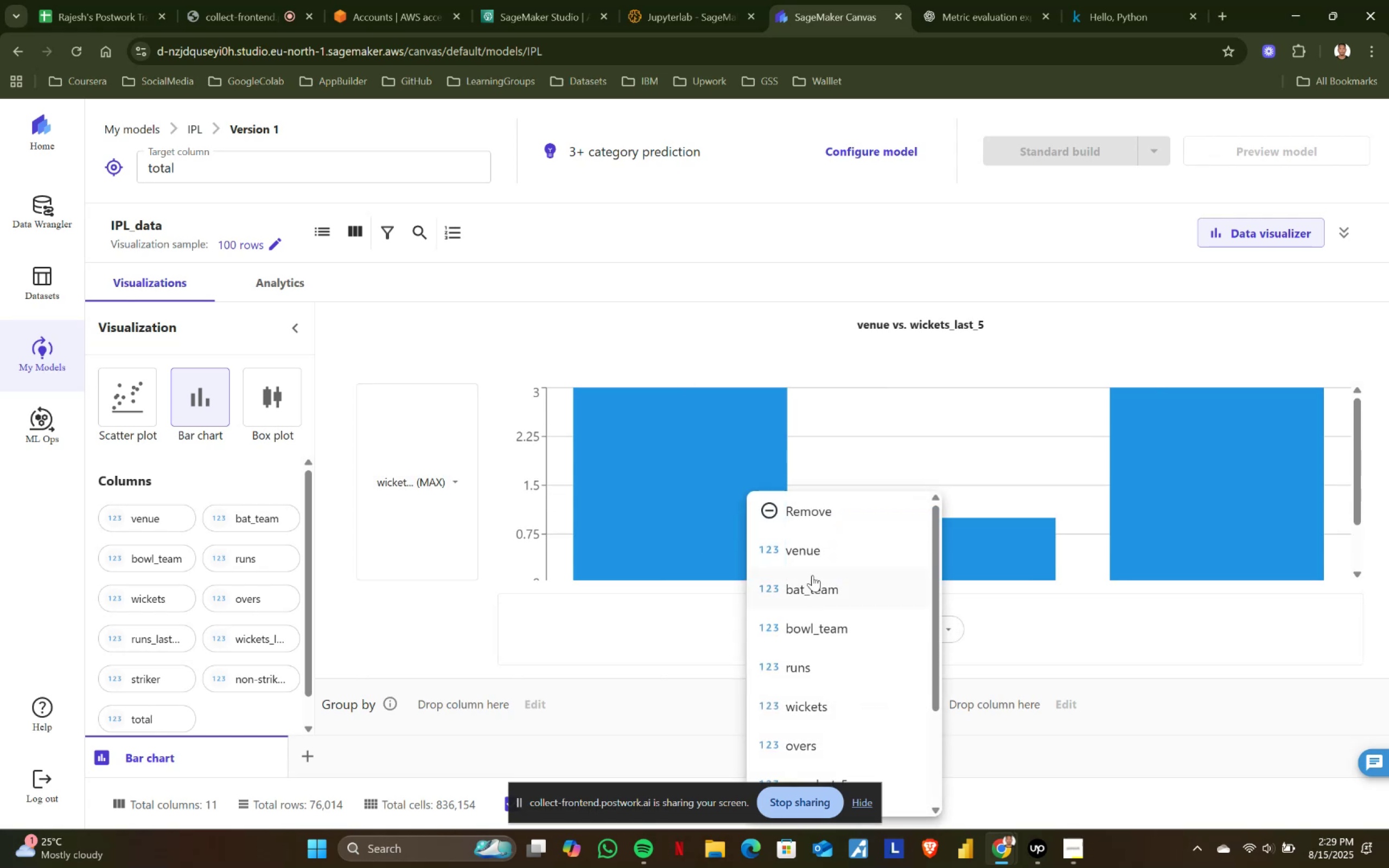 
left_click([806, 590])
 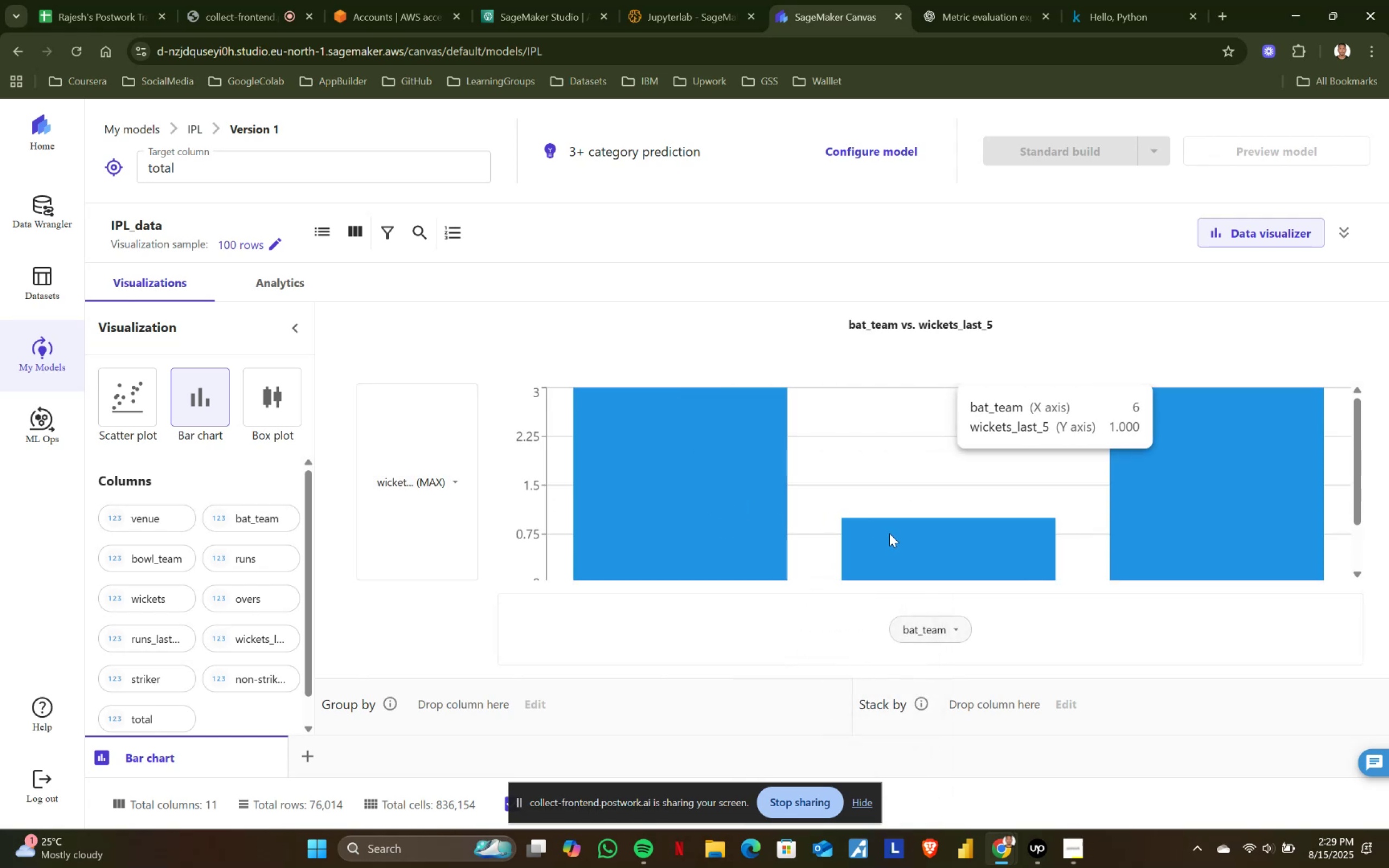 
wait(6.63)
 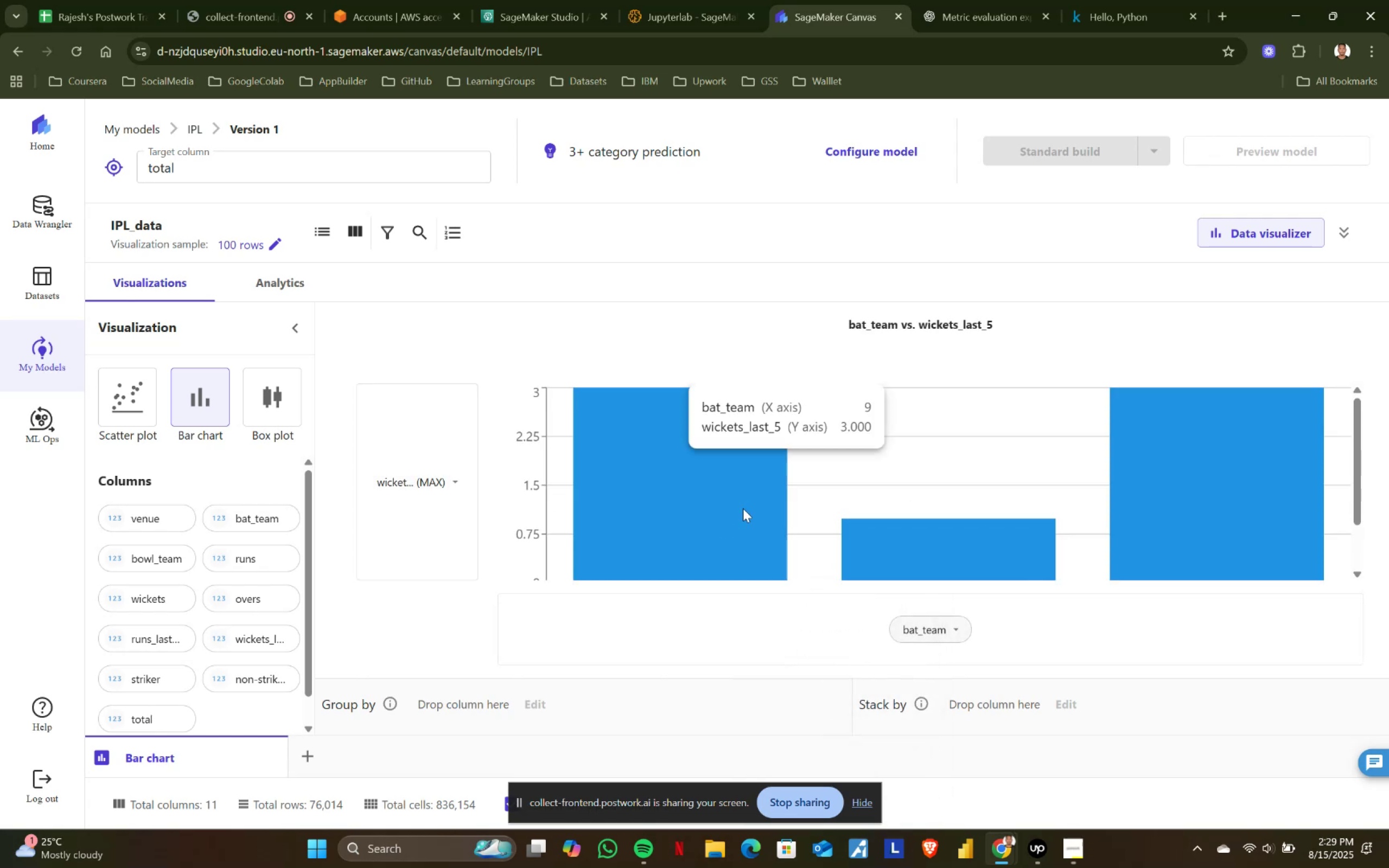 
left_click([453, 480])
 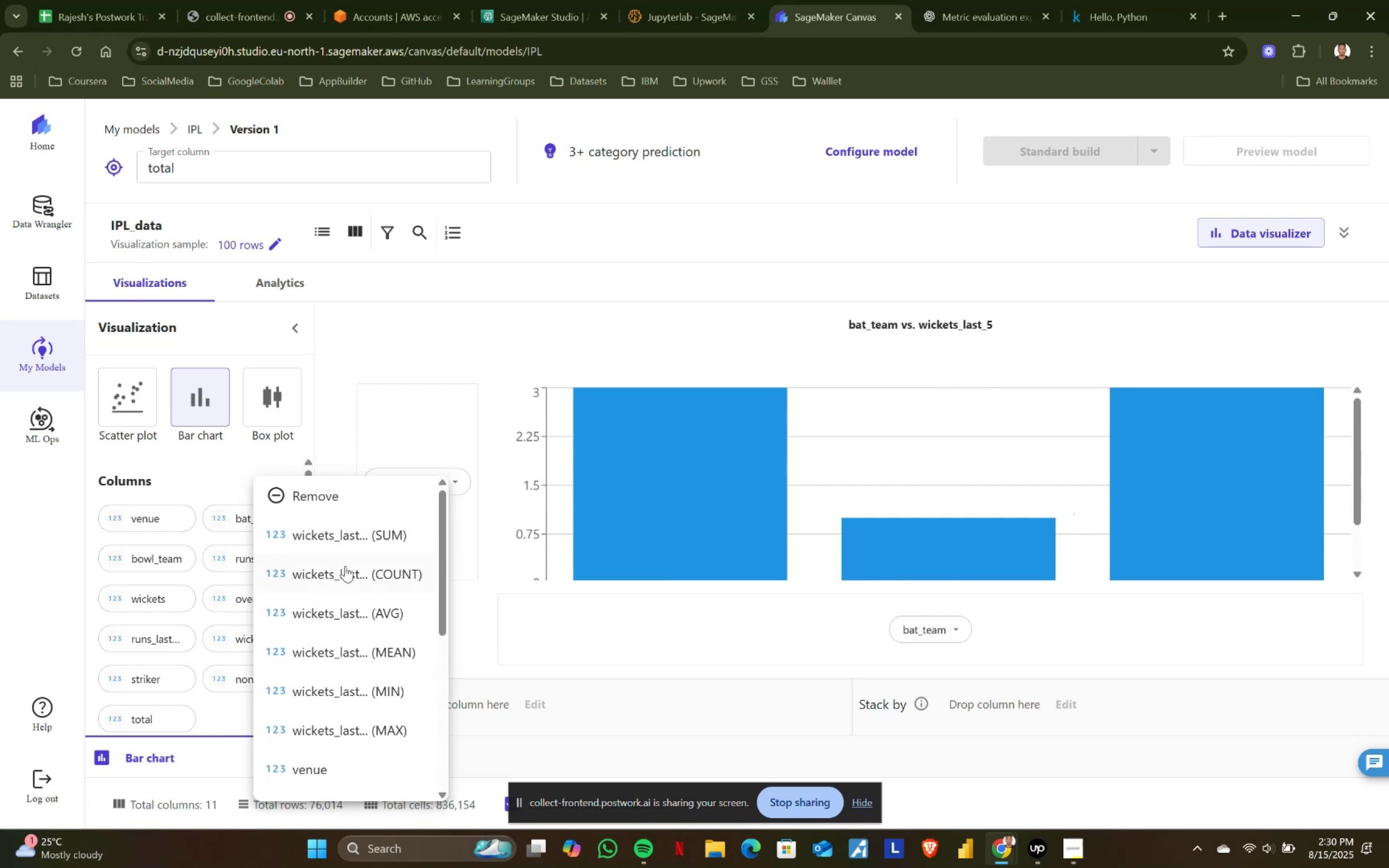 
left_click([360, 534])
 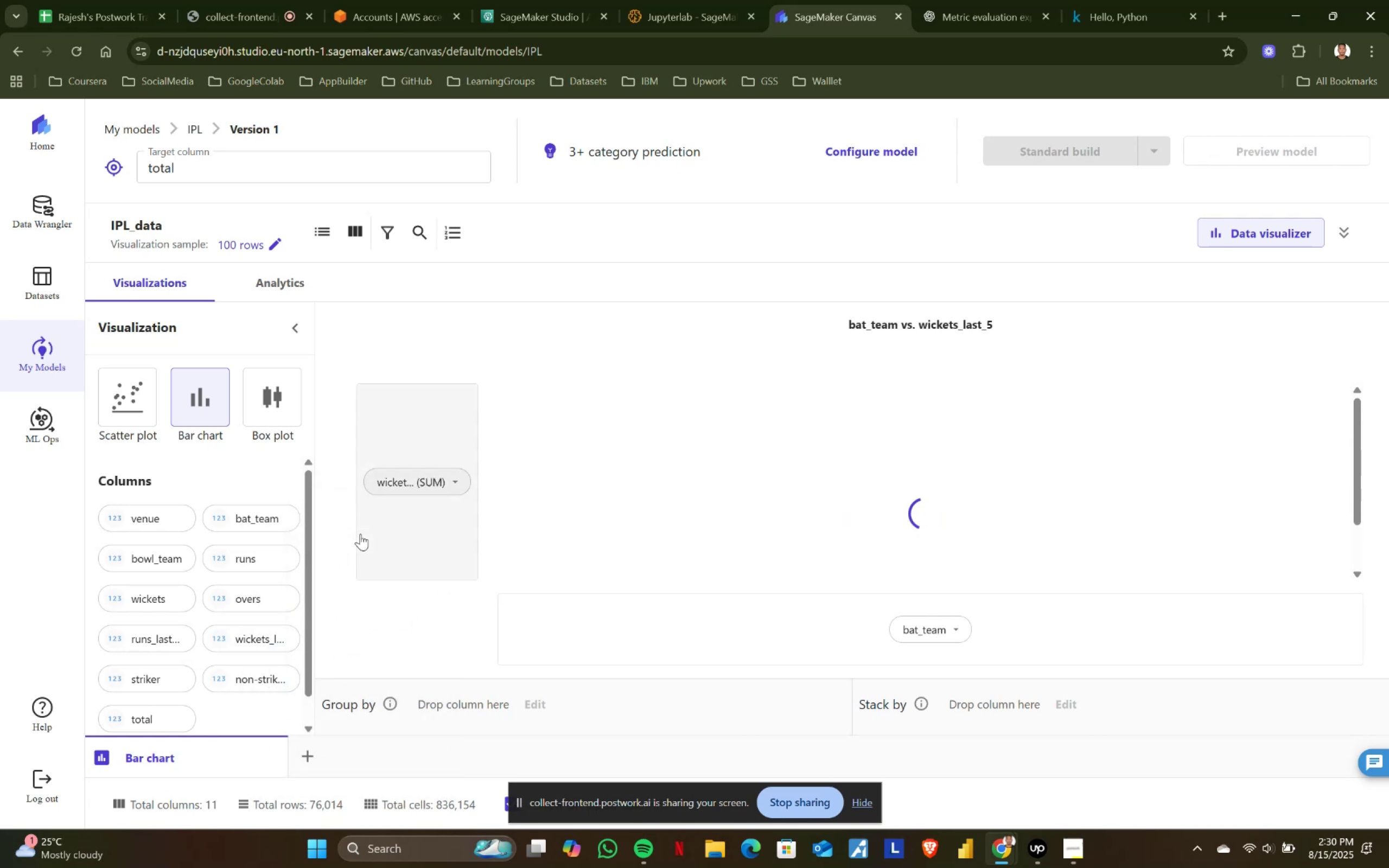 
mouse_move([628, 482])
 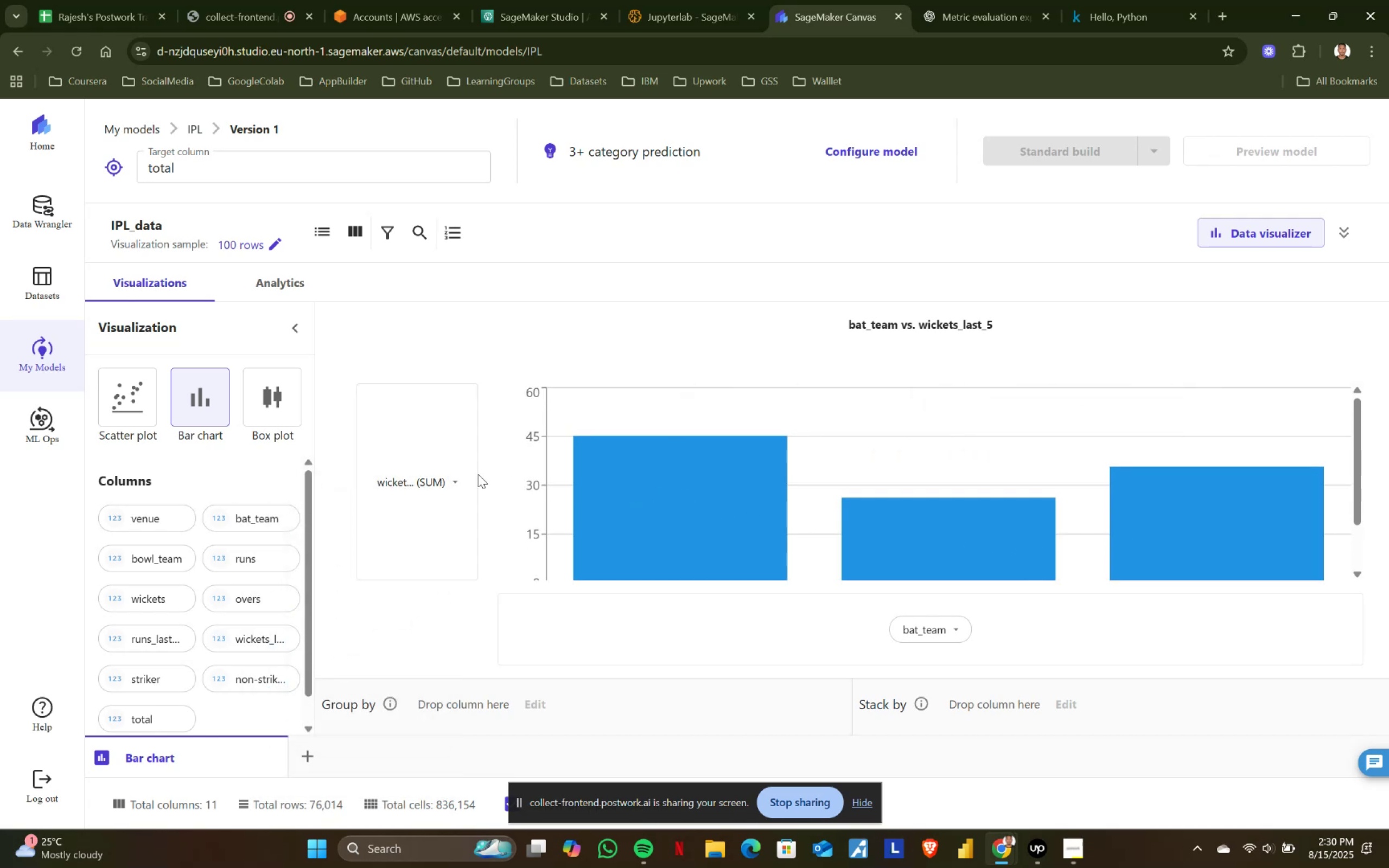 
left_click([449, 480])
 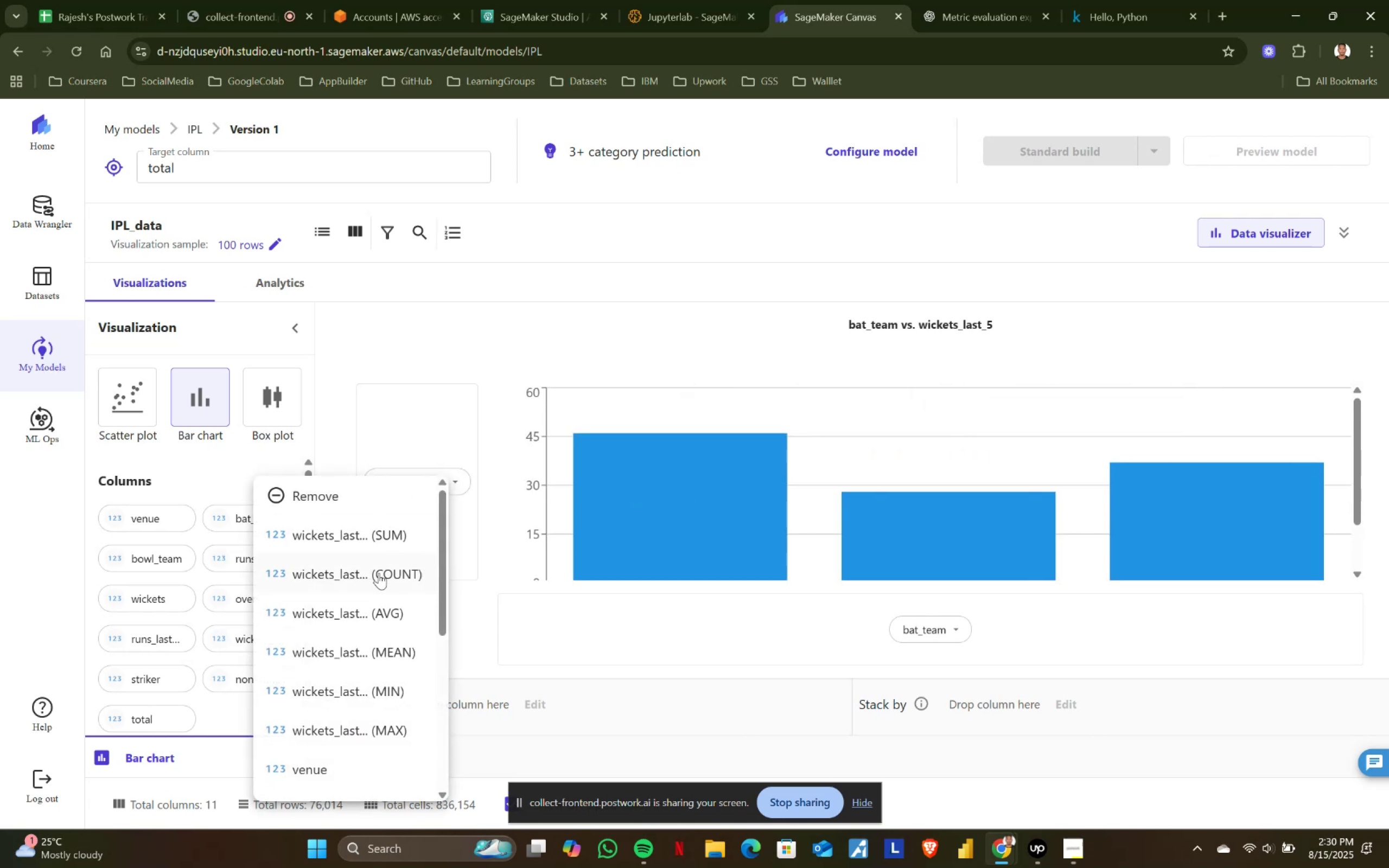 
left_click([377, 575])
 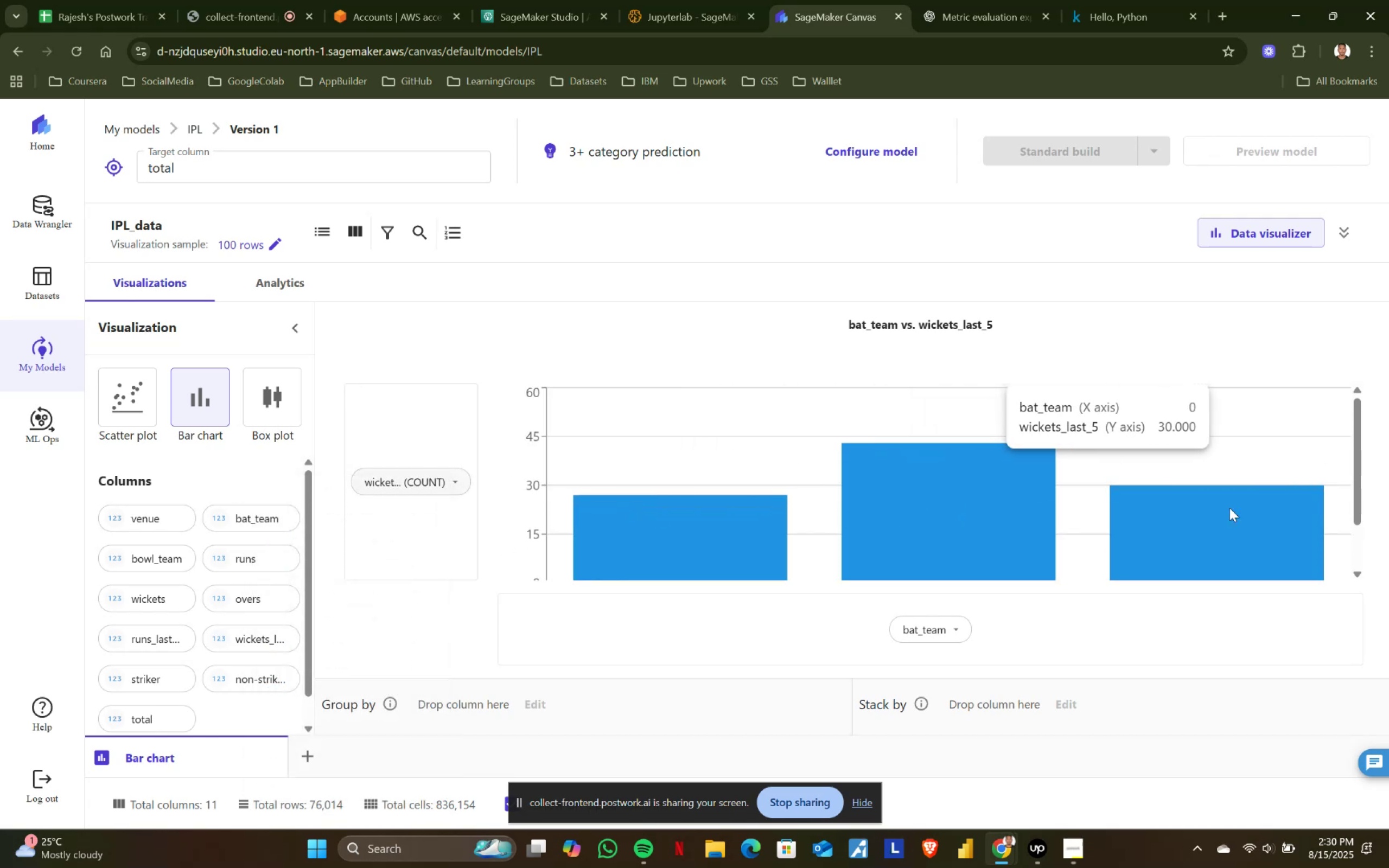 
left_click([455, 481])
 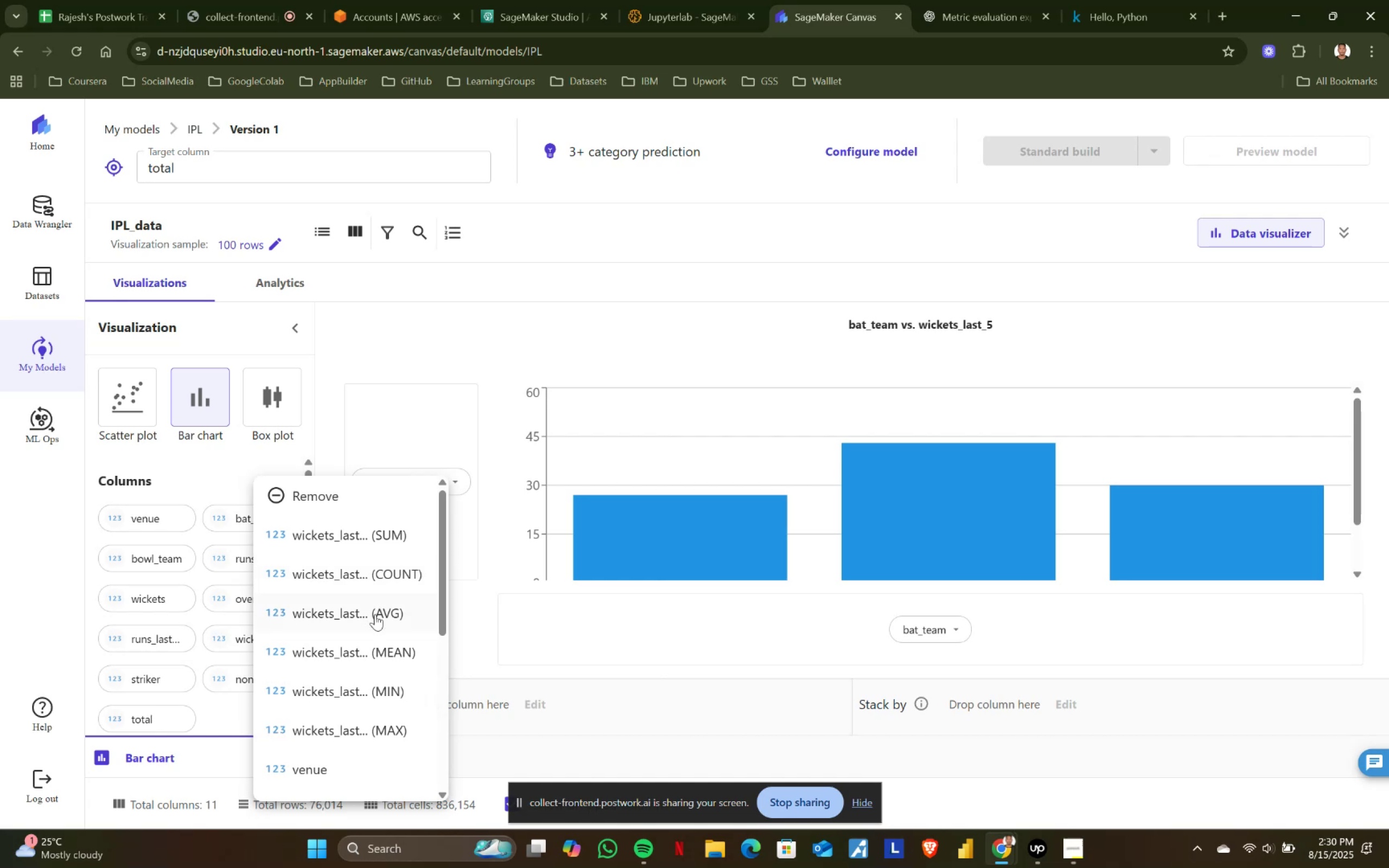 
left_click([375, 619])
 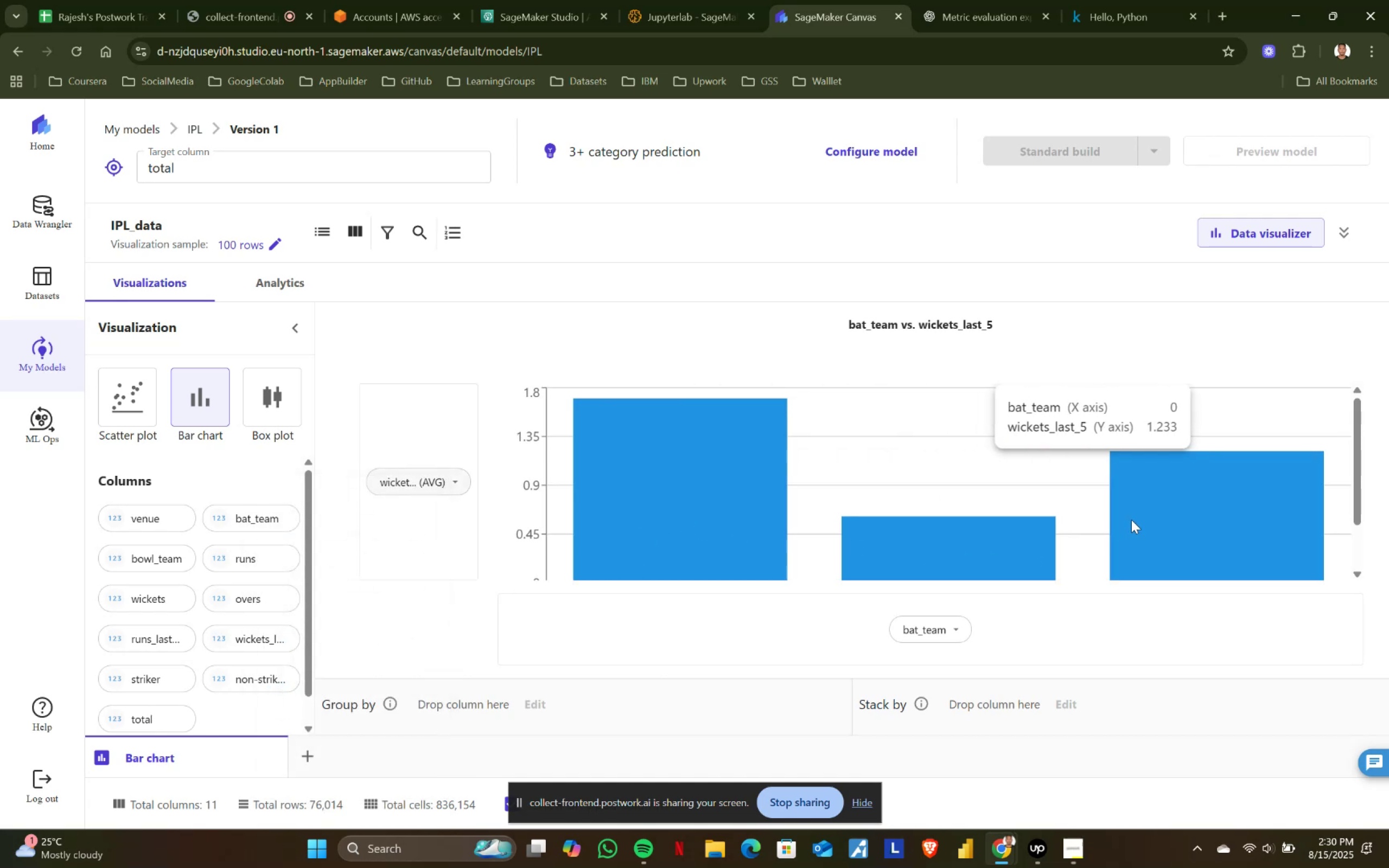 
left_click([452, 482])
 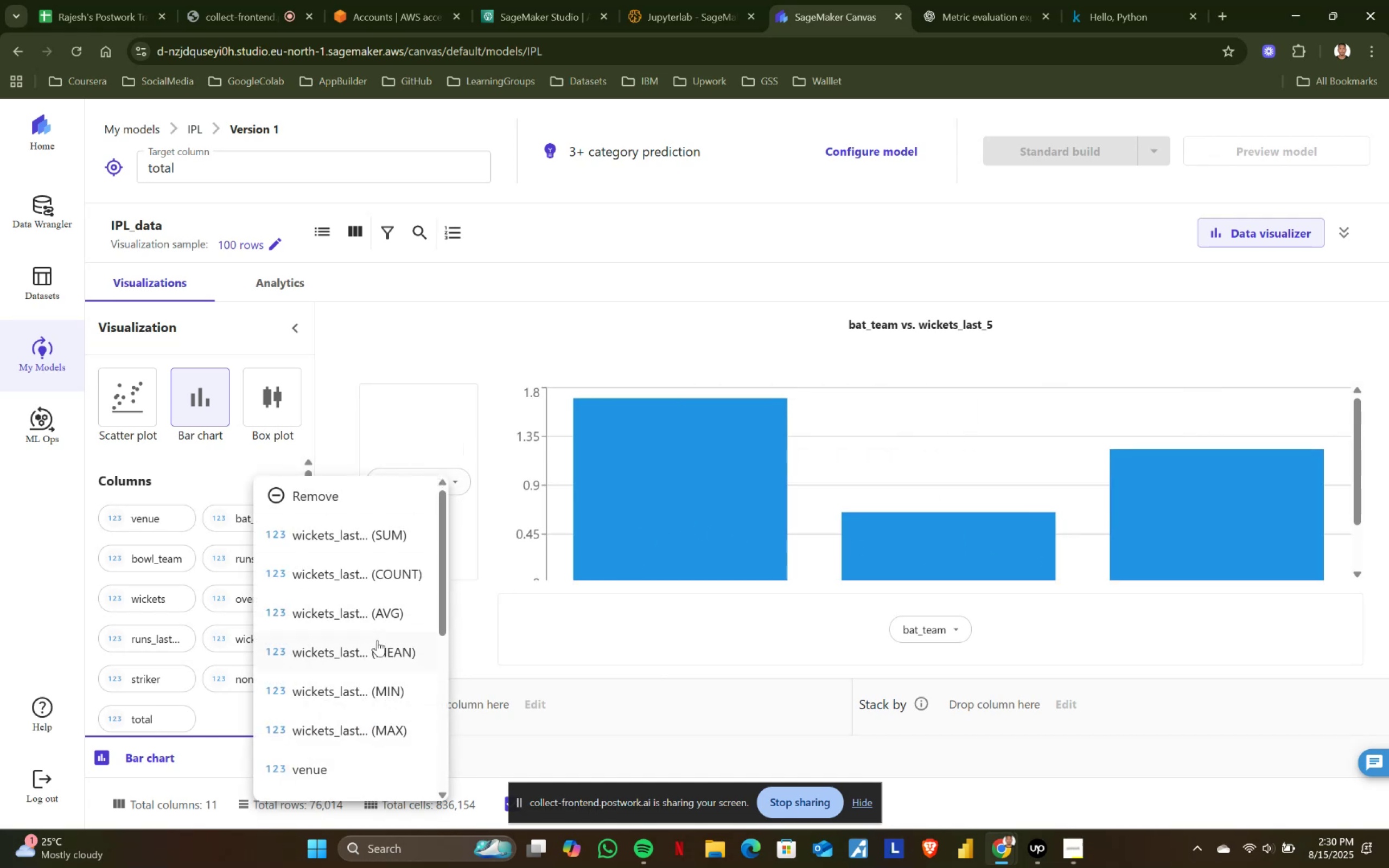 
left_click([374, 652])
 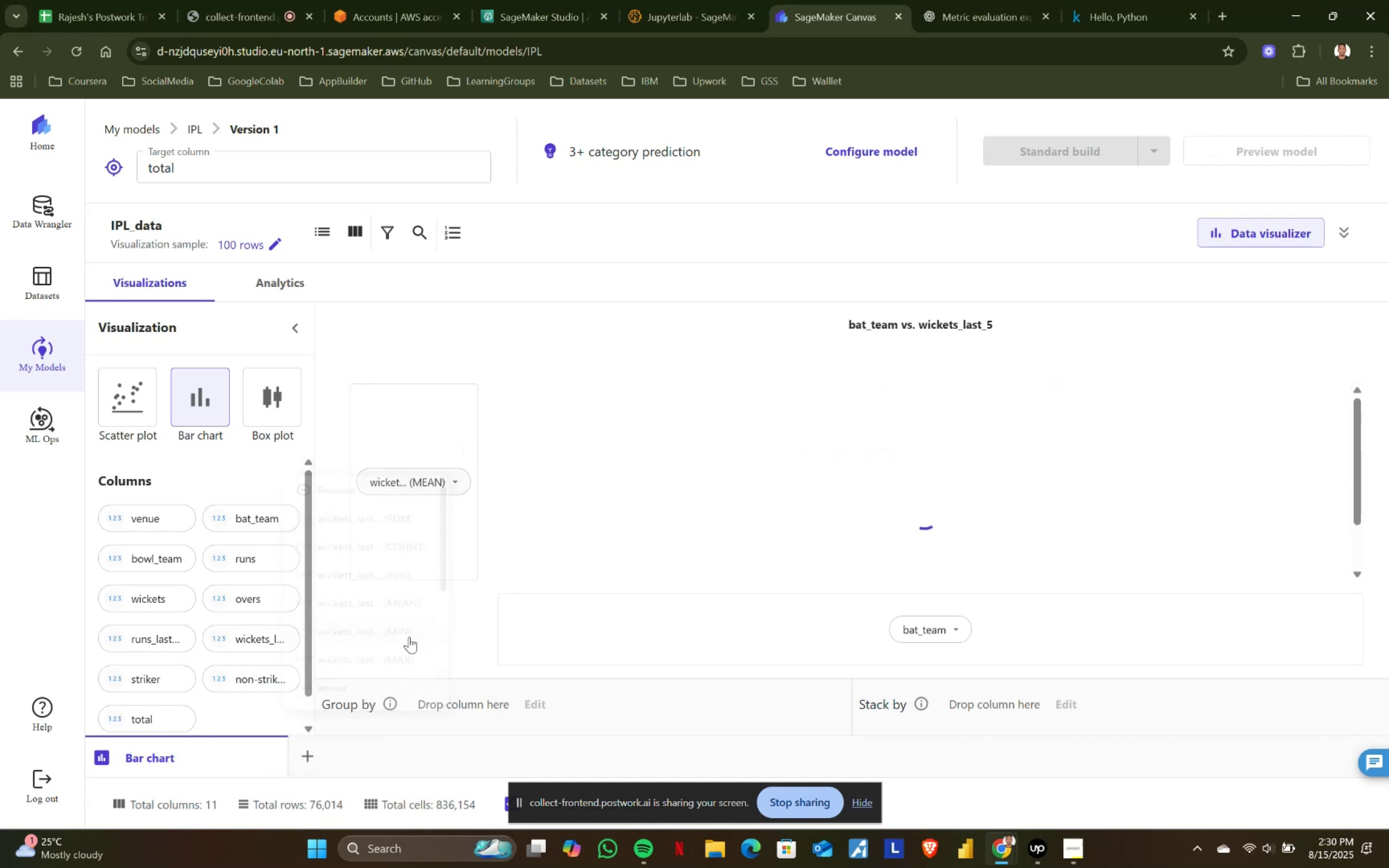 
mouse_move([630, 495])
 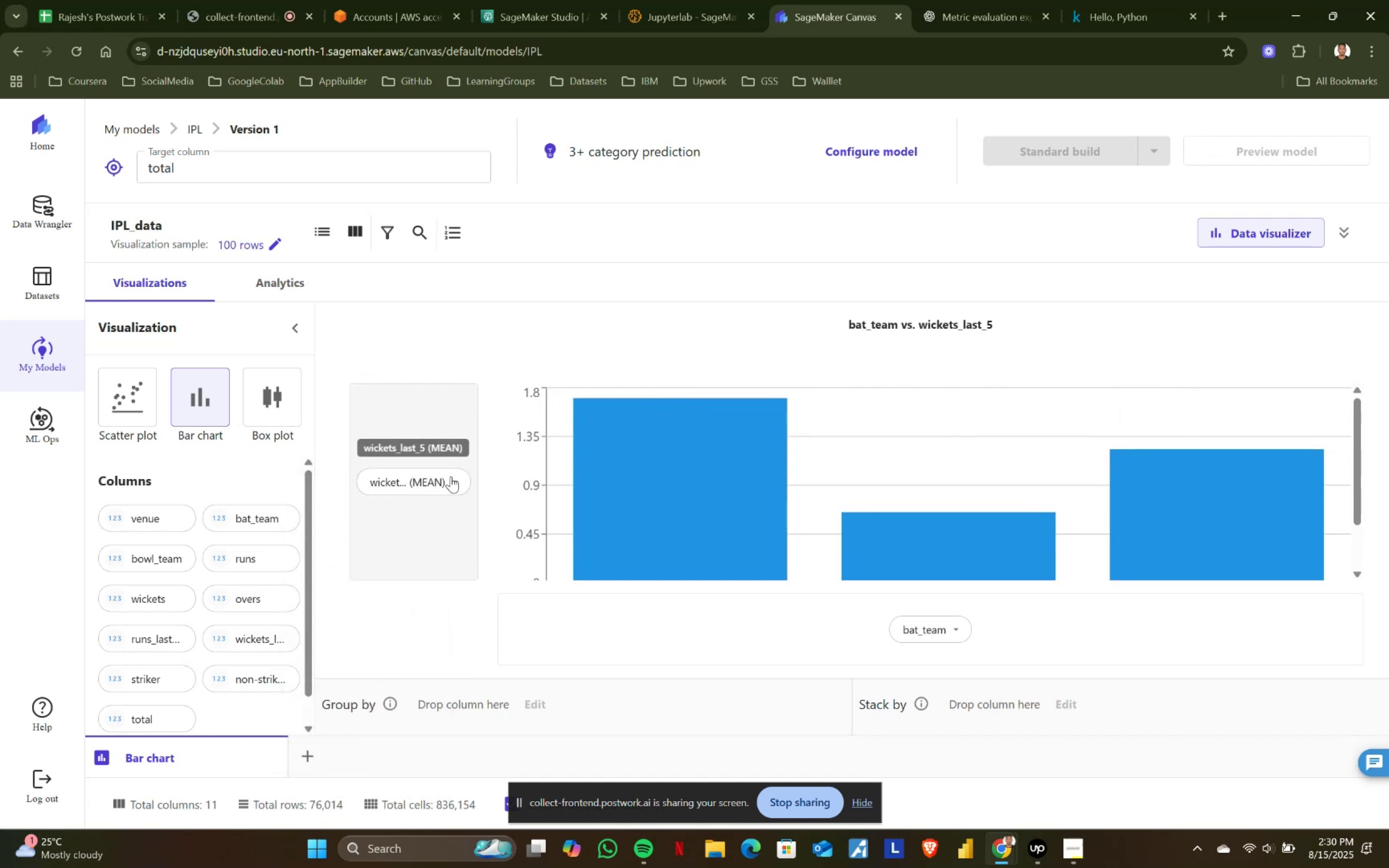 
left_click([457, 481])
 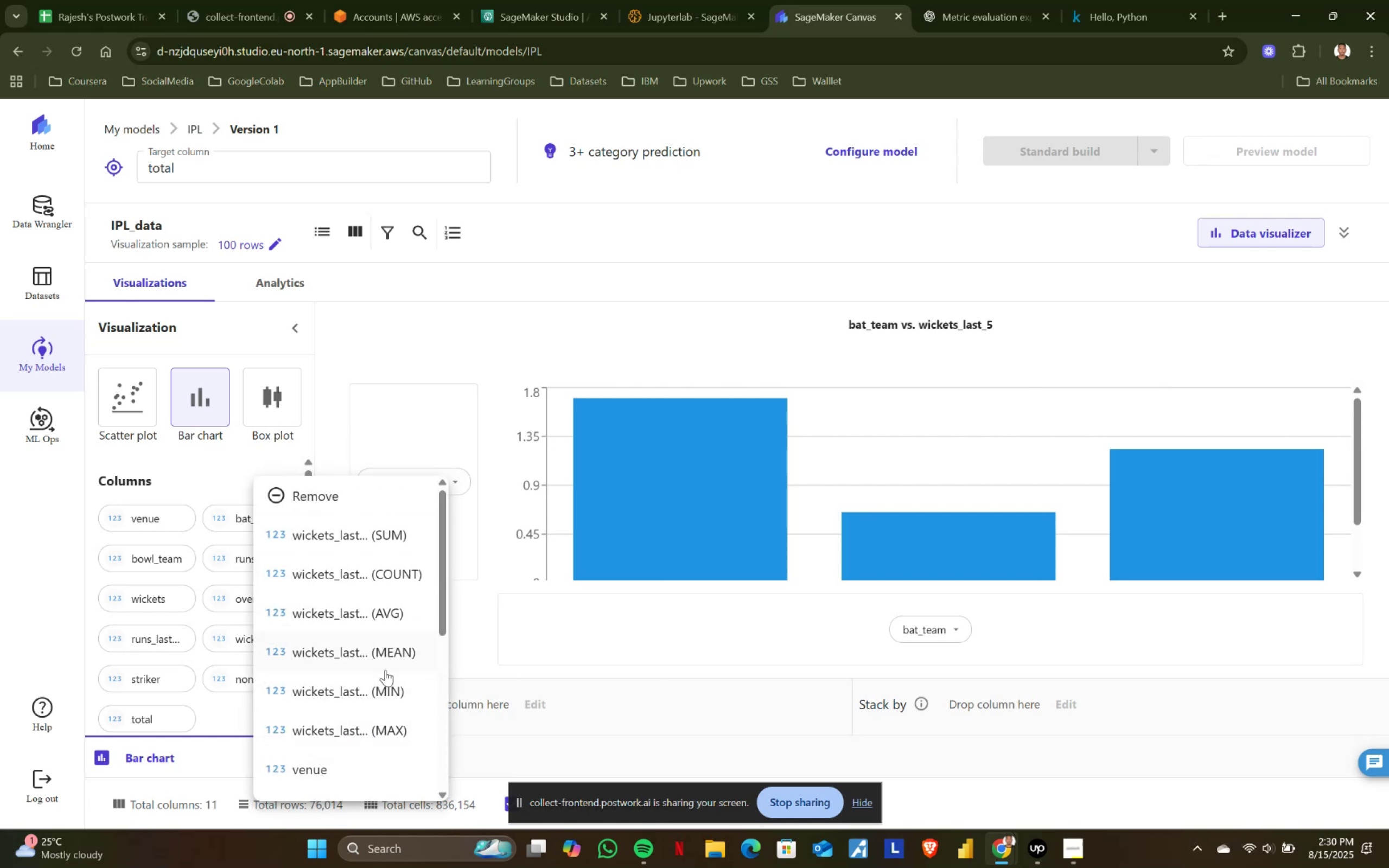 
left_click([386, 677])
 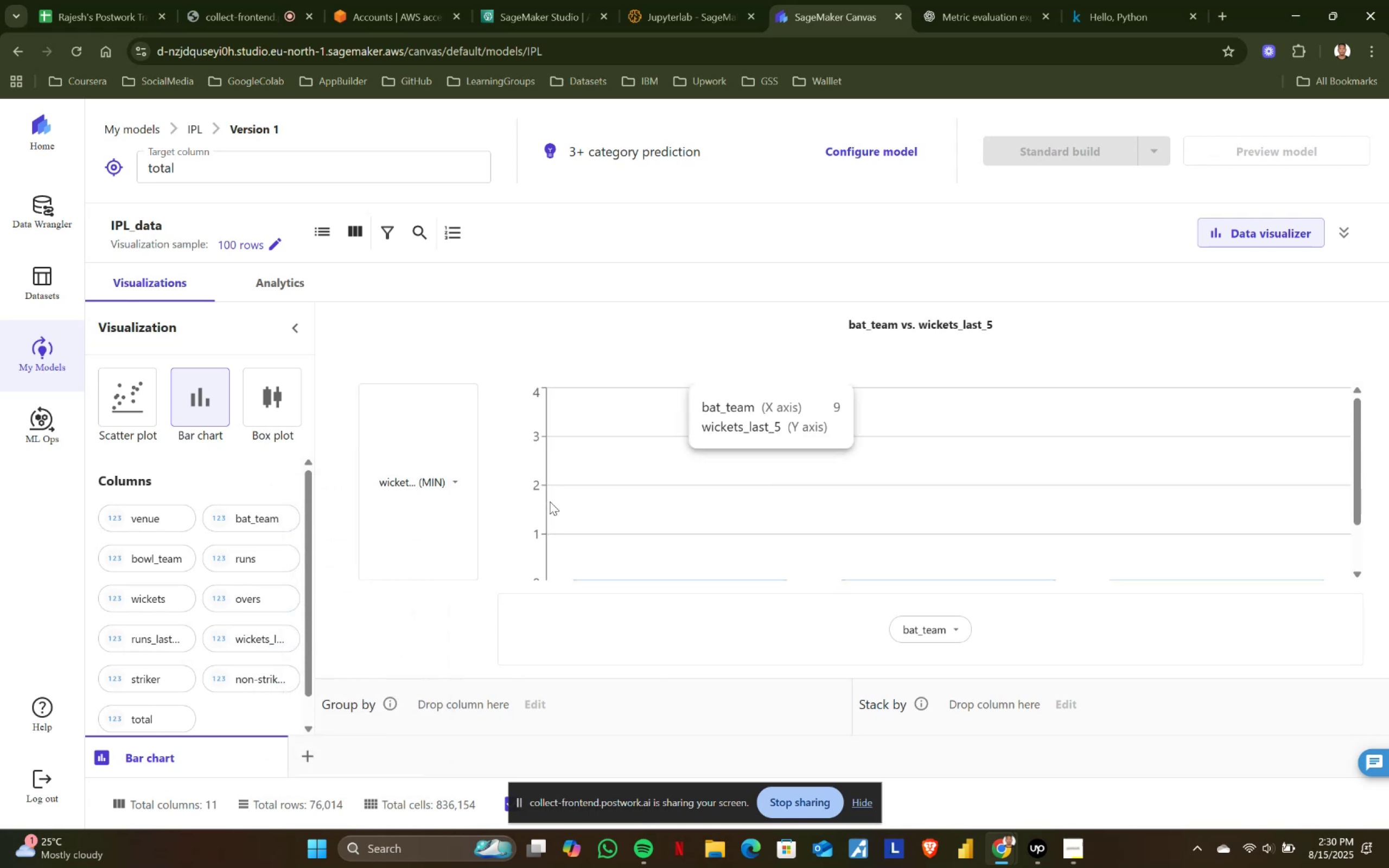 
scroll: coordinate [637, 512], scroll_direction: down, amount: 1.0
 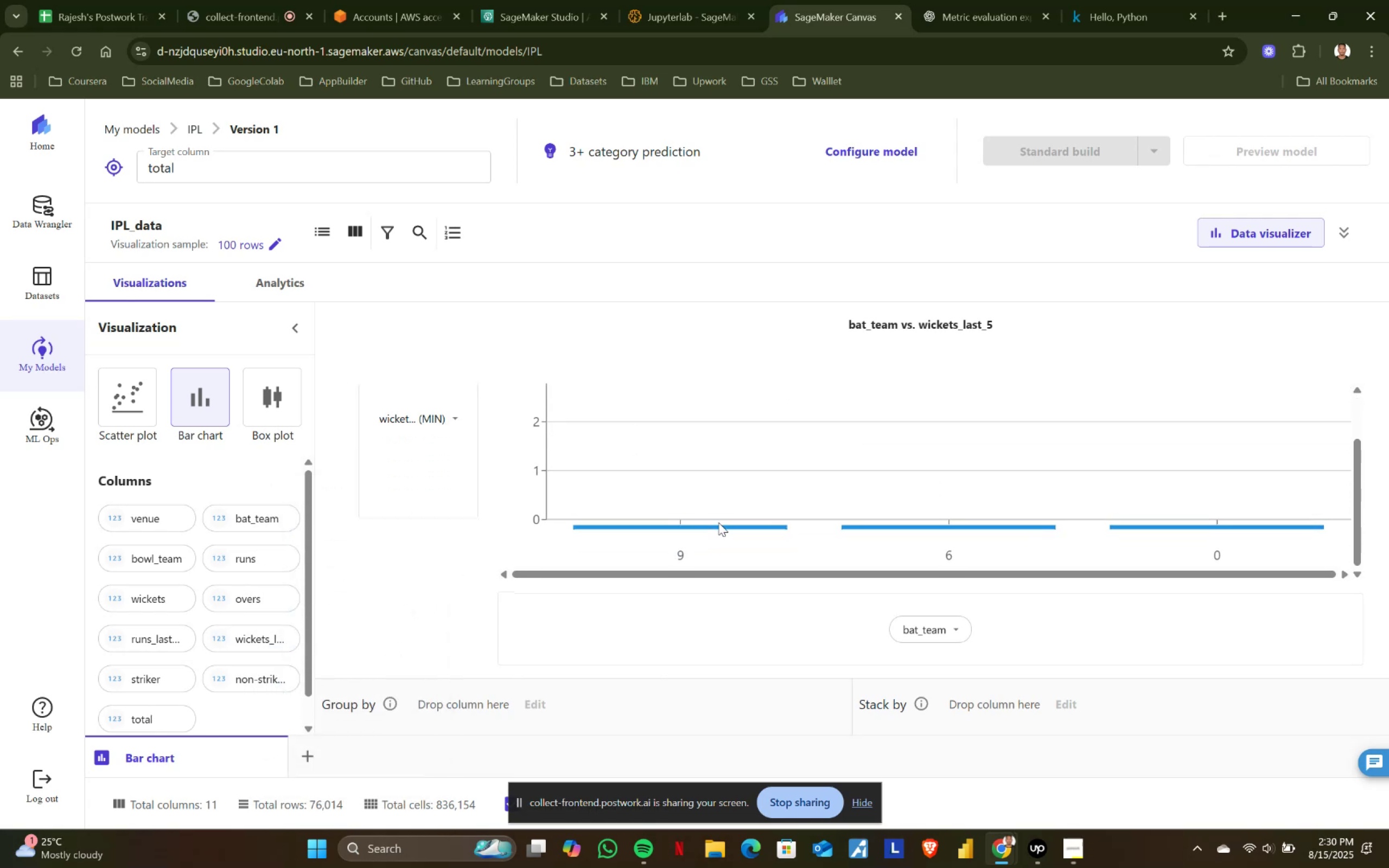 
scroll: coordinate [718, 522], scroll_direction: up, amount: 1.0
 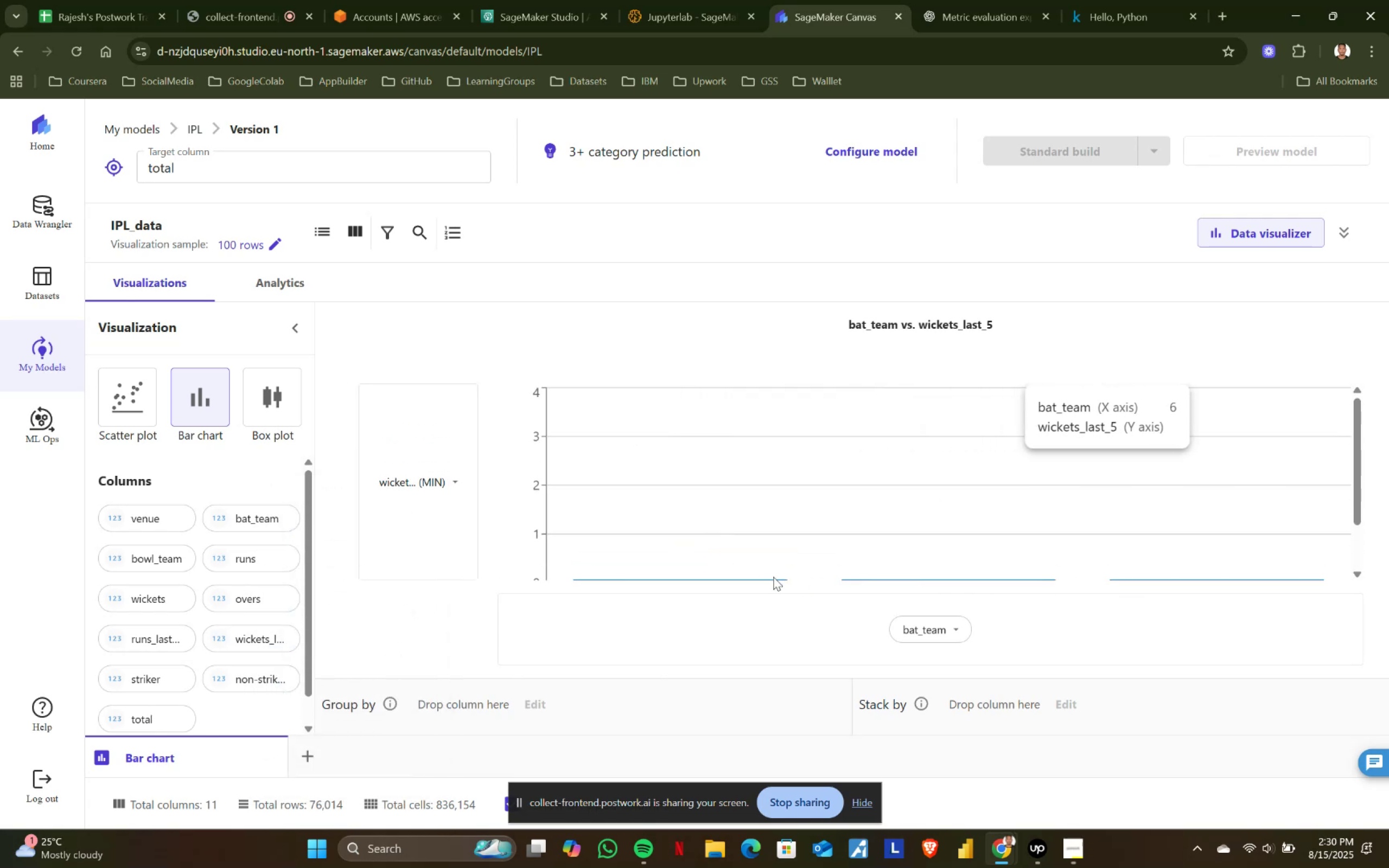 
left_click([460, 478])
 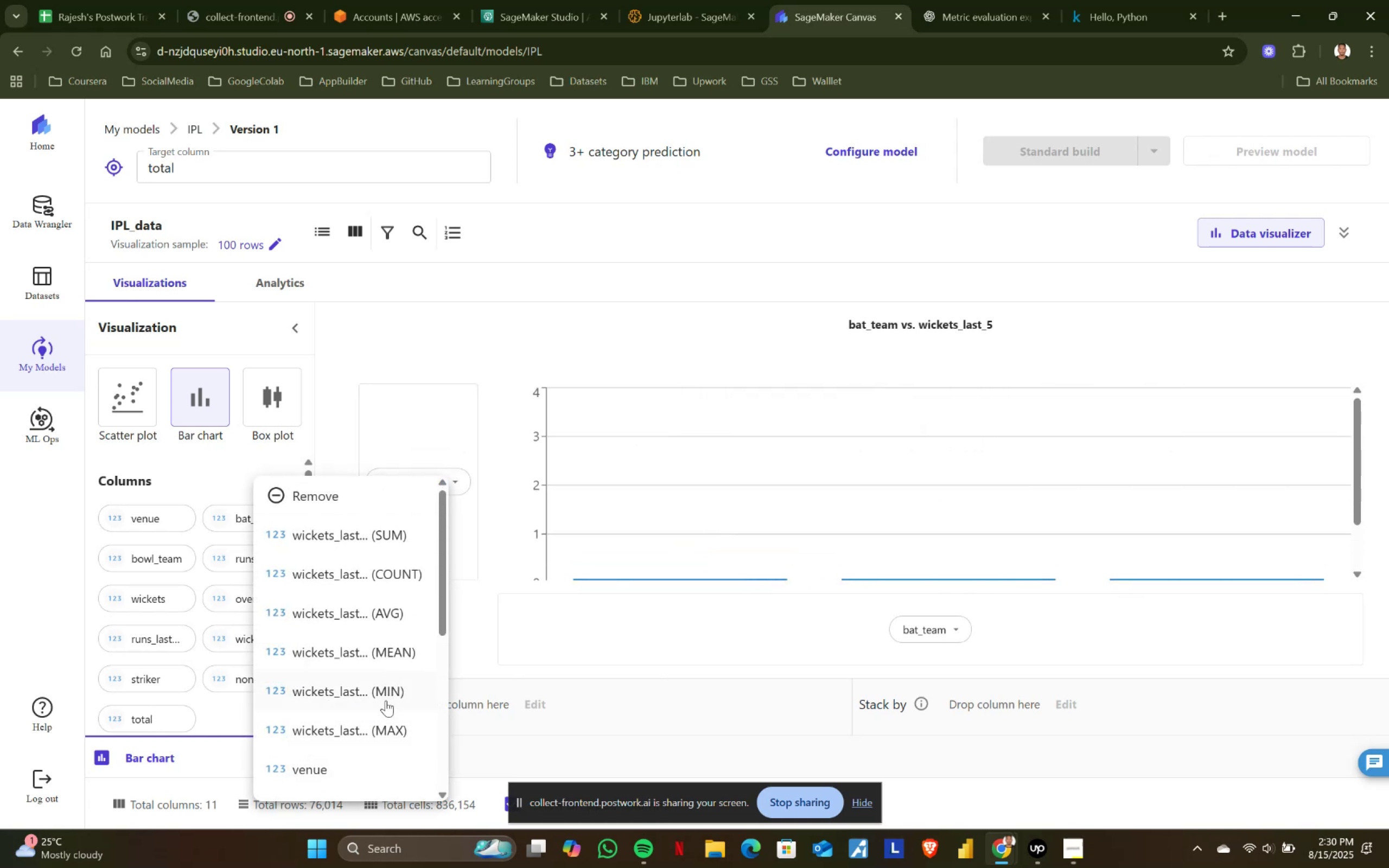 
left_click([383, 727])
 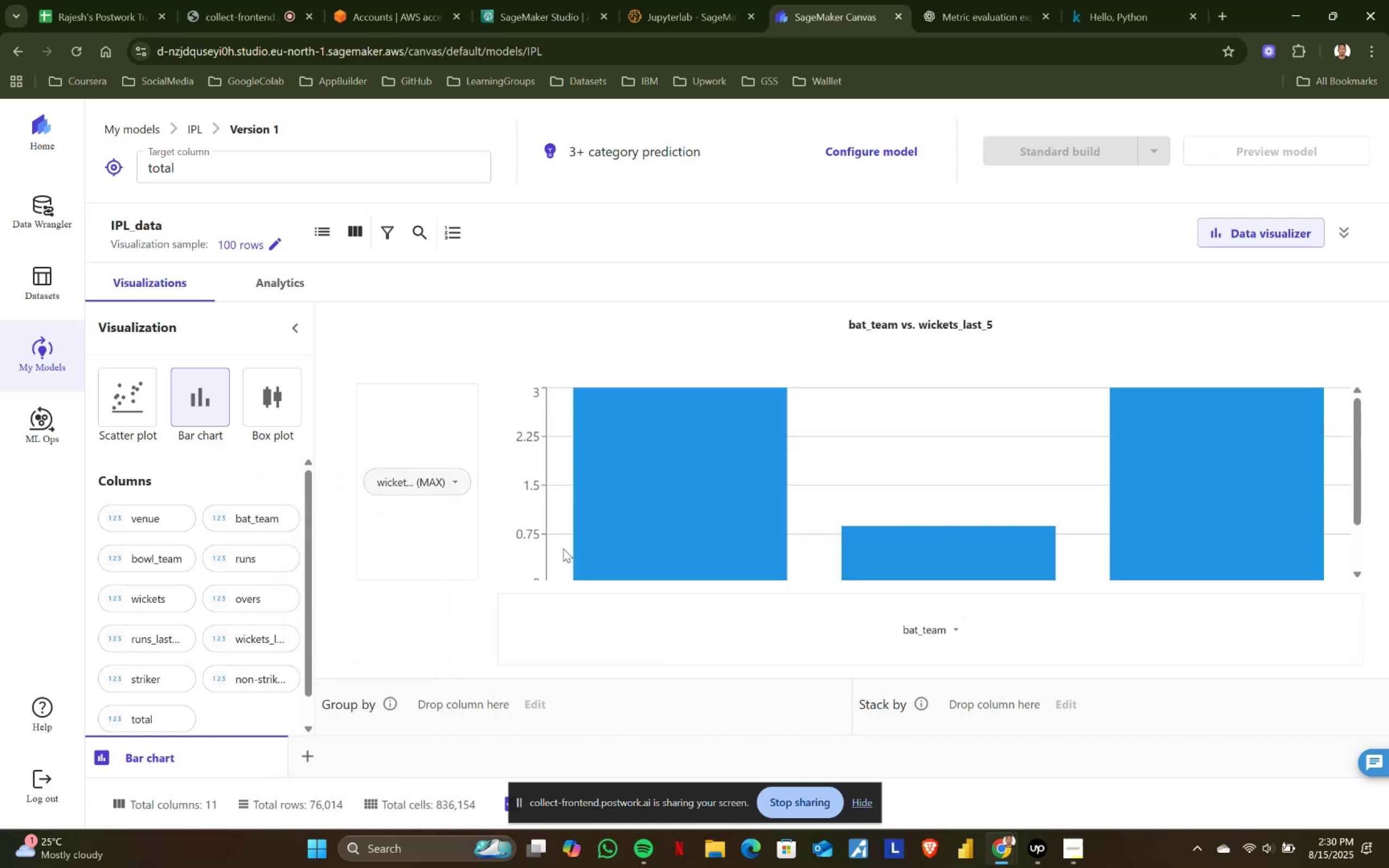 
mouse_move([617, 524])
 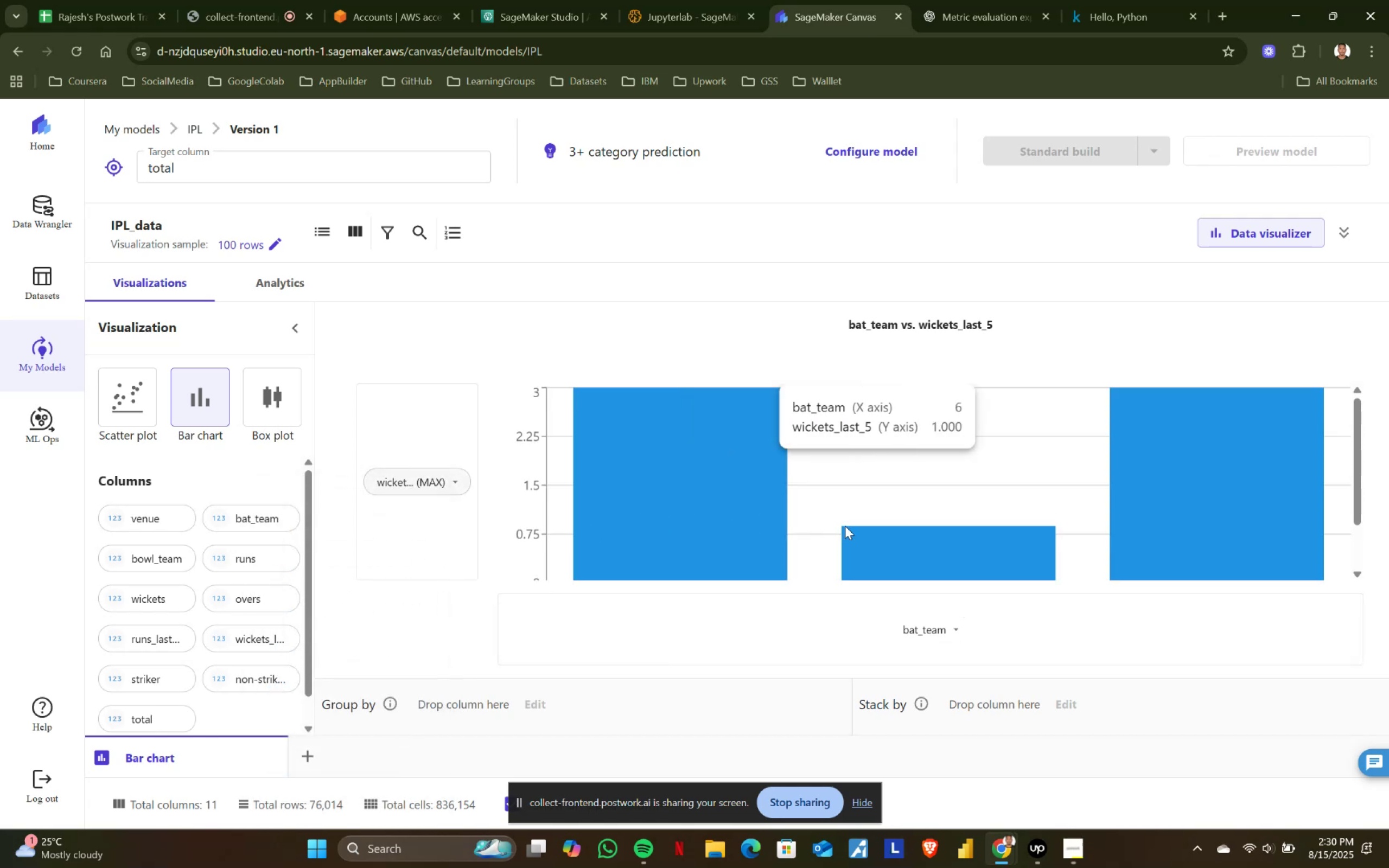 
wait(10.87)
 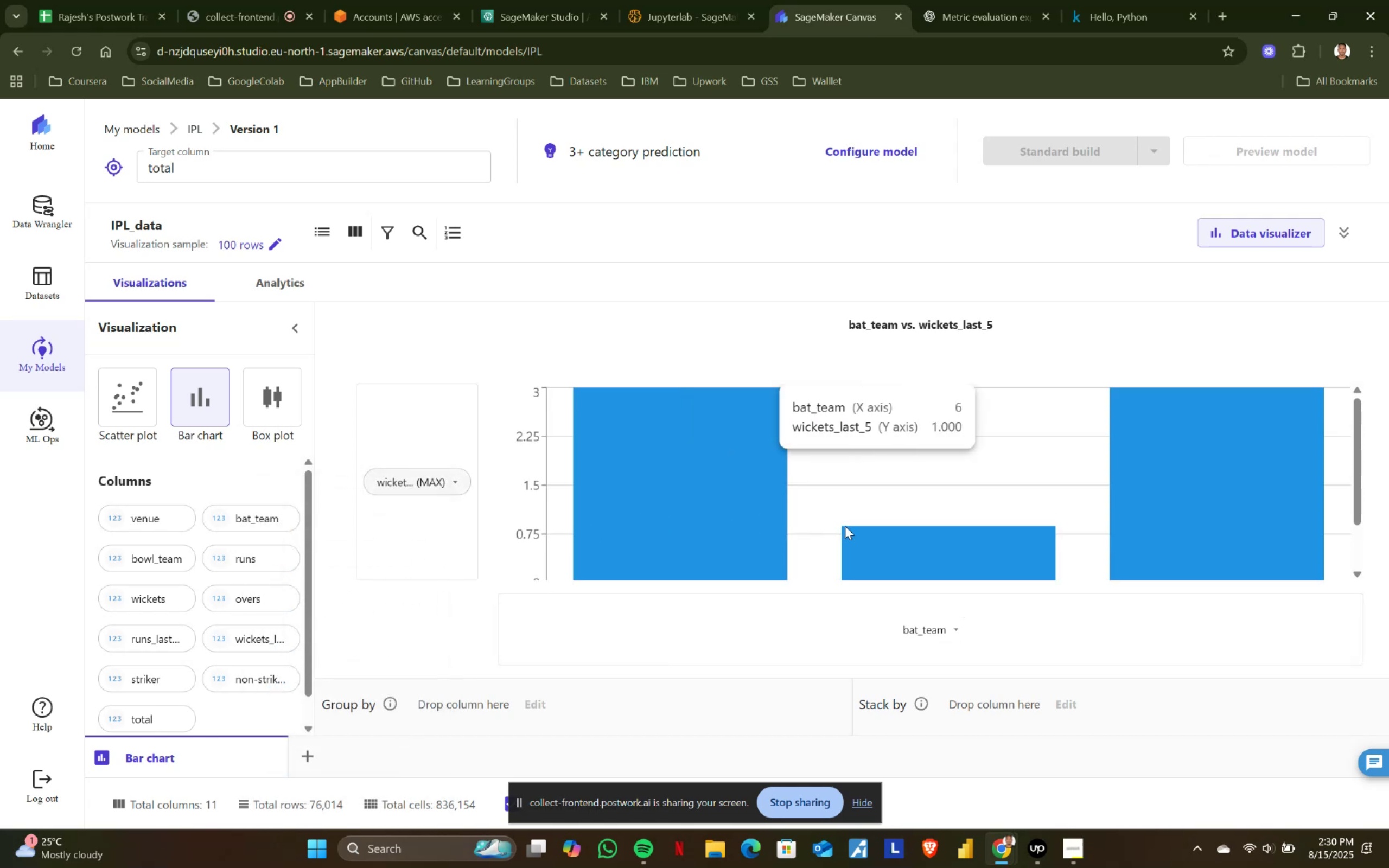 
left_click([451, 477])
 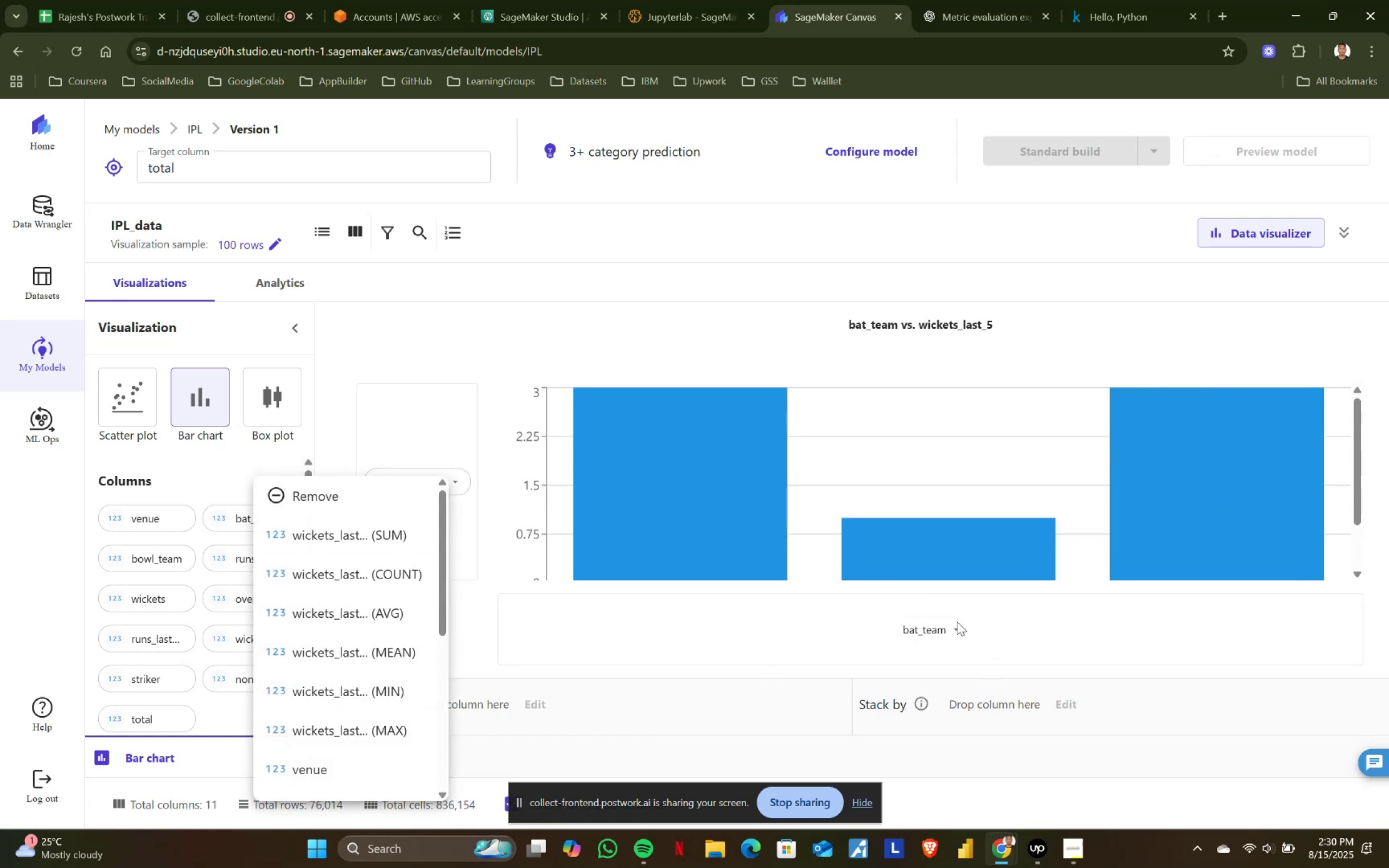 
double_click([956, 627])
 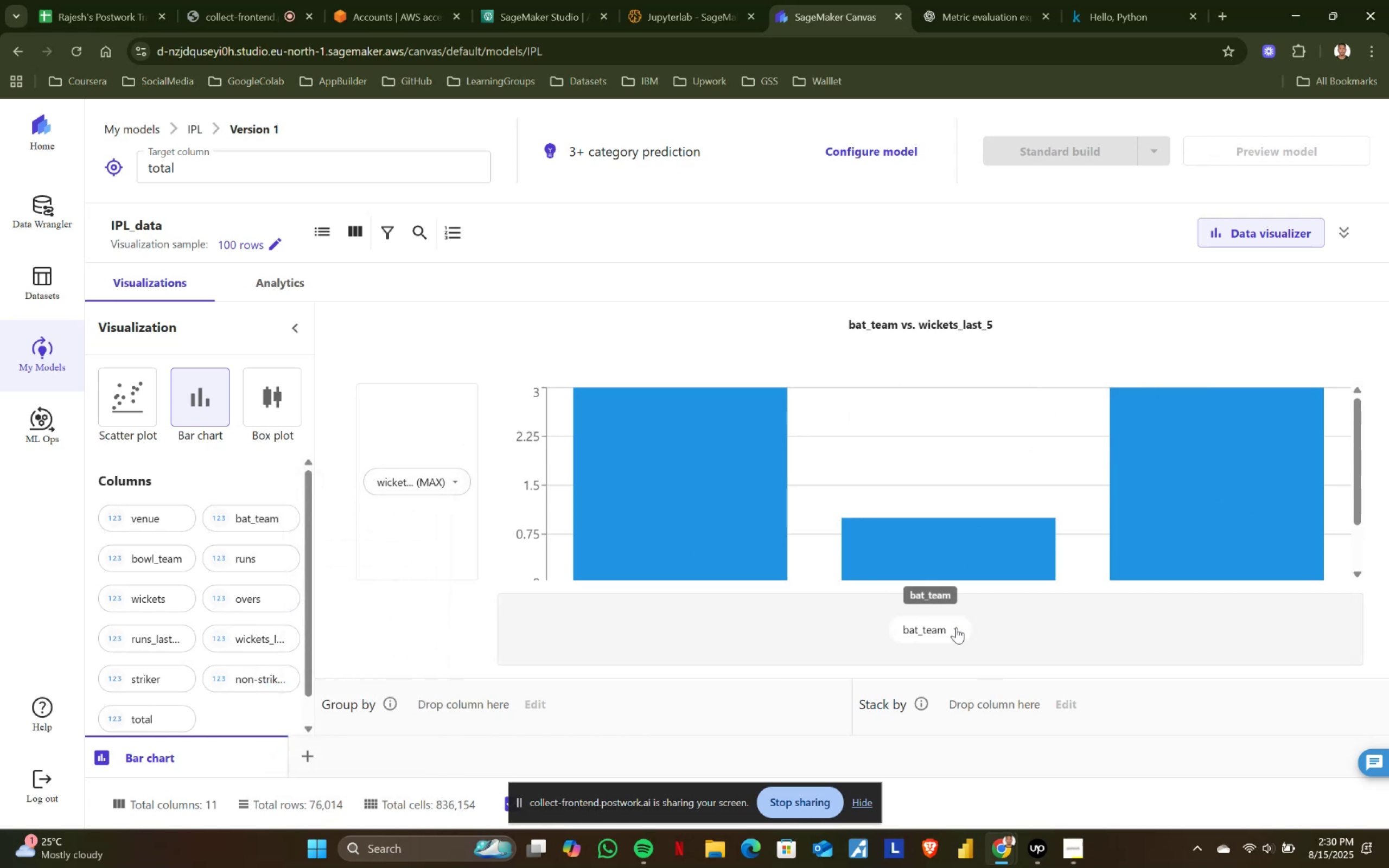 
left_click([956, 627])
 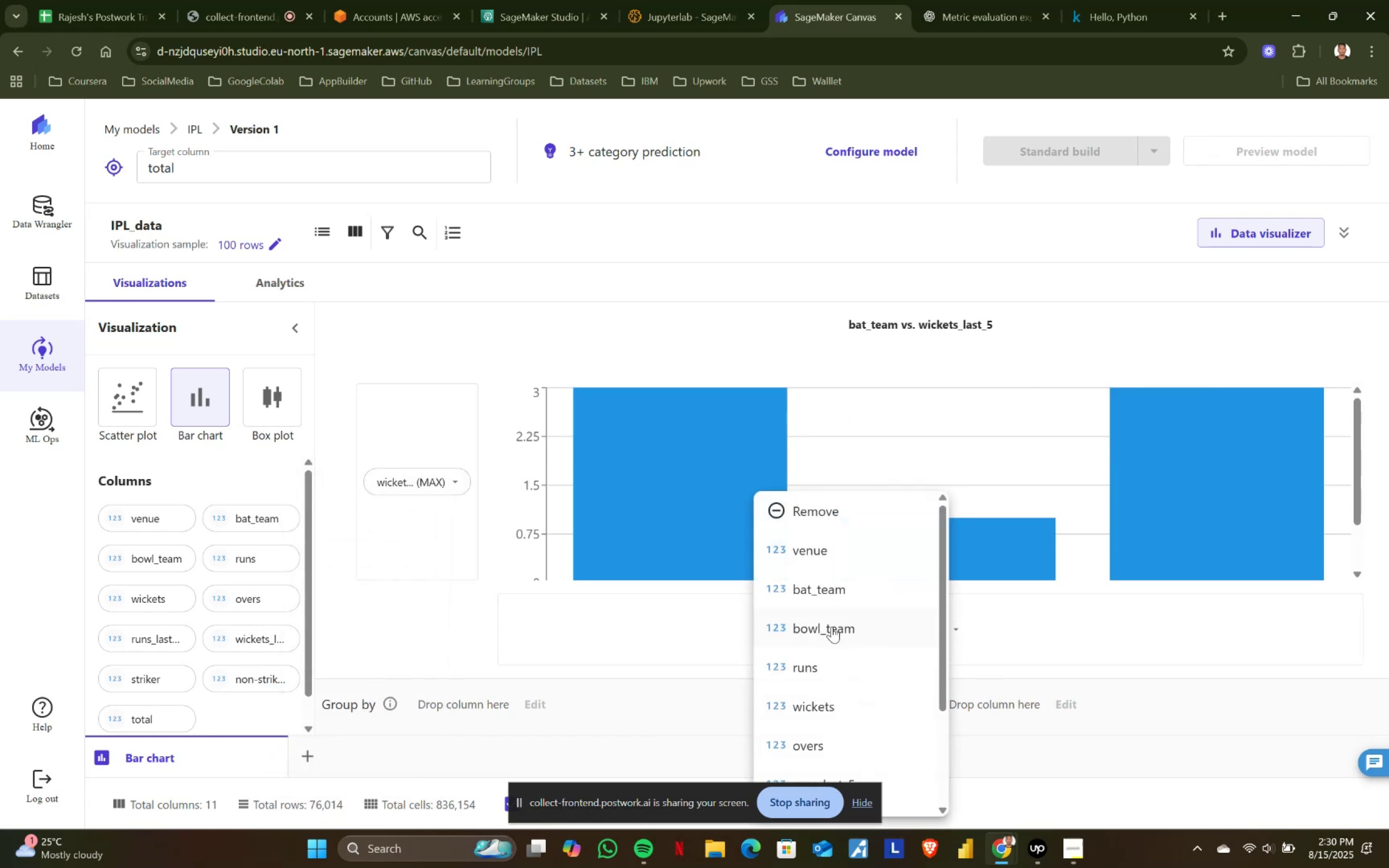 
left_click([832, 627])
 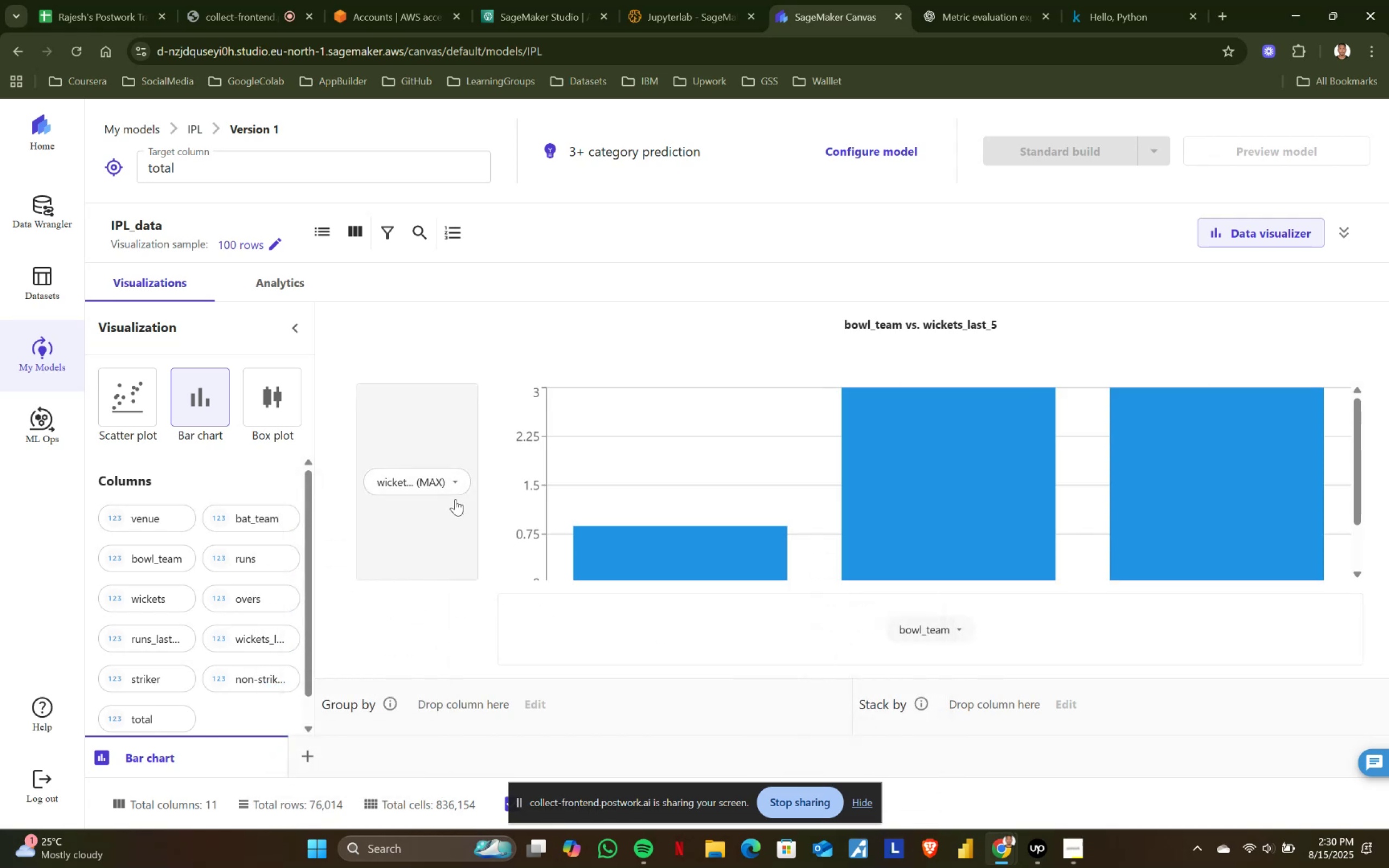 
left_click([454, 478])
 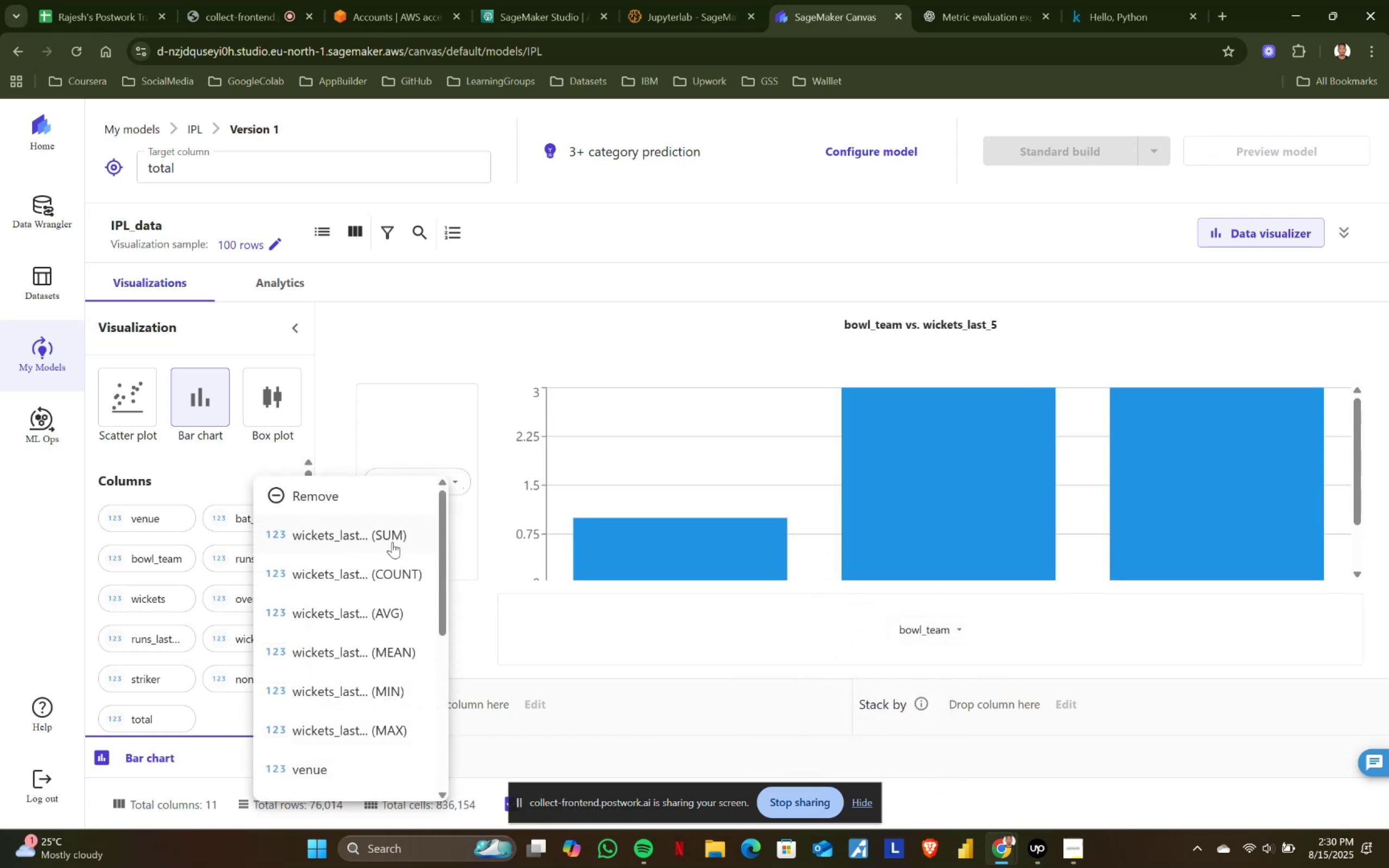 
left_click([392, 542])
 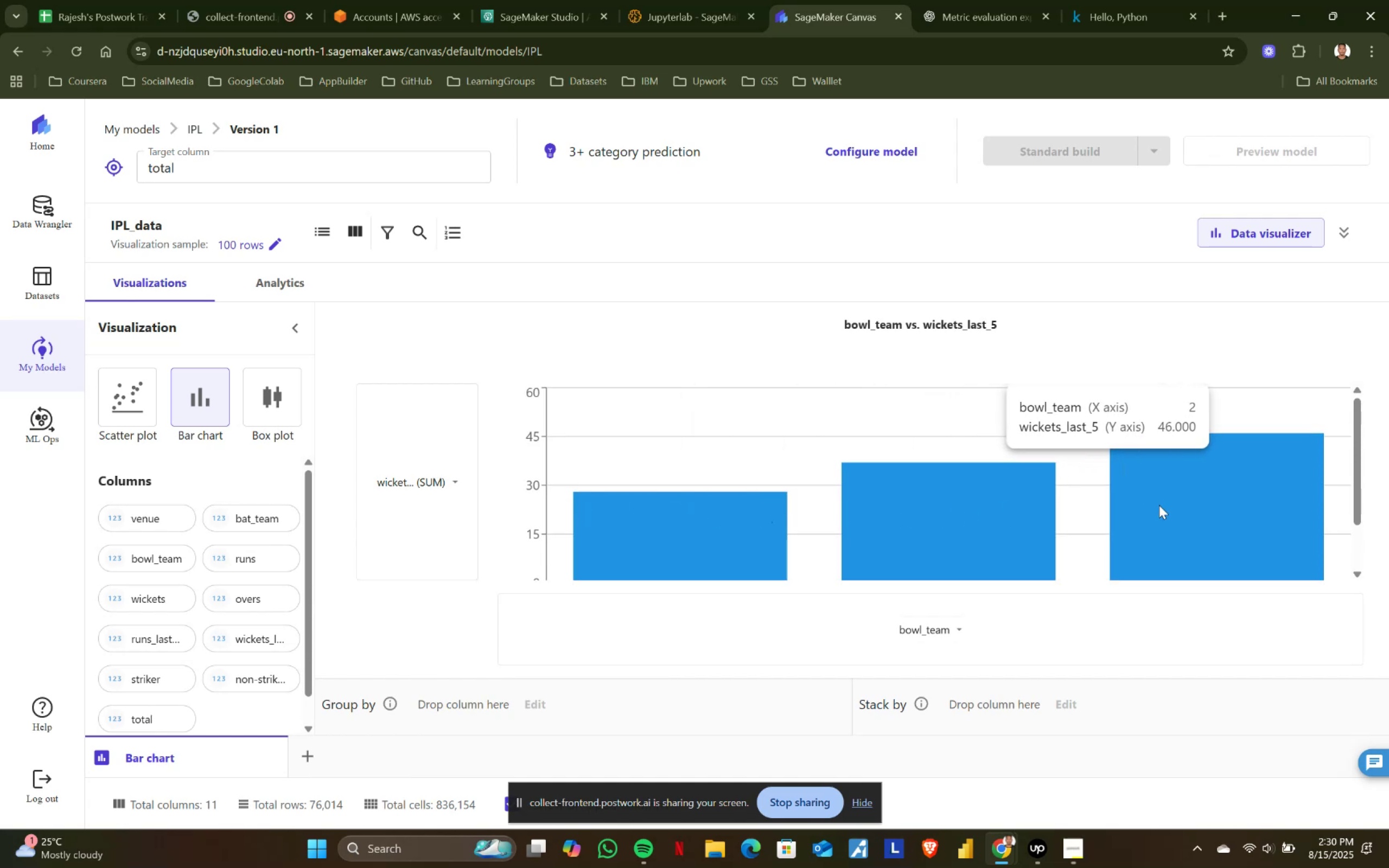 
wait(6.88)
 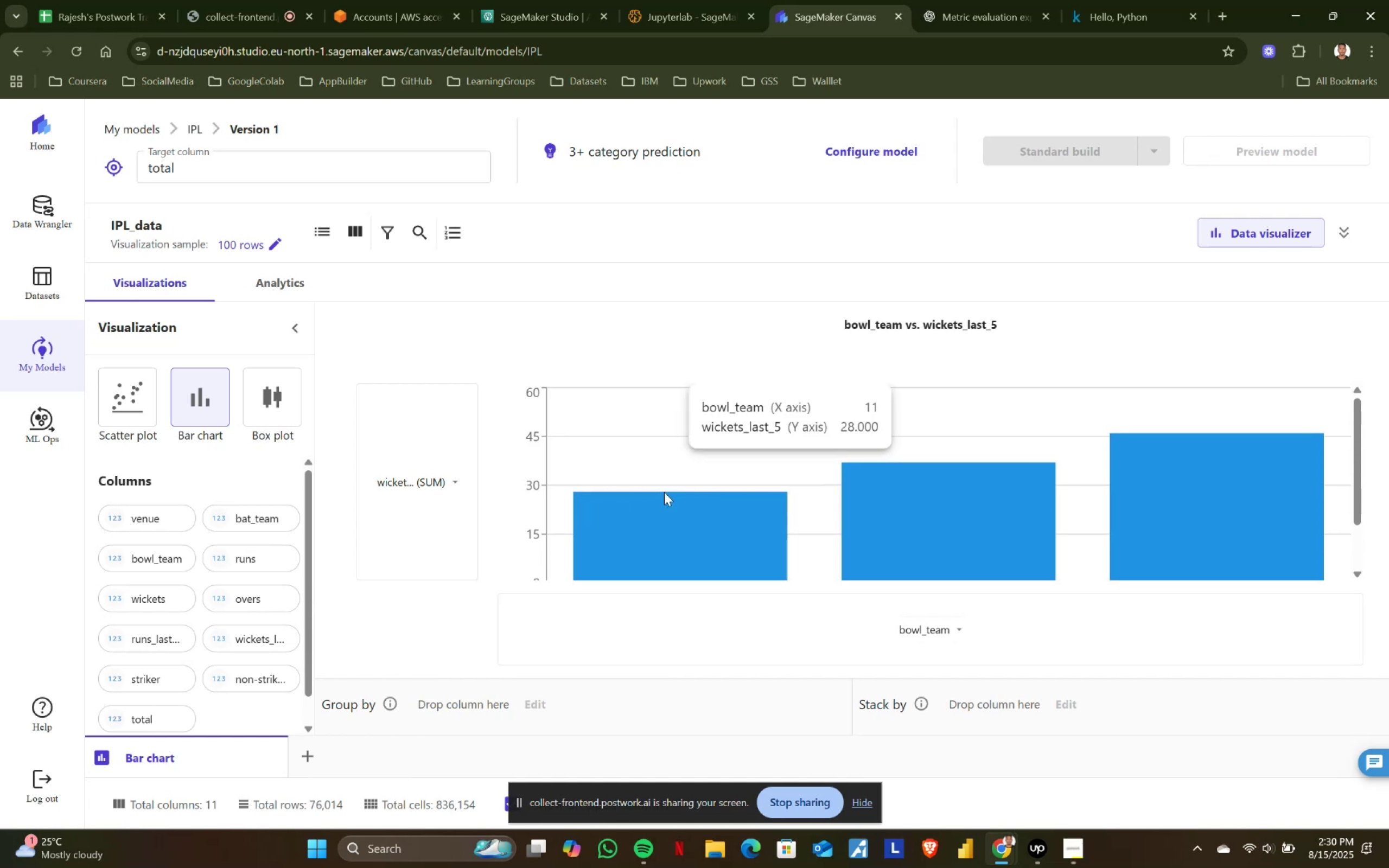 
left_click([454, 484])
 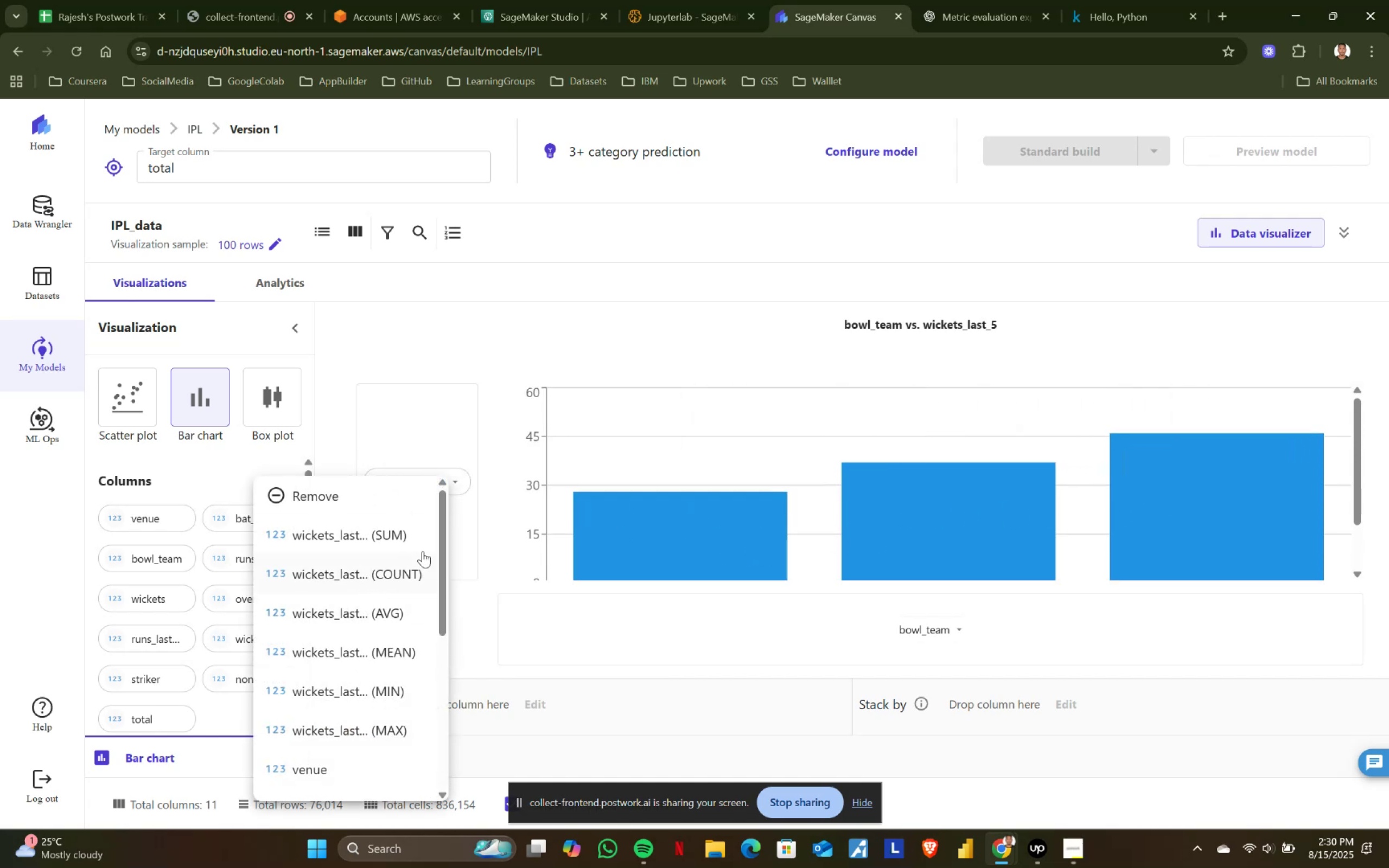 
left_click([457, 442])
 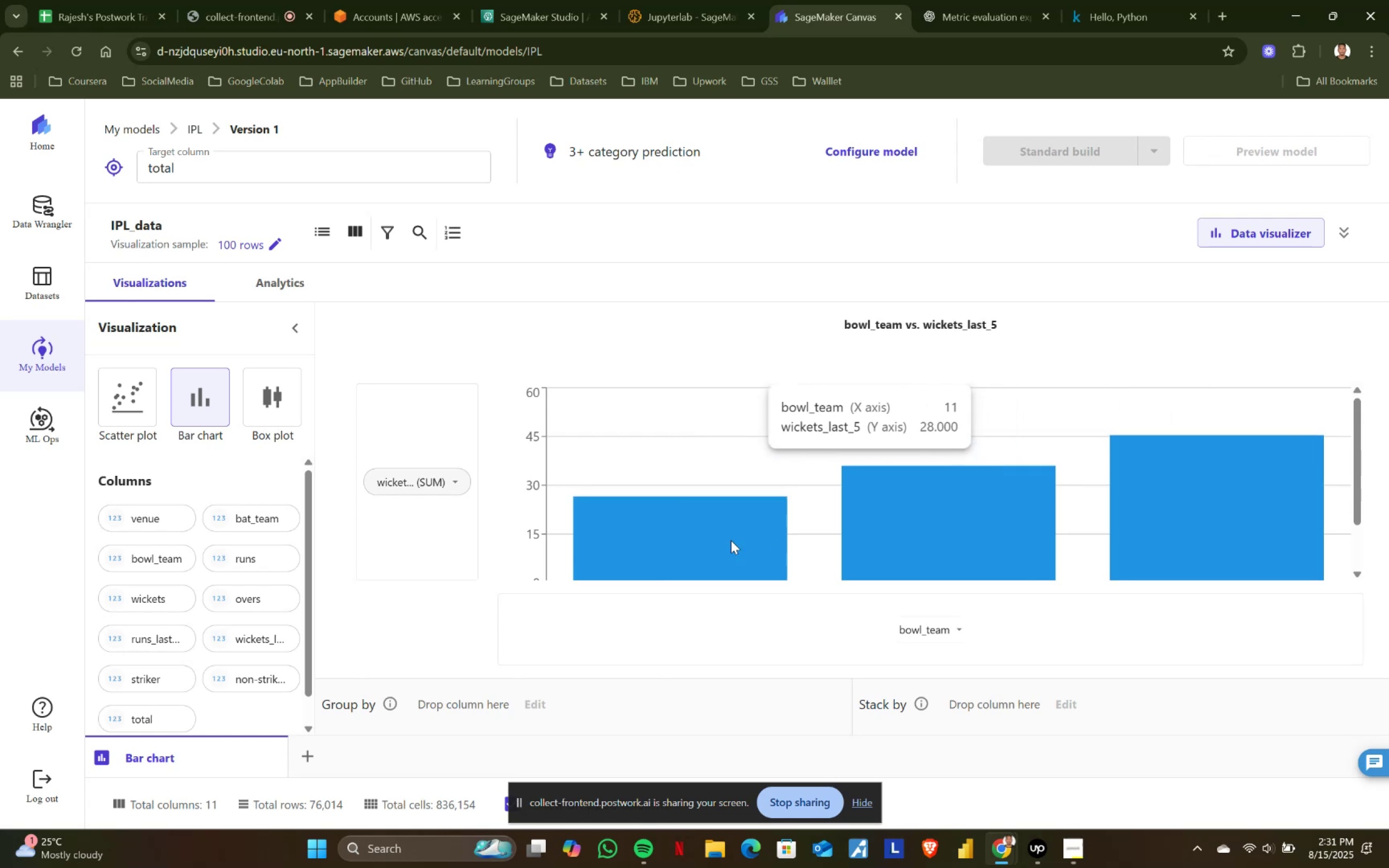 
left_click([455, 485])
 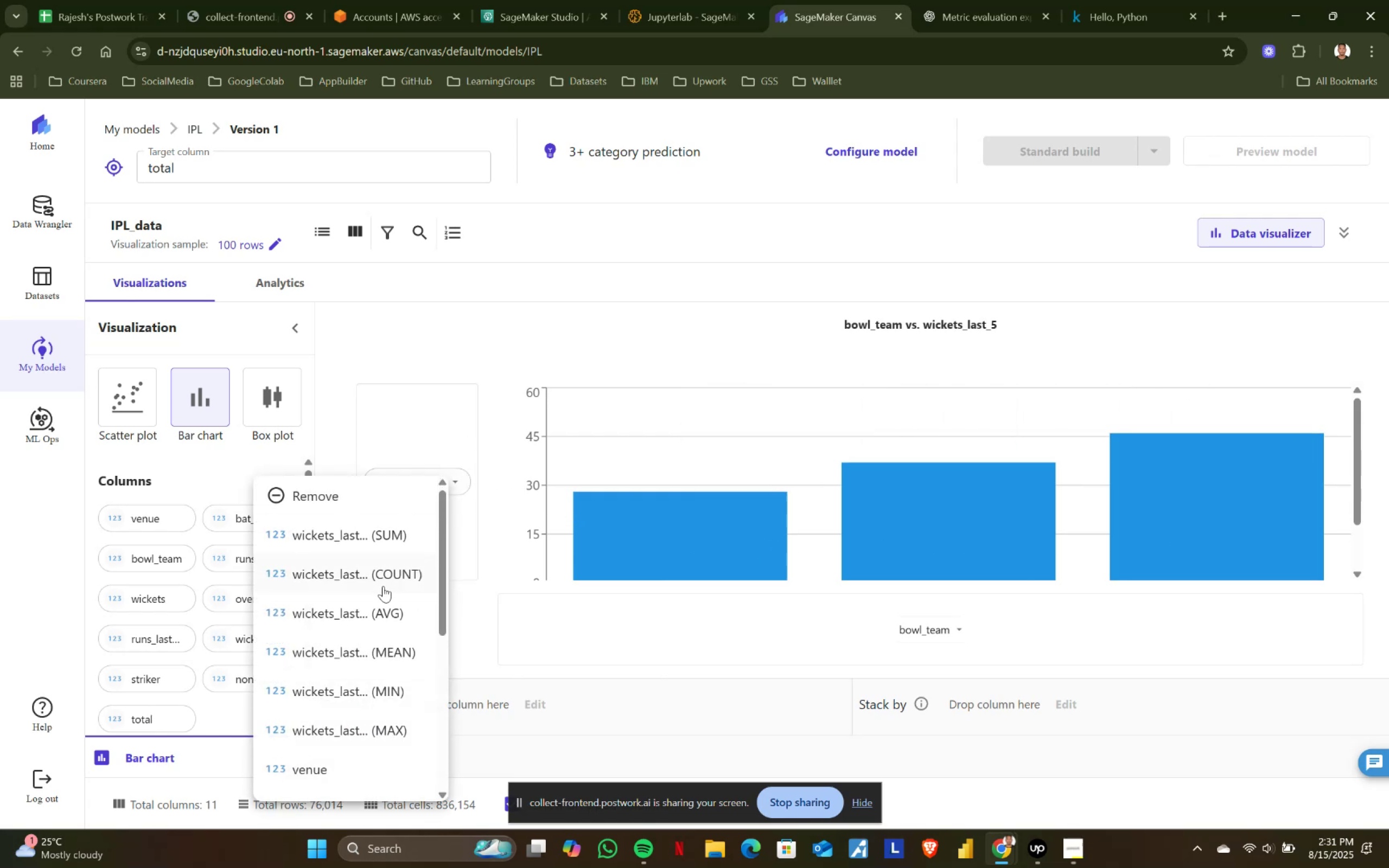 
left_click([398, 574])
 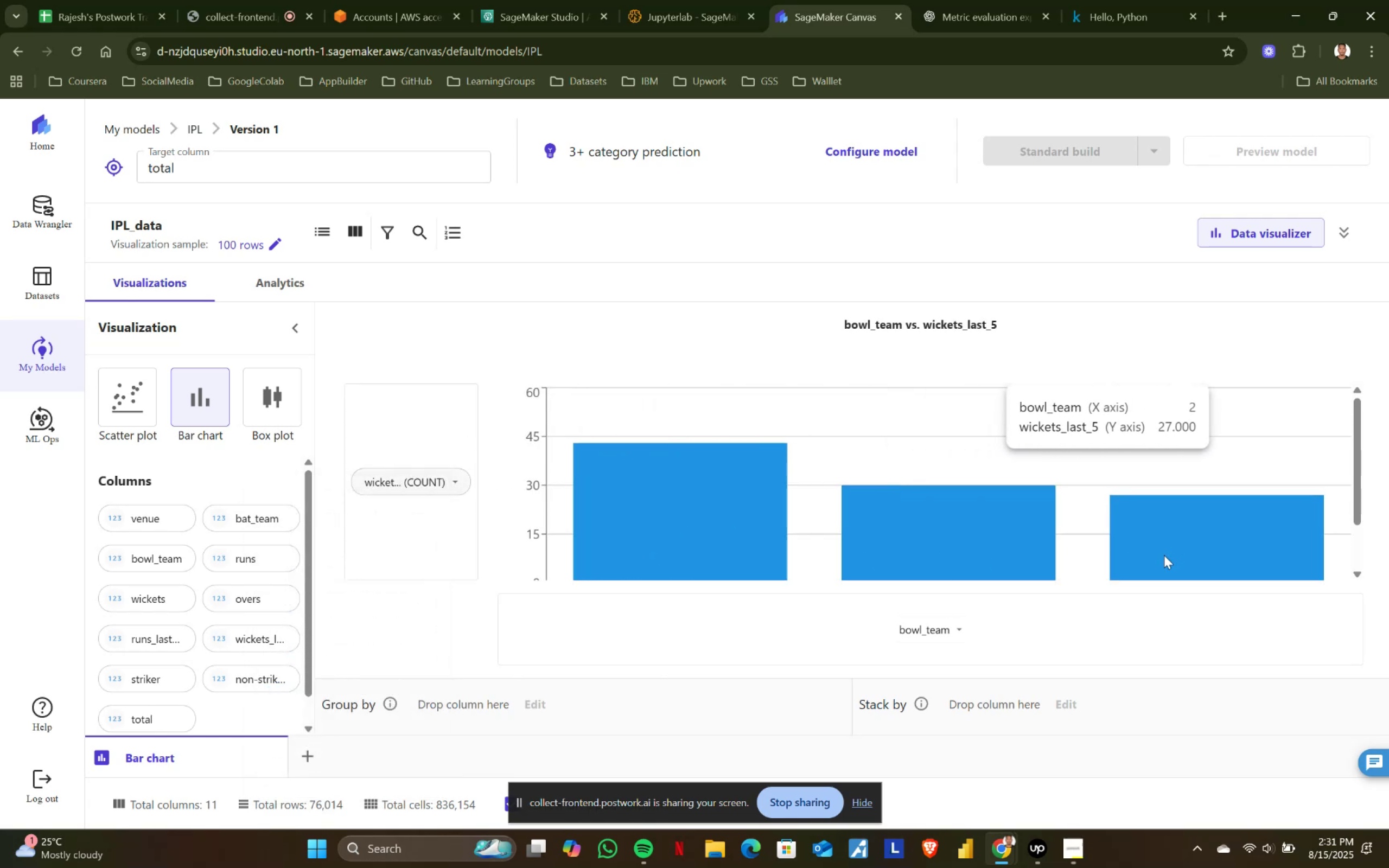 
wait(6.09)
 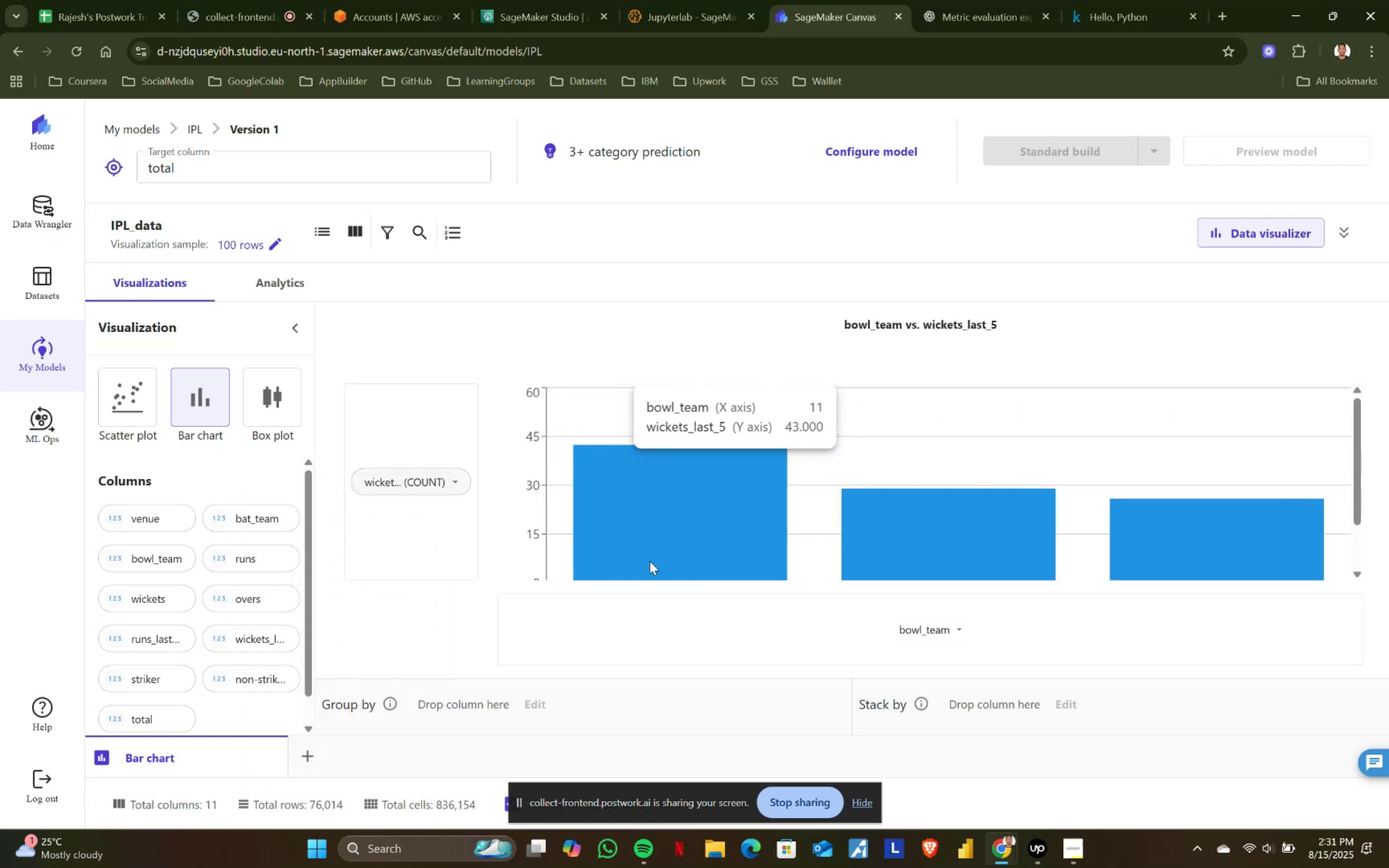 
mouse_move([724, 525])
 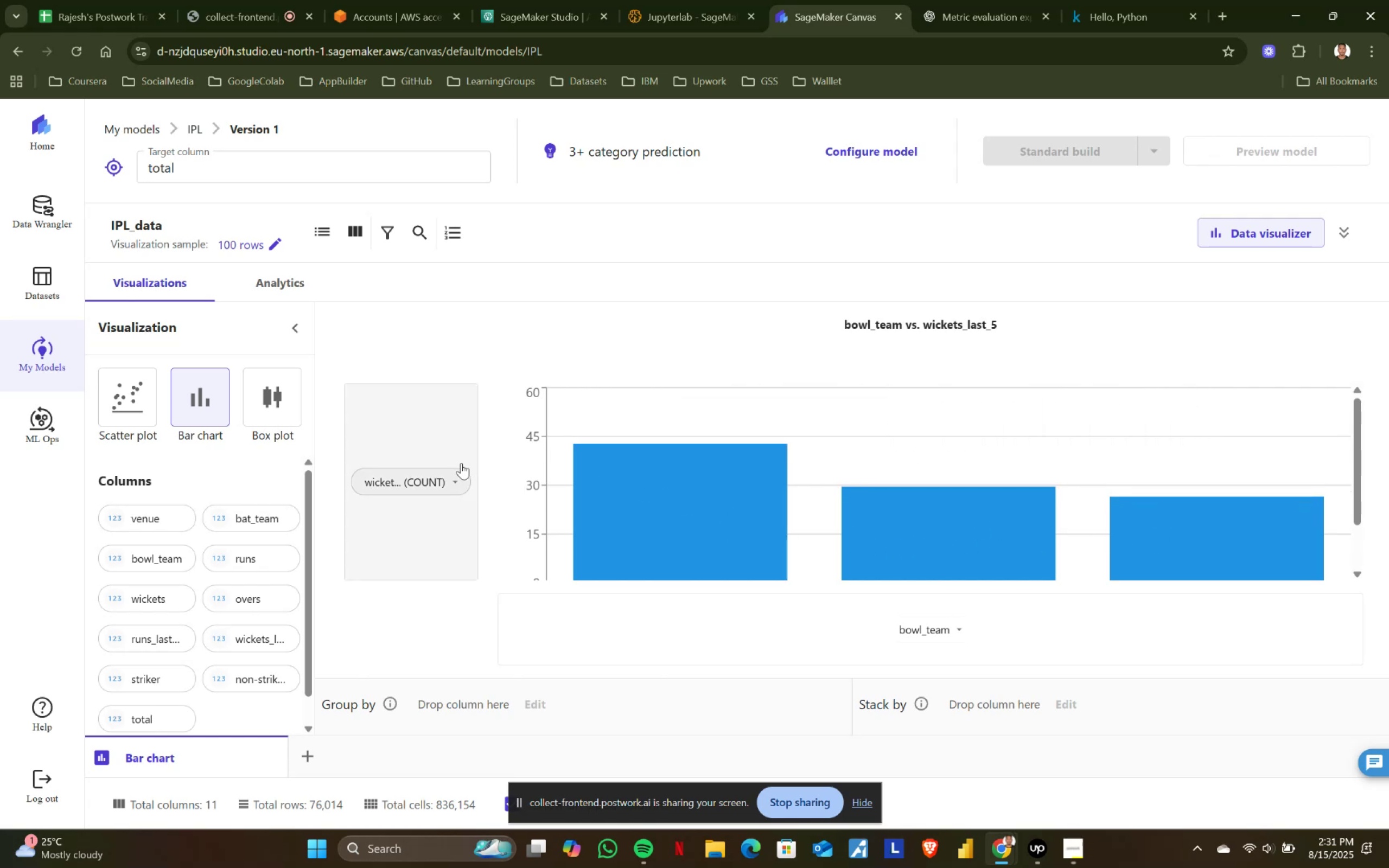 
wait(5.05)
 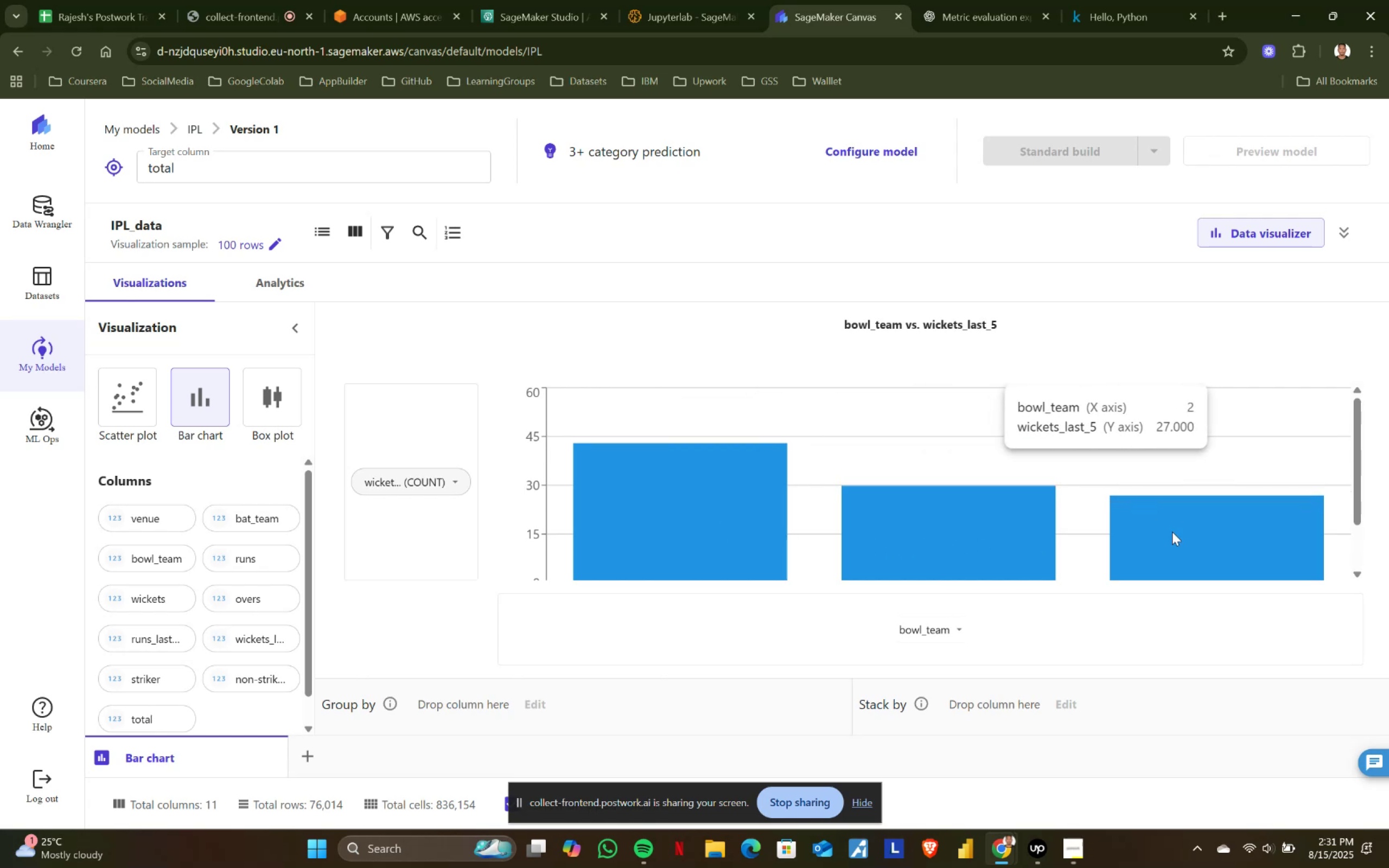 
left_click([454, 483])
 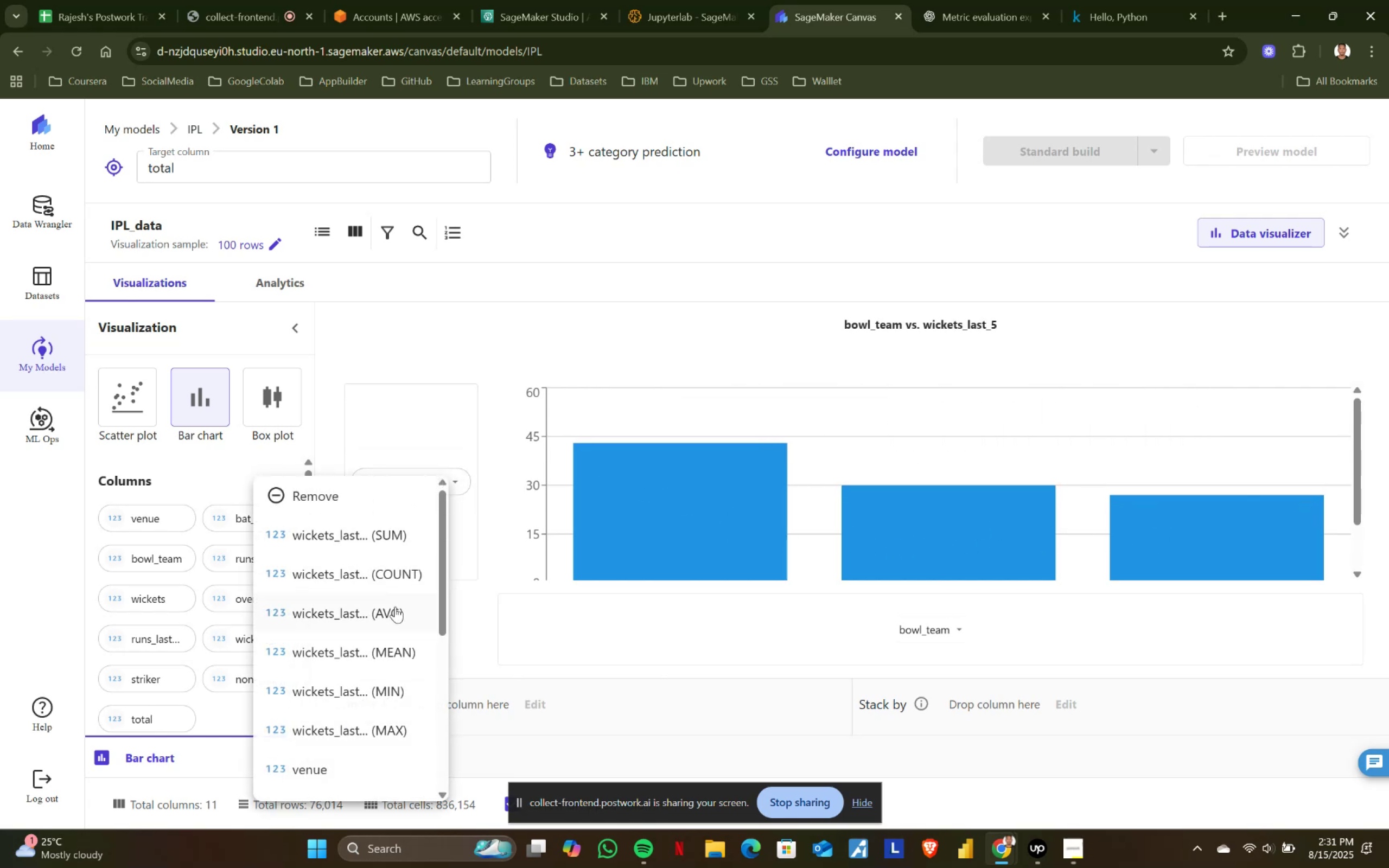 
left_click([395, 607])
 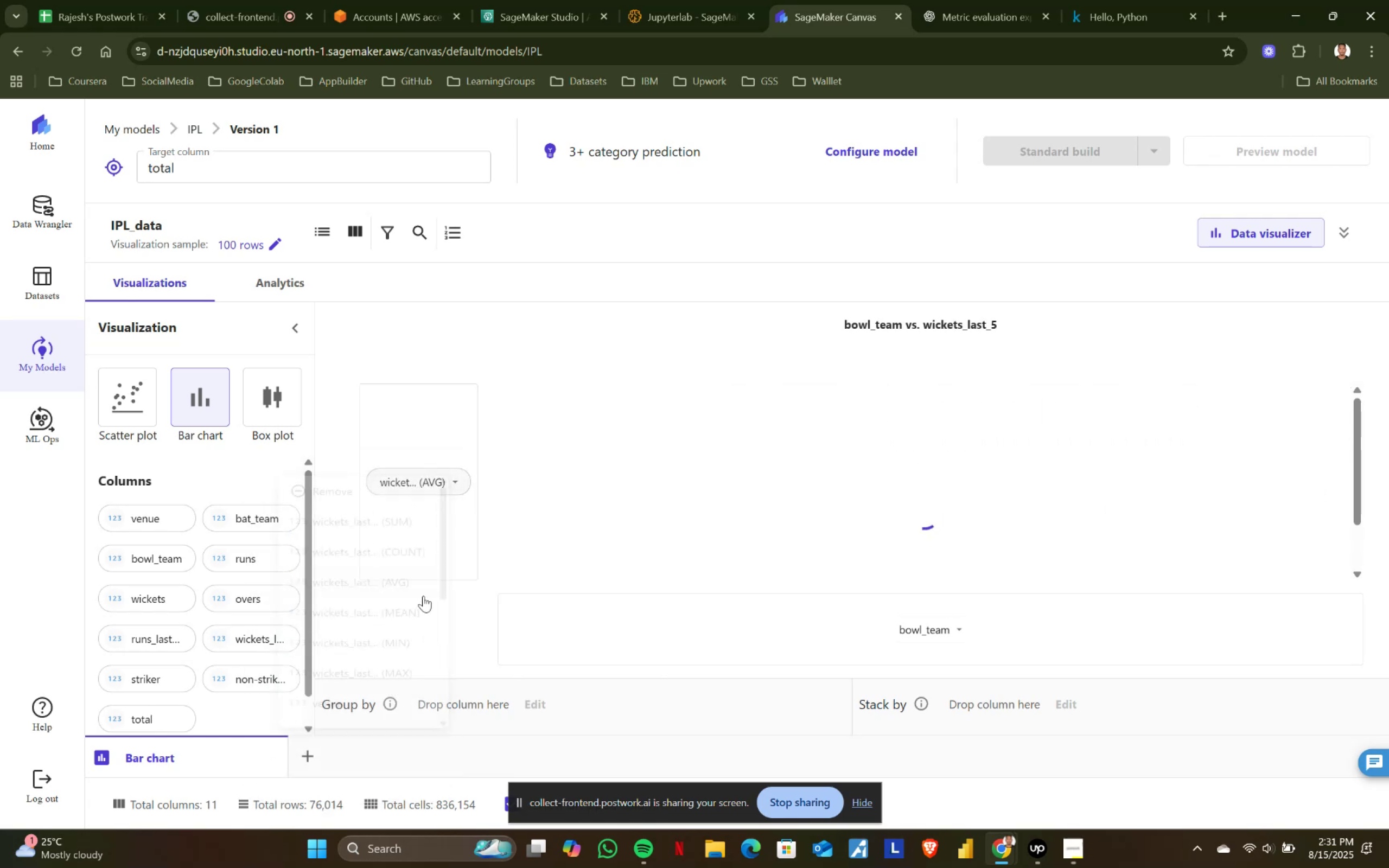 
mouse_move([666, 503])
 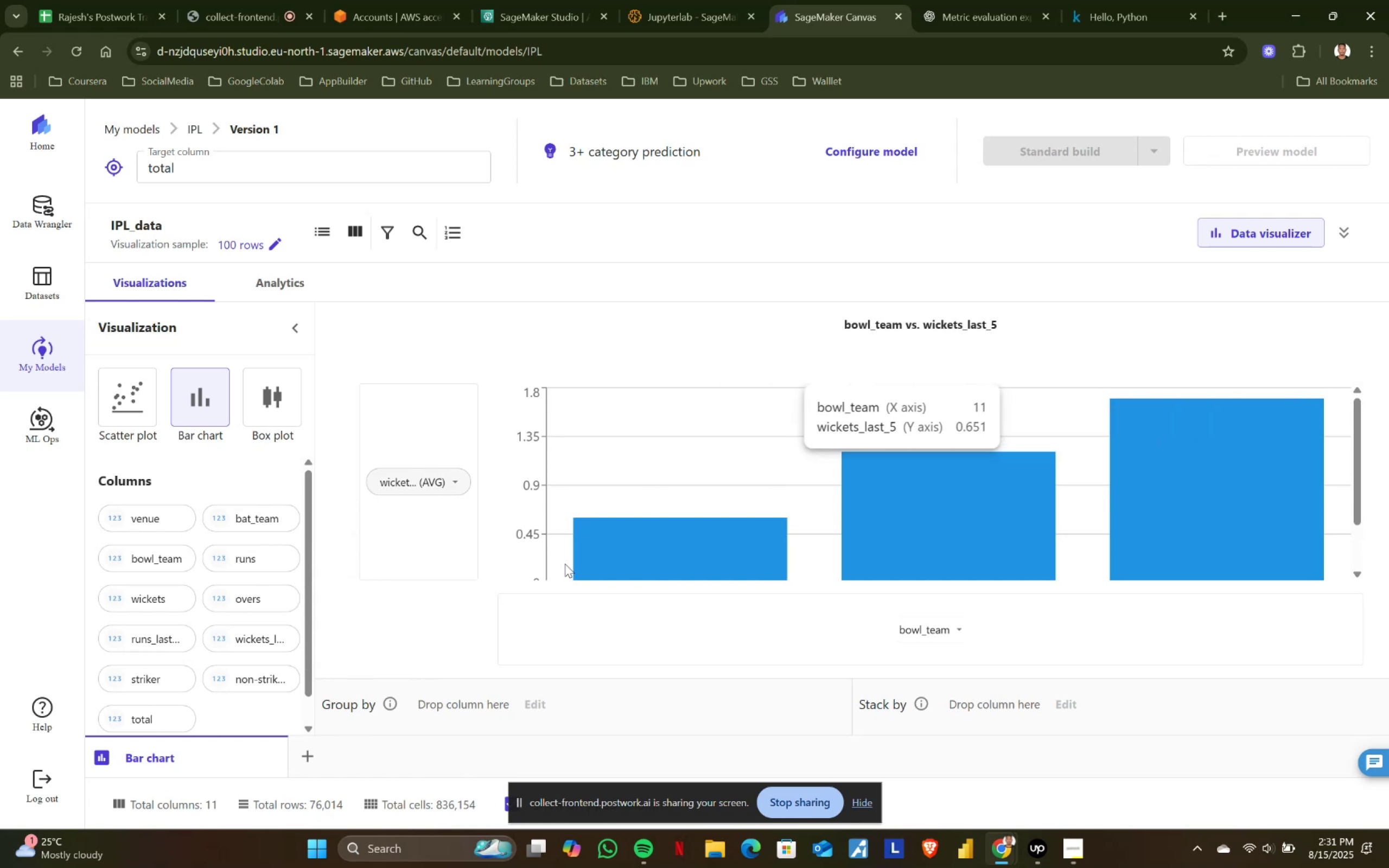 
left_click([457, 477])
 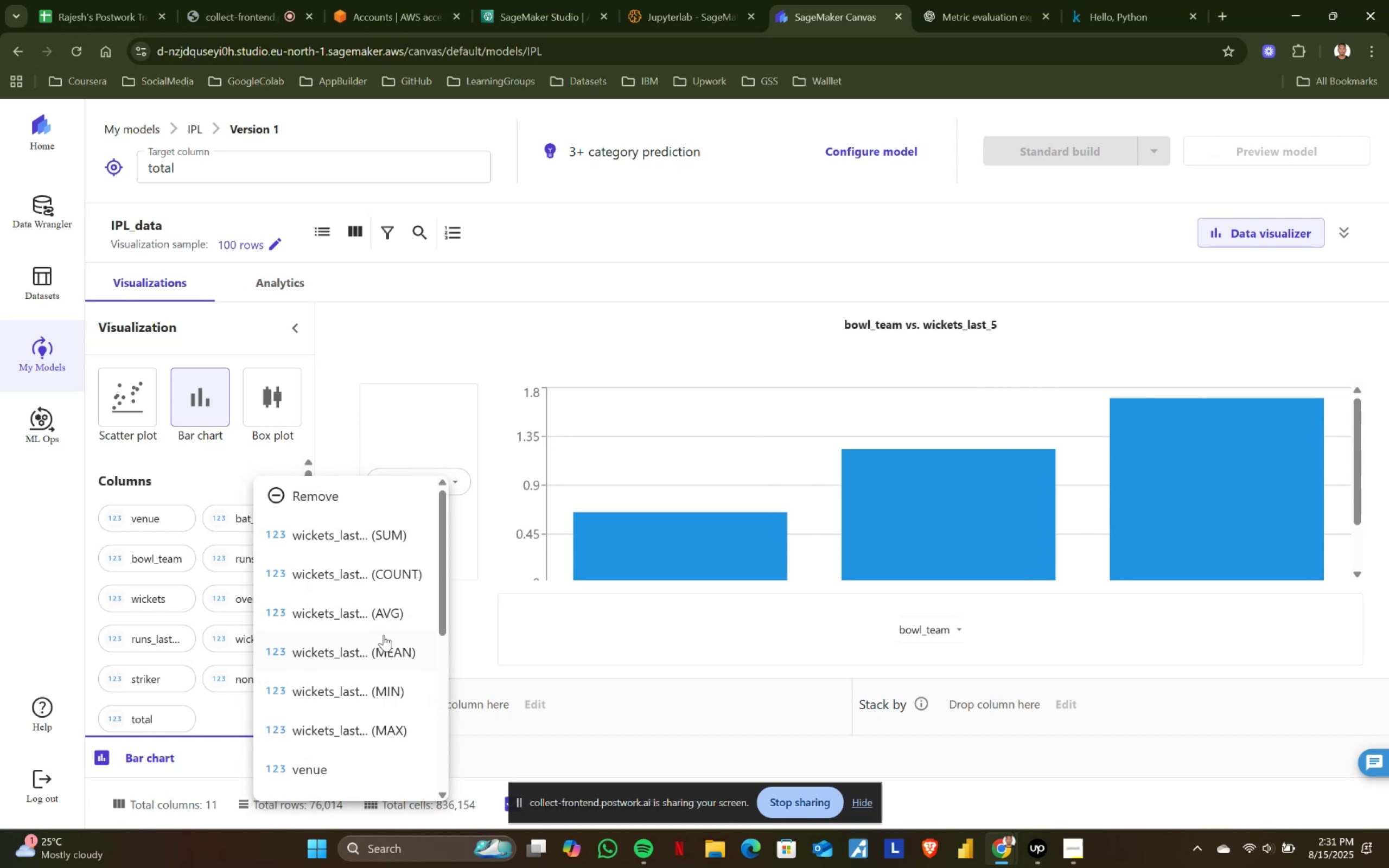 
left_click([381, 649])
 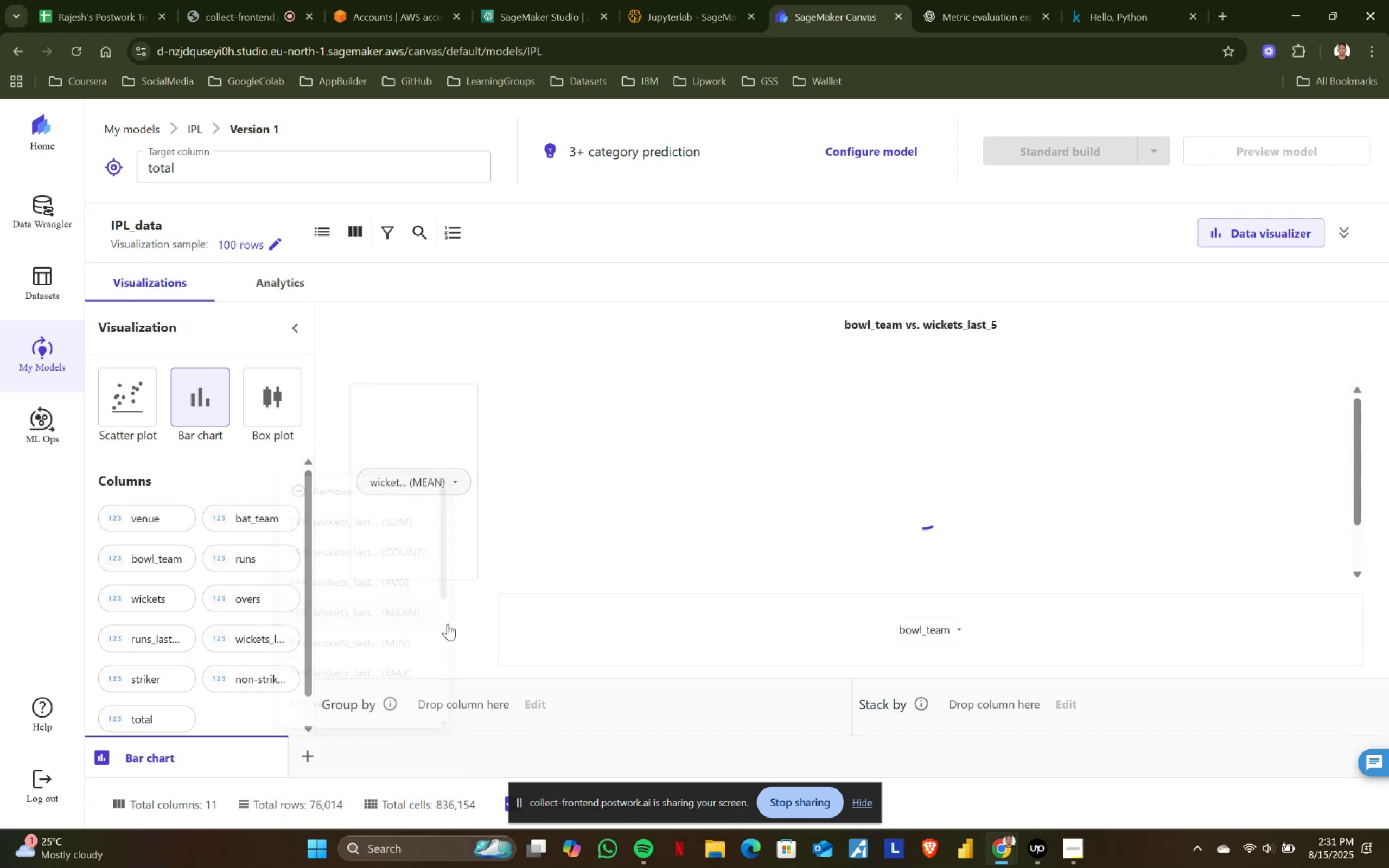 
mouse_move([656, 552])
 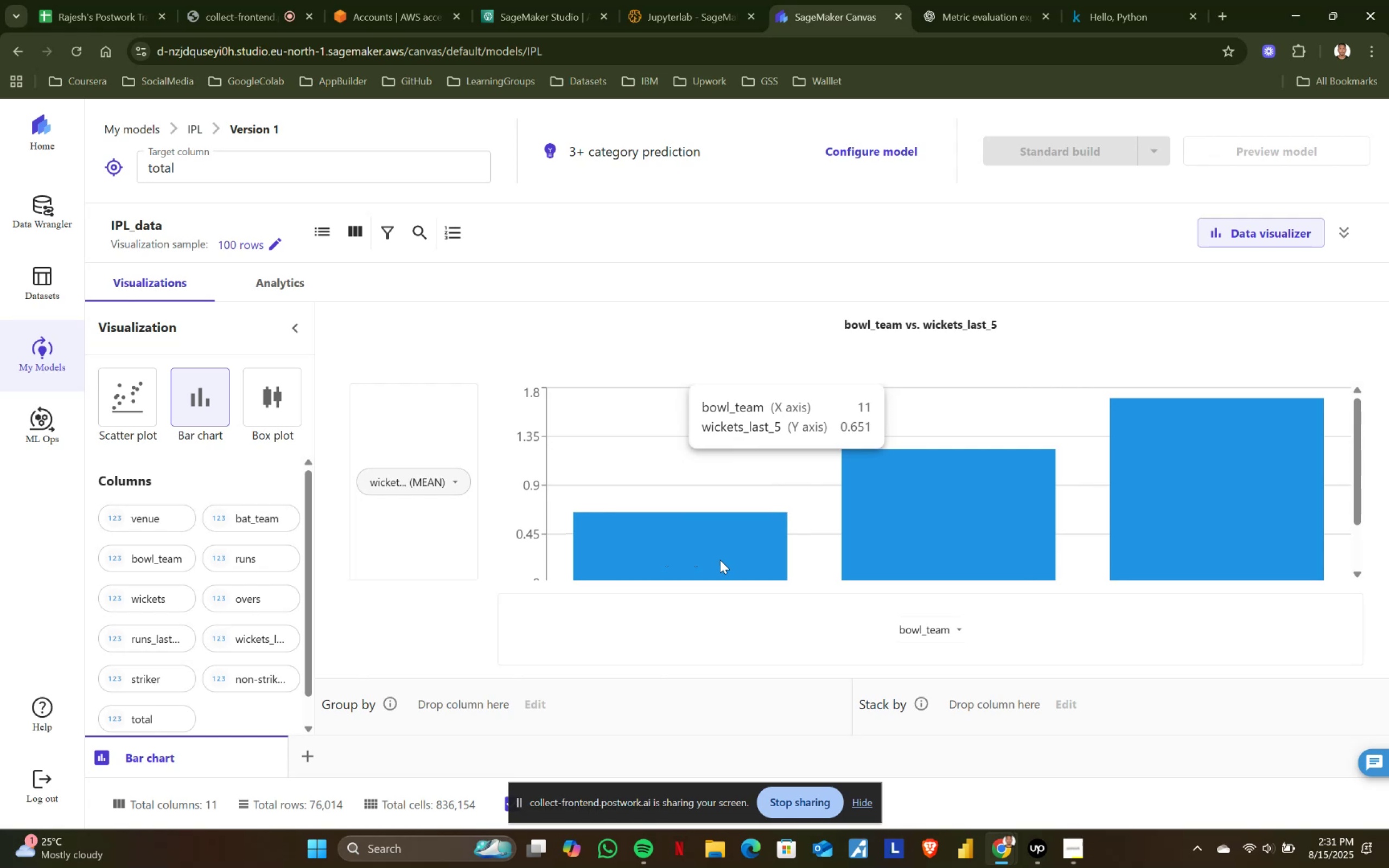 
wait(14.32)
 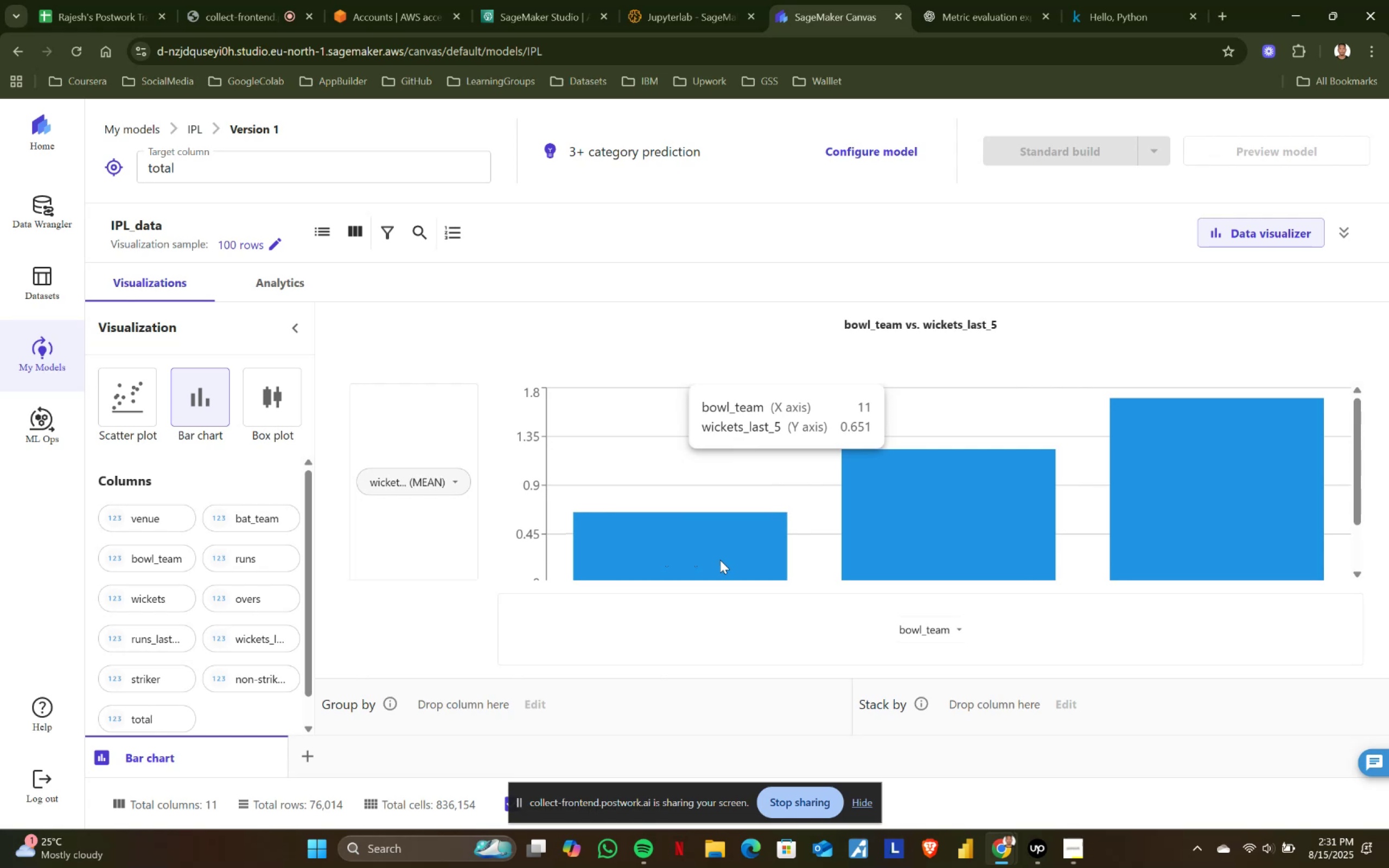 
left_click([459, 482])
 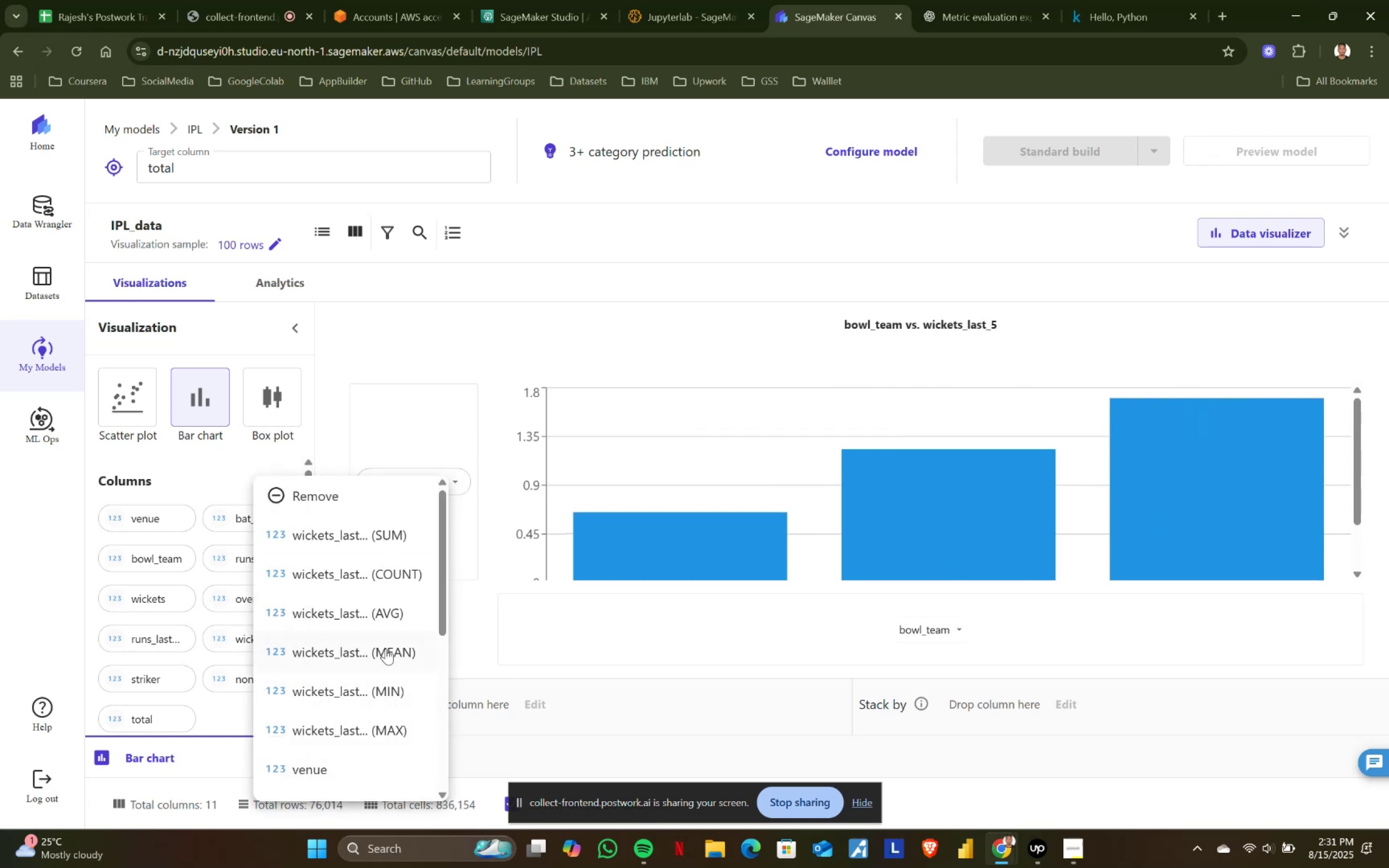 
left_click([378, 691])
 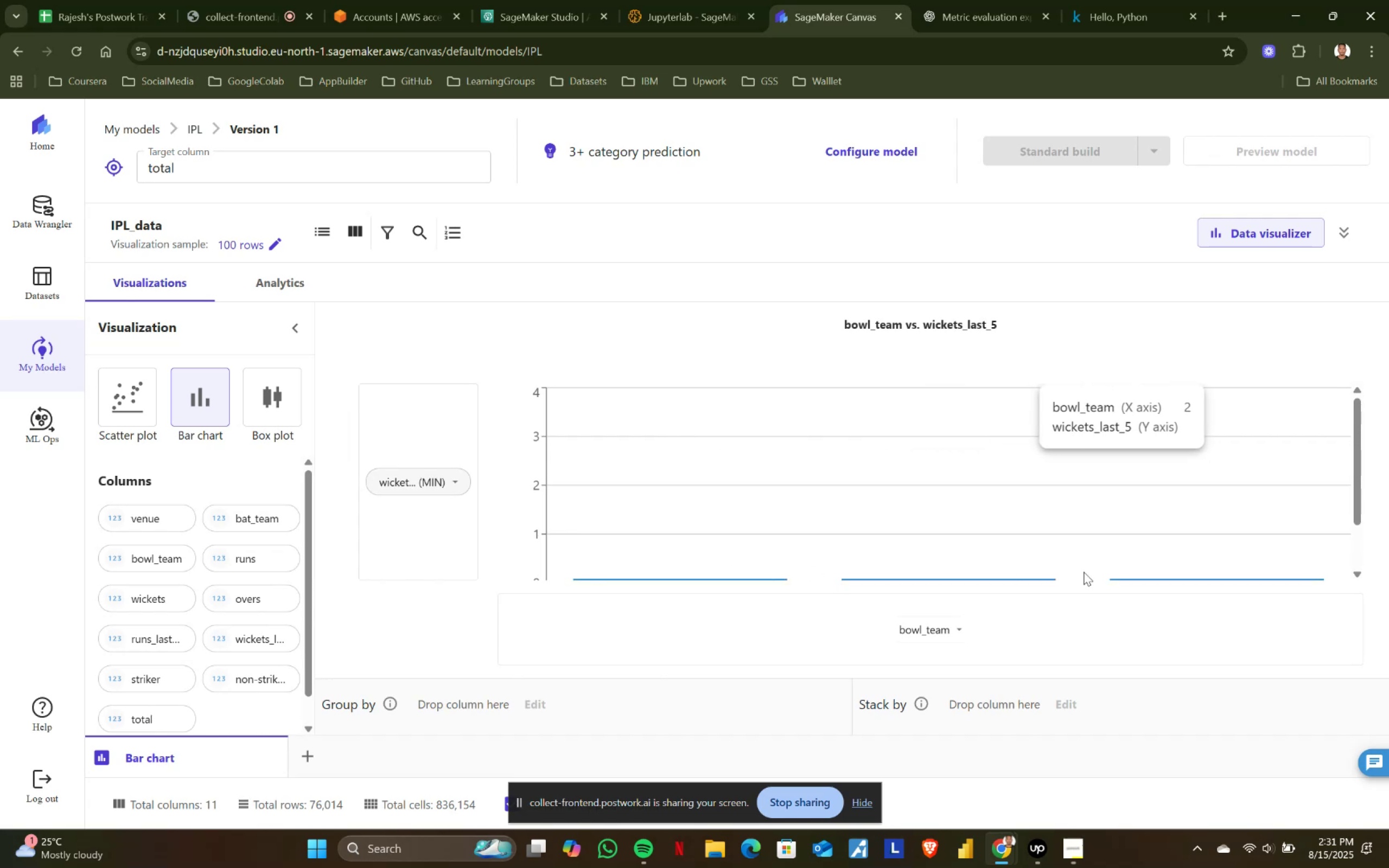 
left_click([456, 477])
 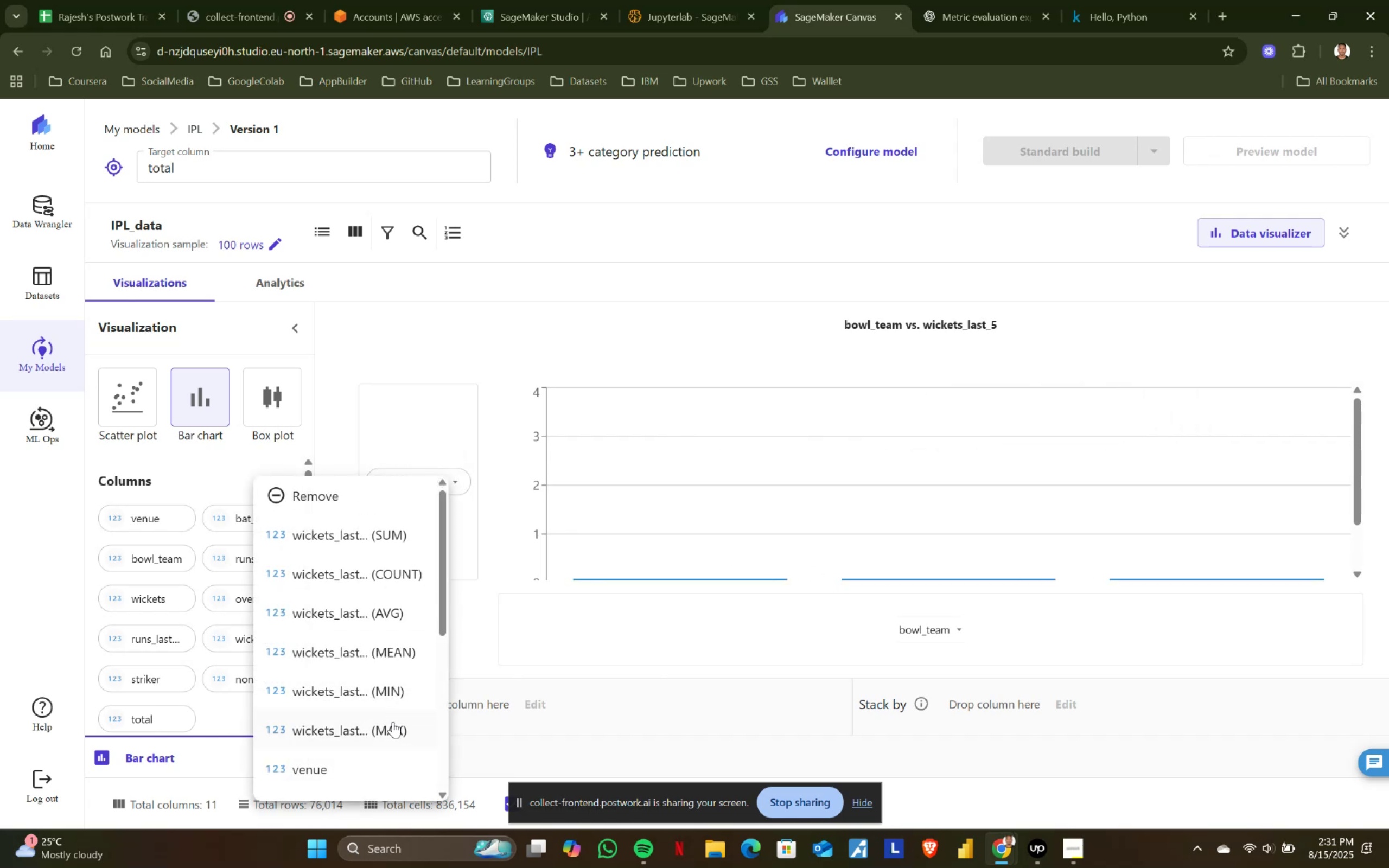 
left_click([393, 722])
 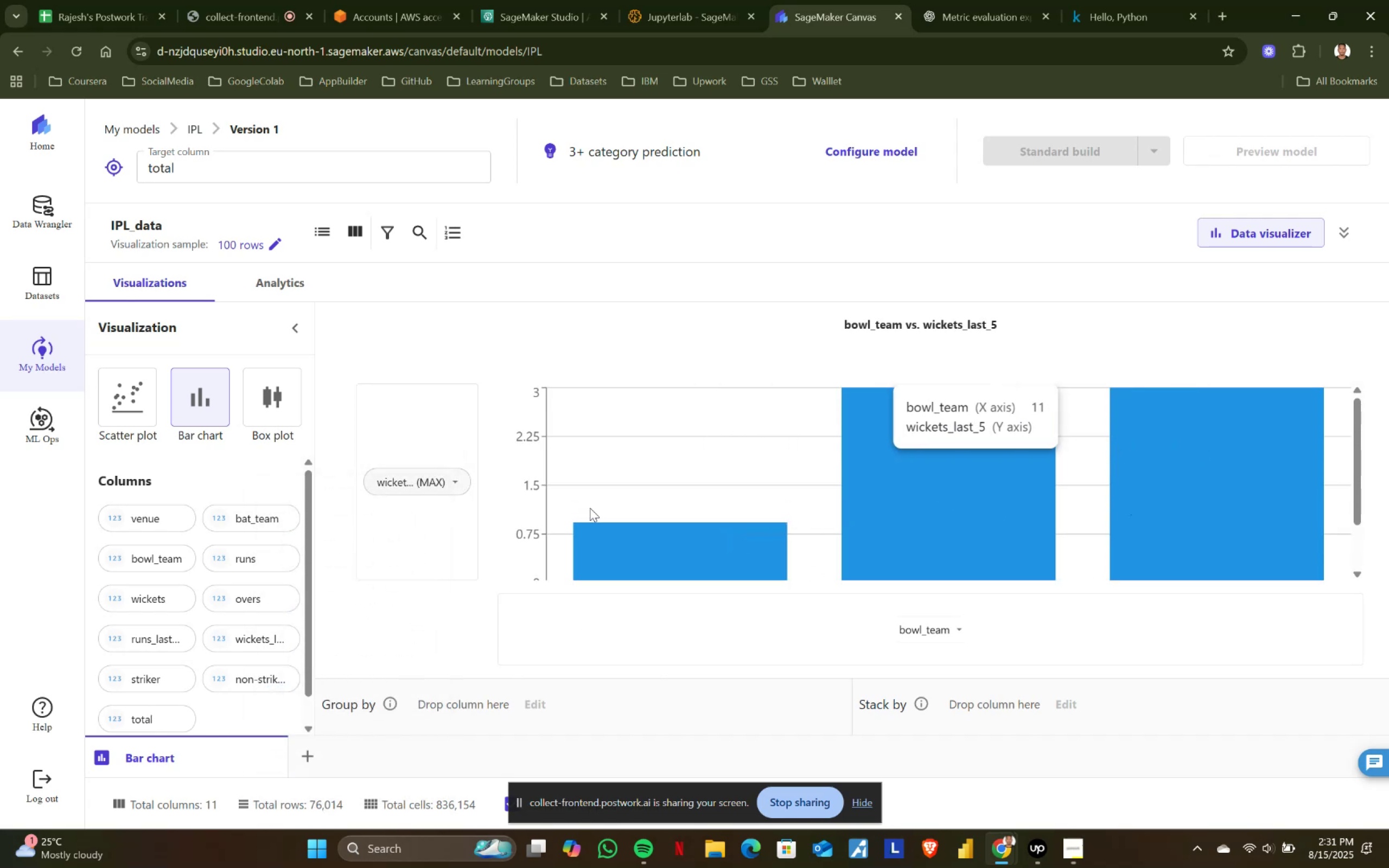 
left_click([454, 481])
 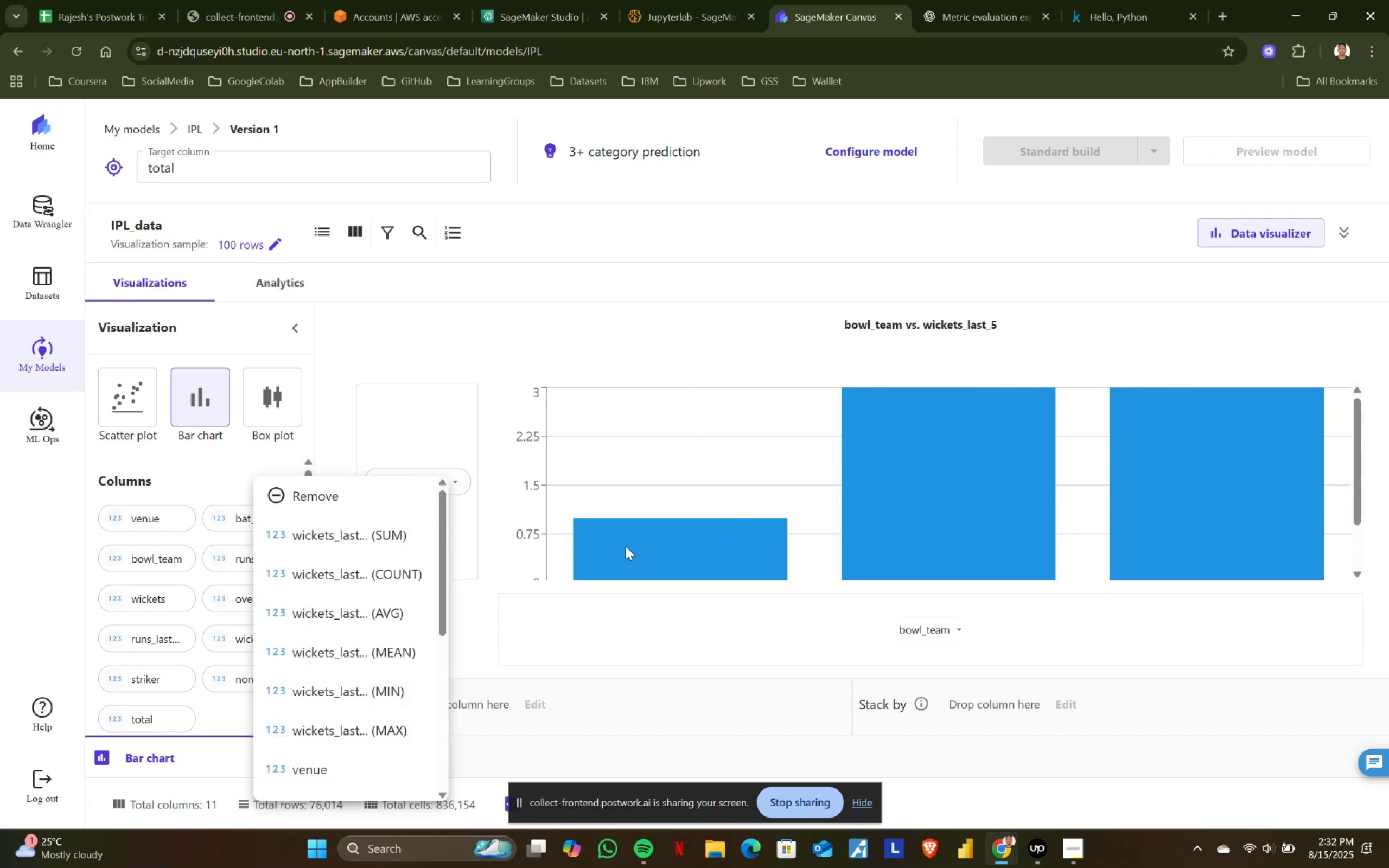 
left_click([585, 597])
 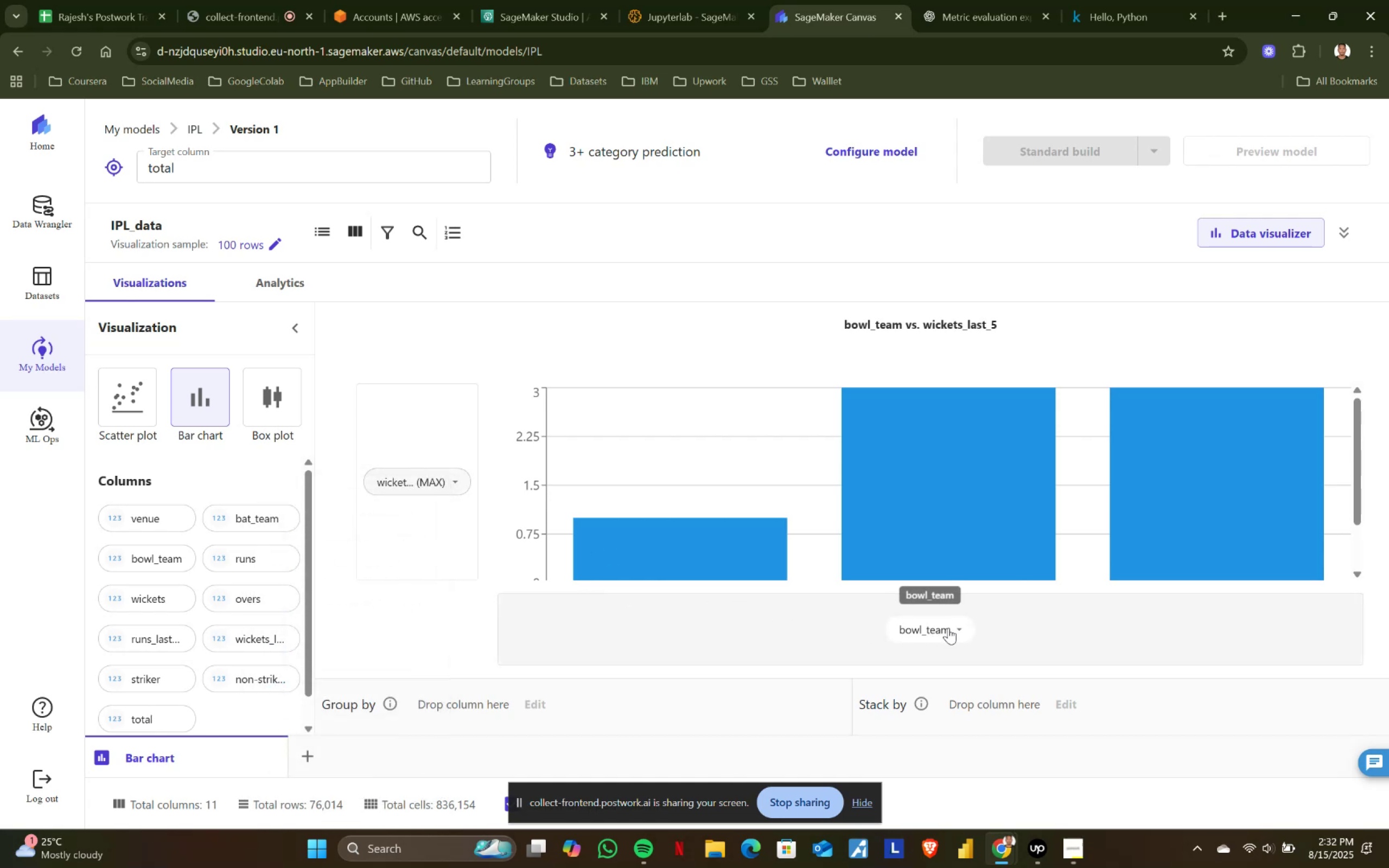 
left_click([960, 628])
 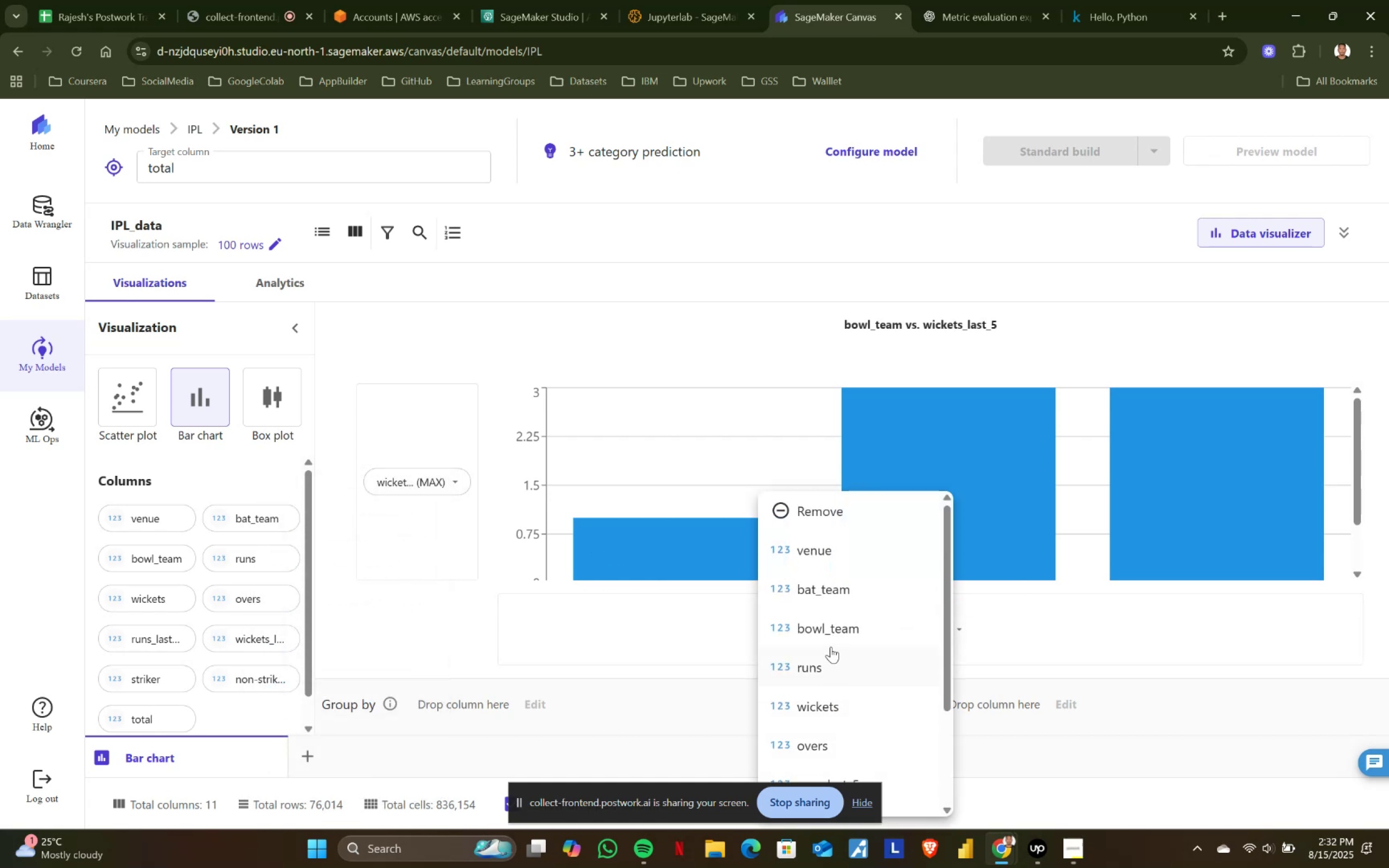 
left_click([994, 636])
 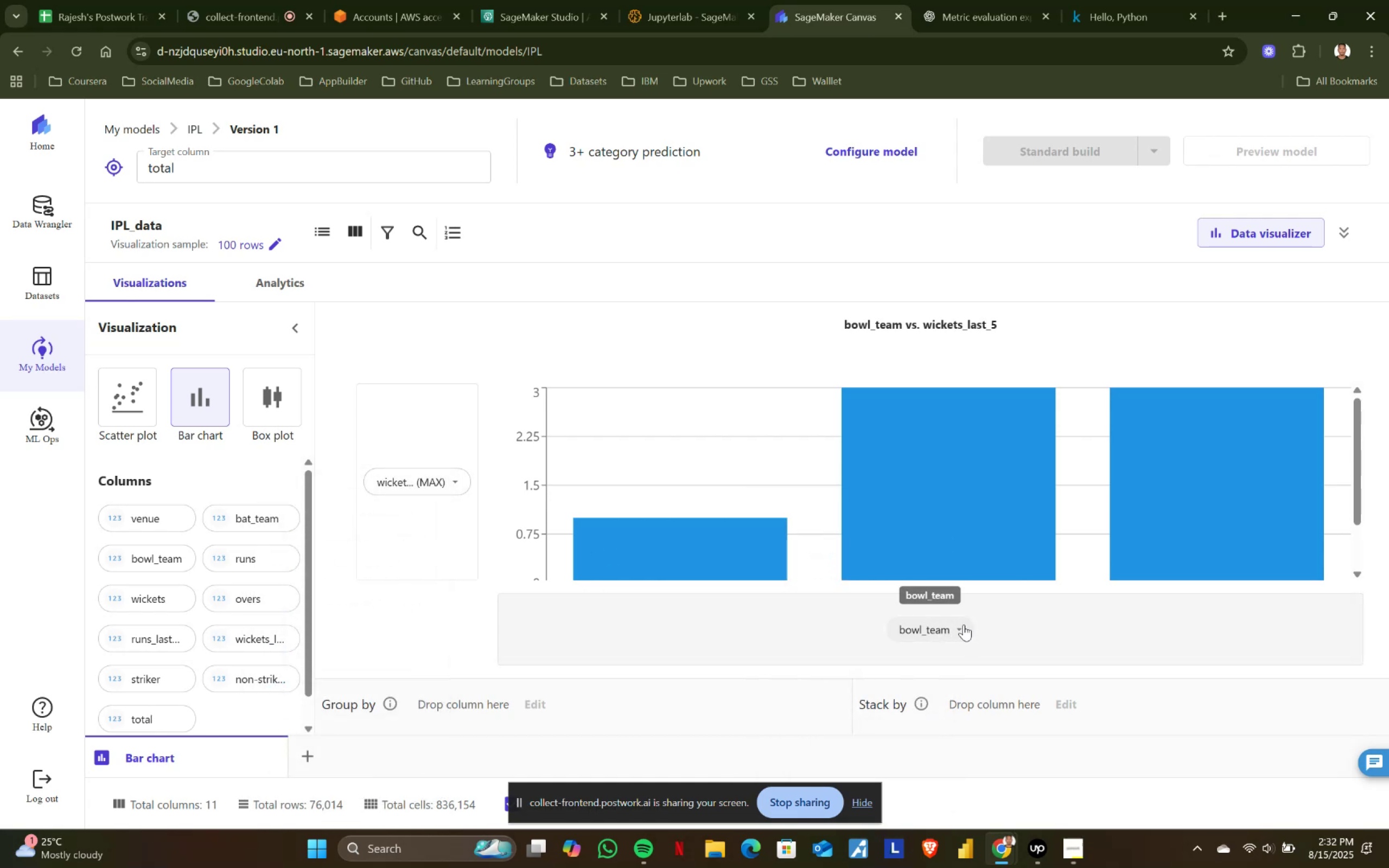 
left_click([964, 624])
 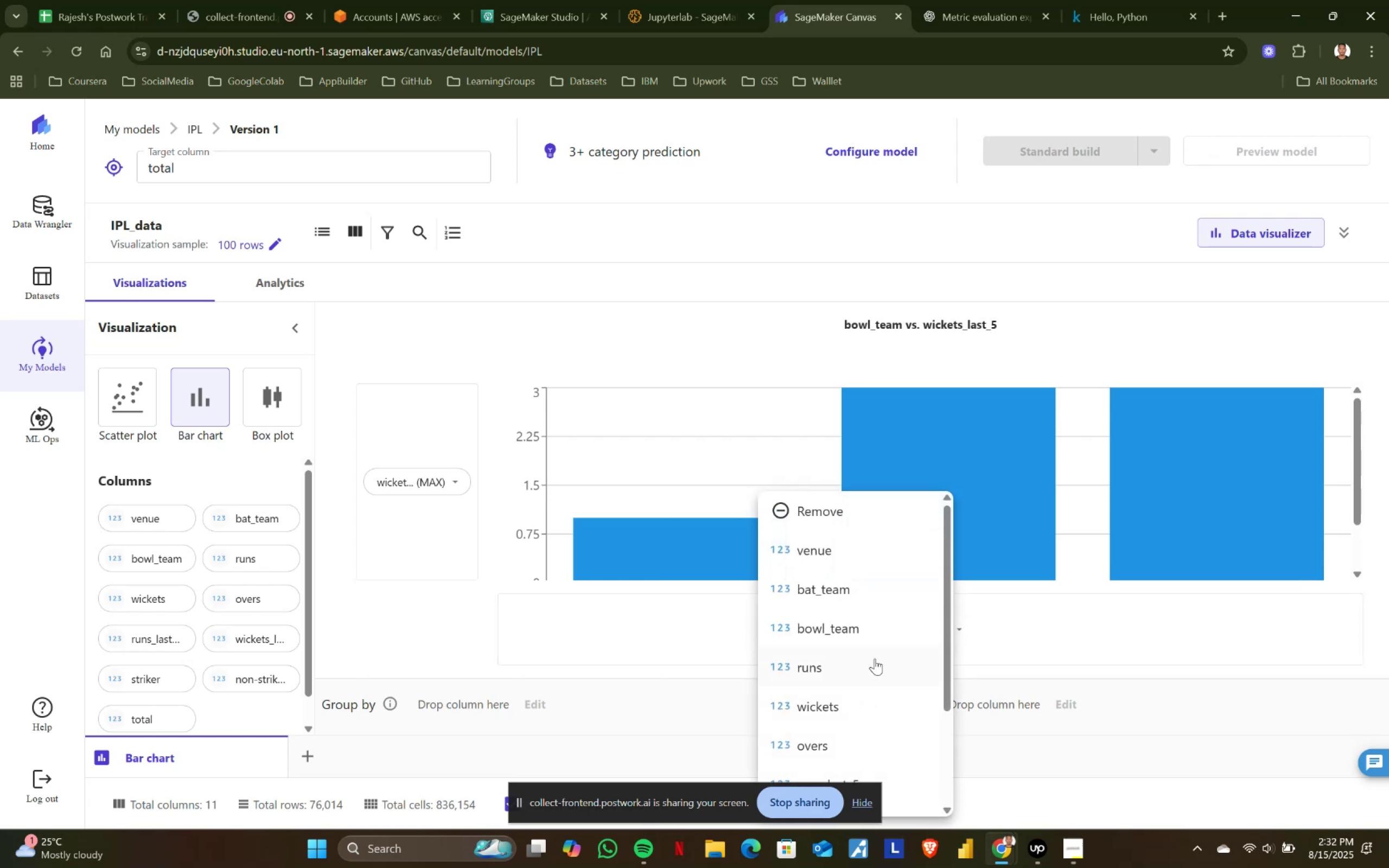 
left_click([820, 669])
 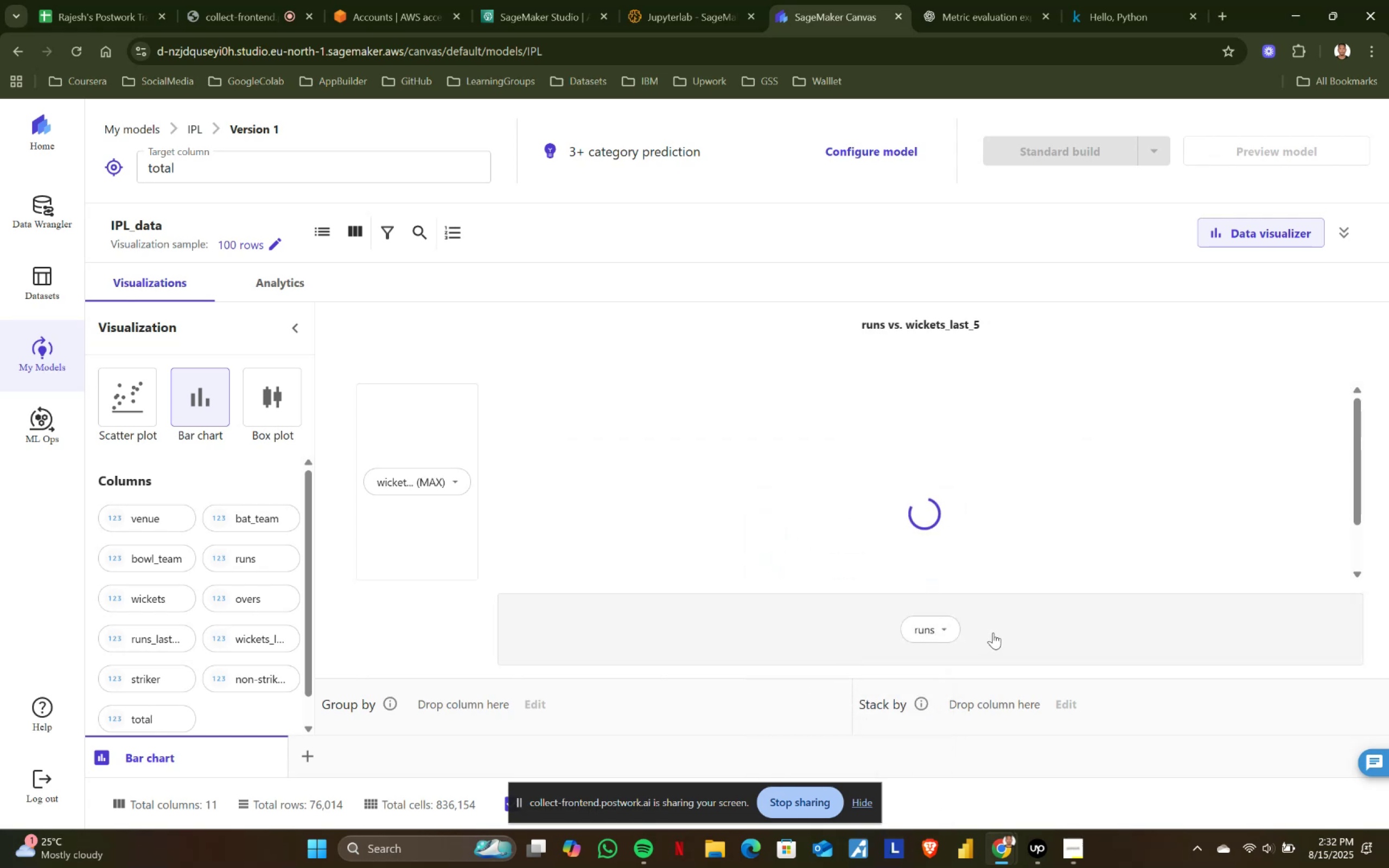 
scroll: coordinate [995, 631], scroll_direction: up, amount: 2.0
 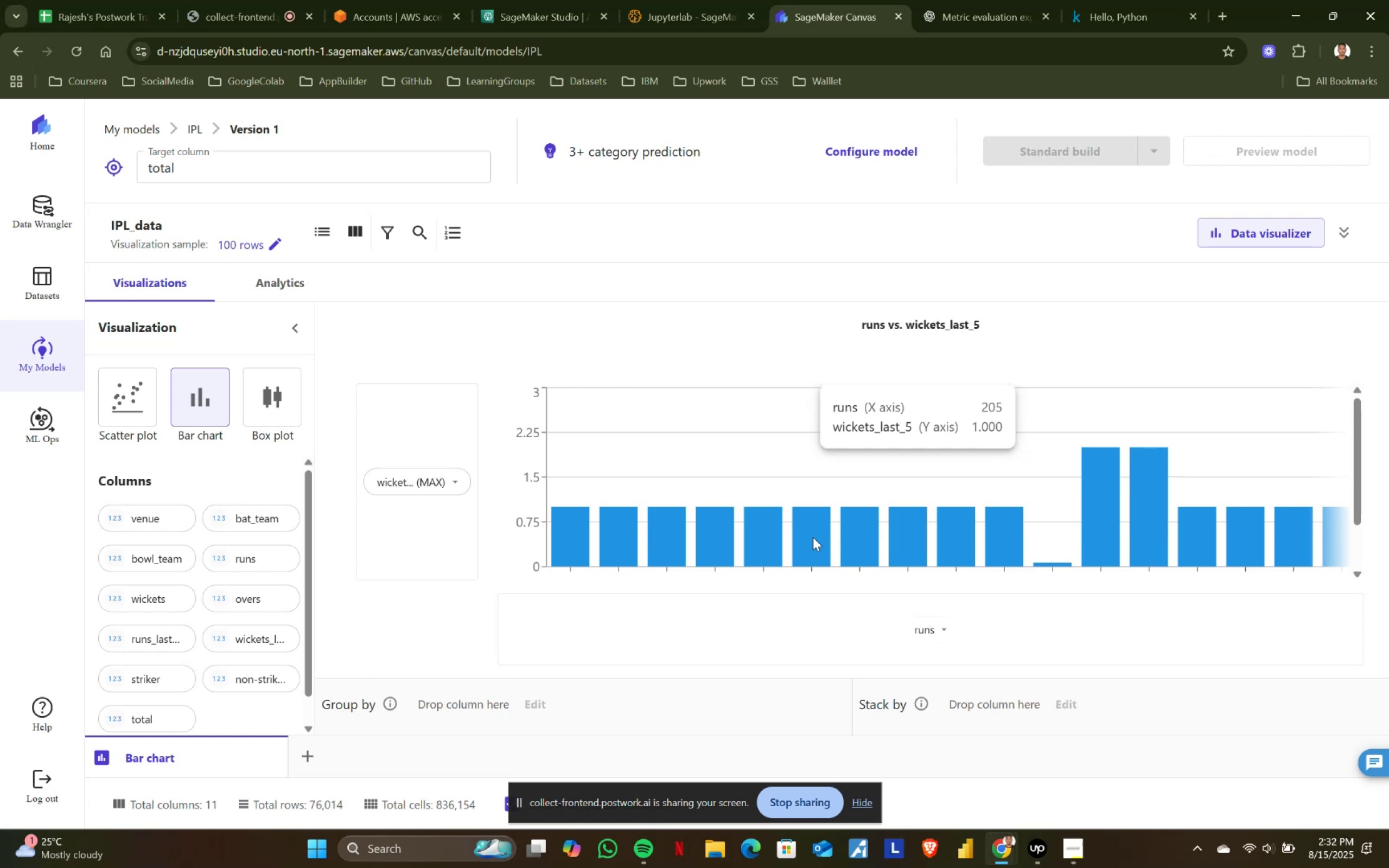 
wait(33.39)
 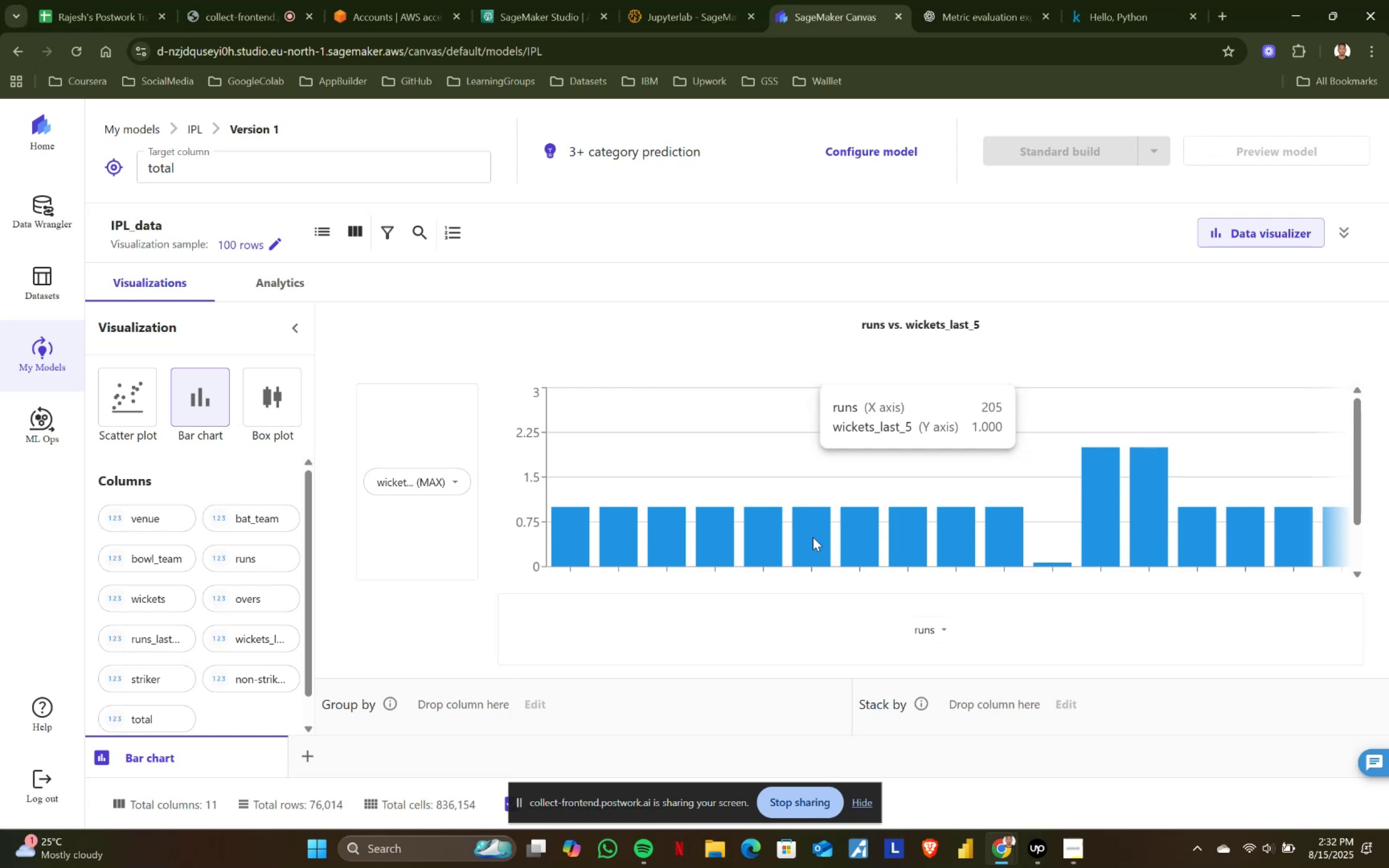 
left_click_drag(start_coordinate=[1360, 431], to_coordinate=[1360, 510])
 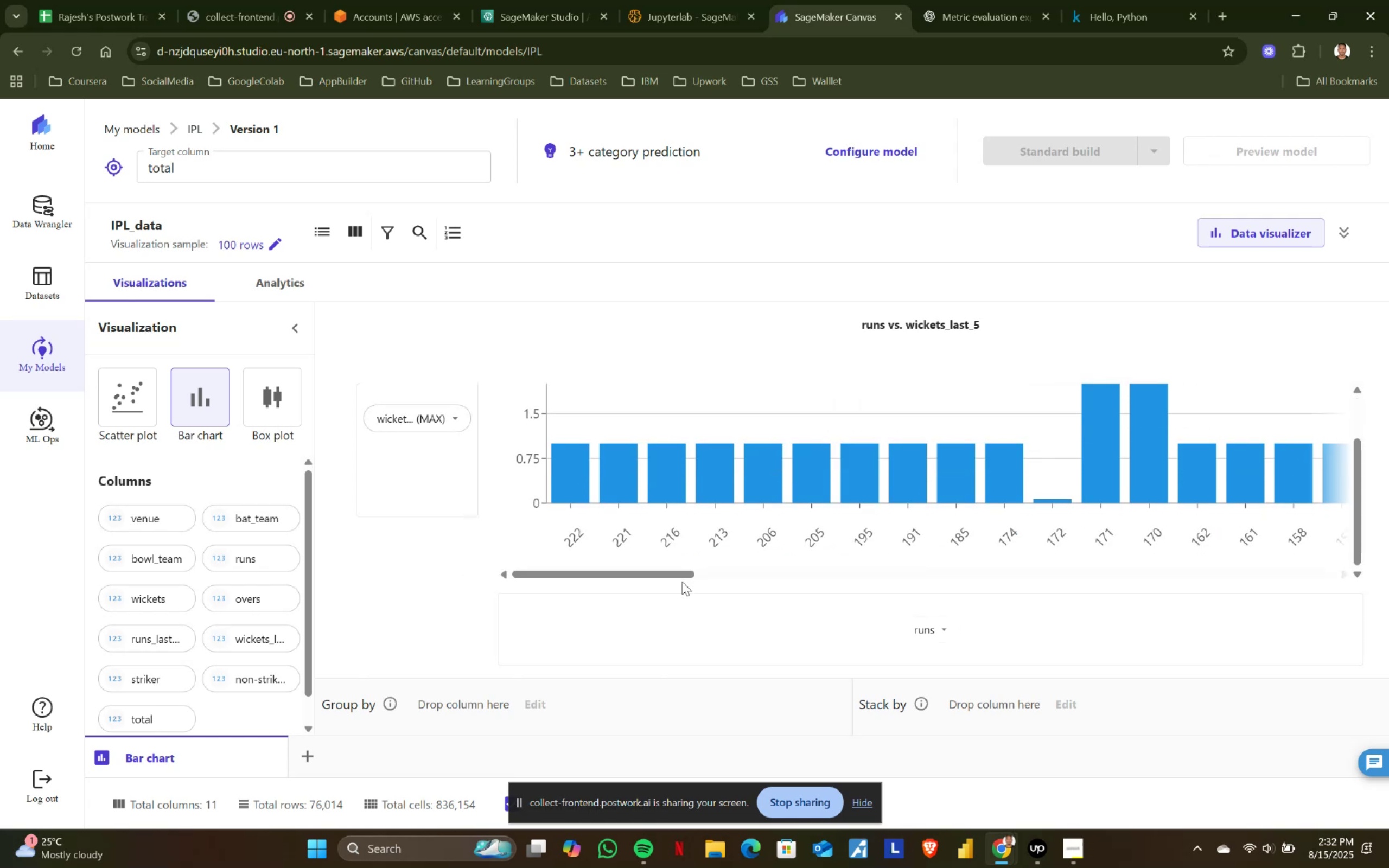 
left_click_drag(start_coordinate=[674, 575], to_coordinate=[1315, 568])
 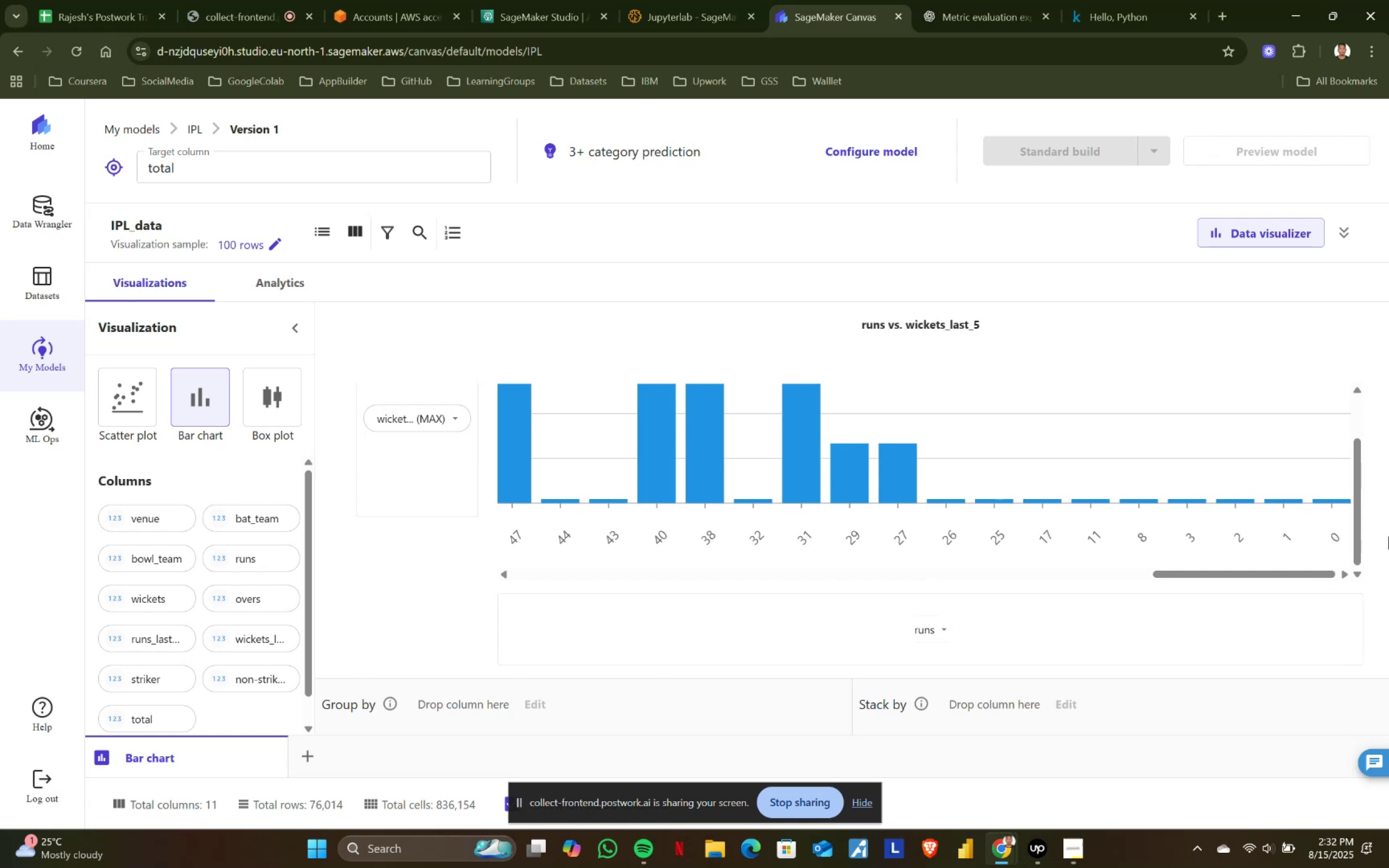 
left_click_drag(start_coordinate=[1316, 571], to_coordinate=[548, 535])
 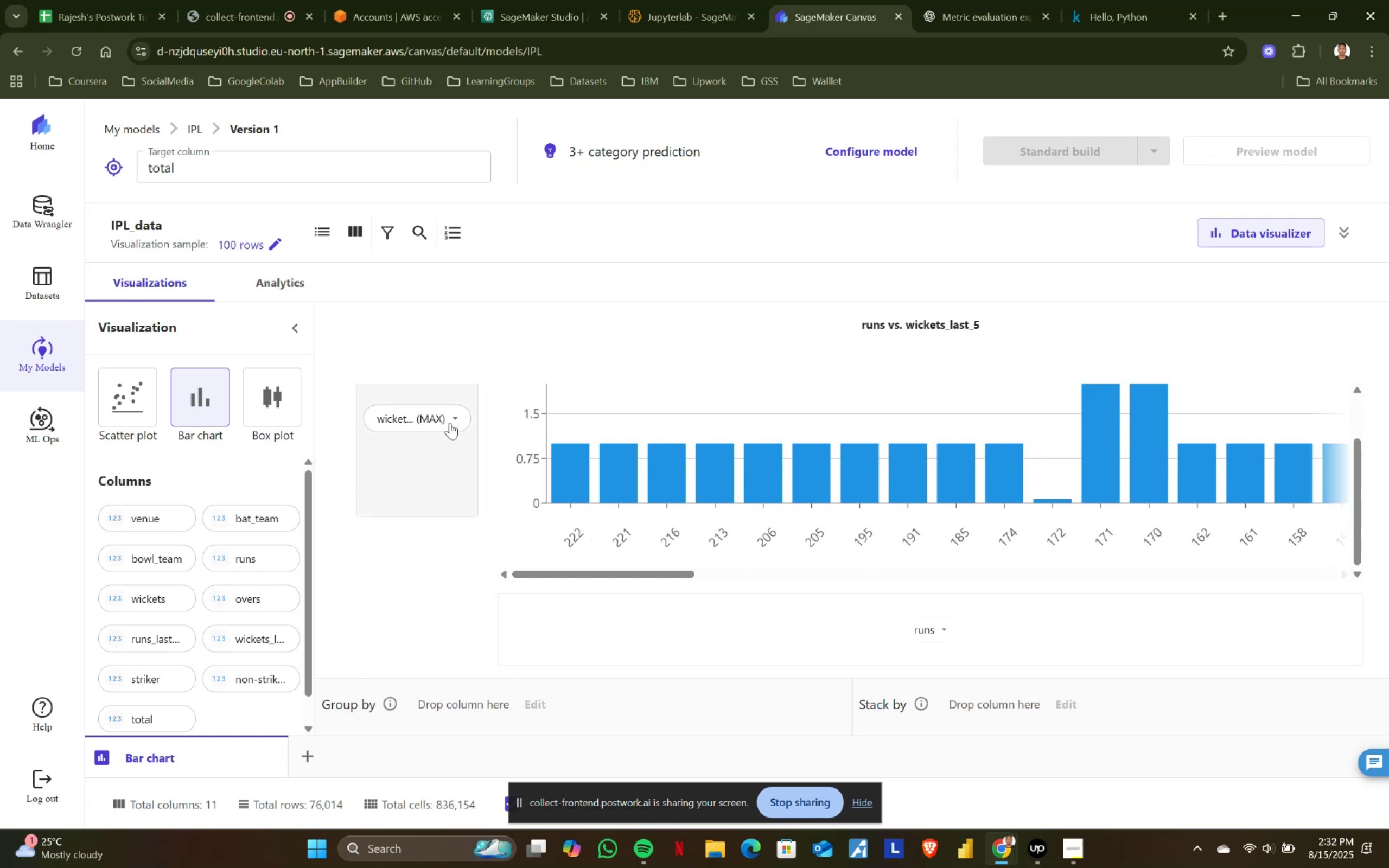 
left_click([450, 420])
 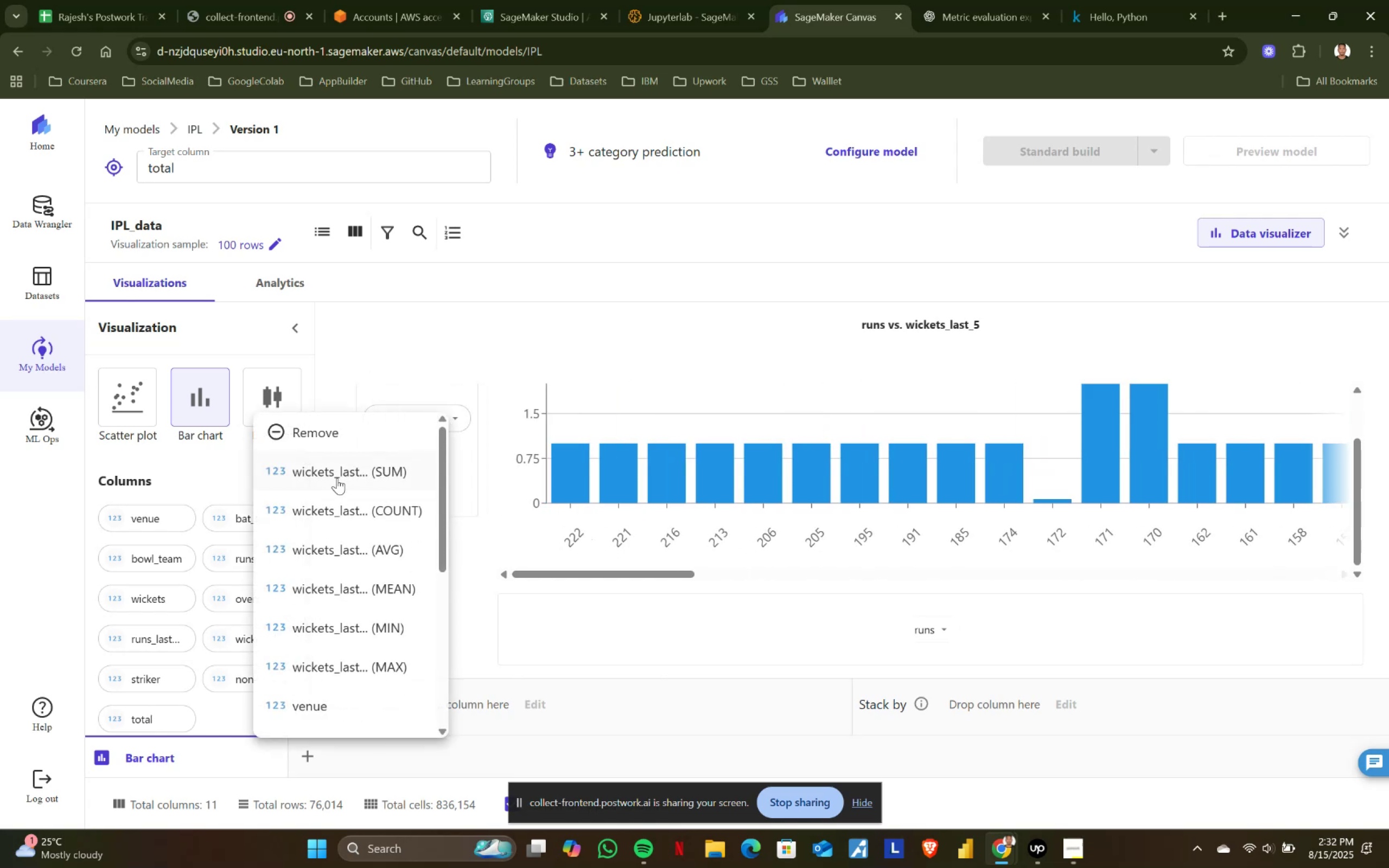 
left_click([336, 478])
 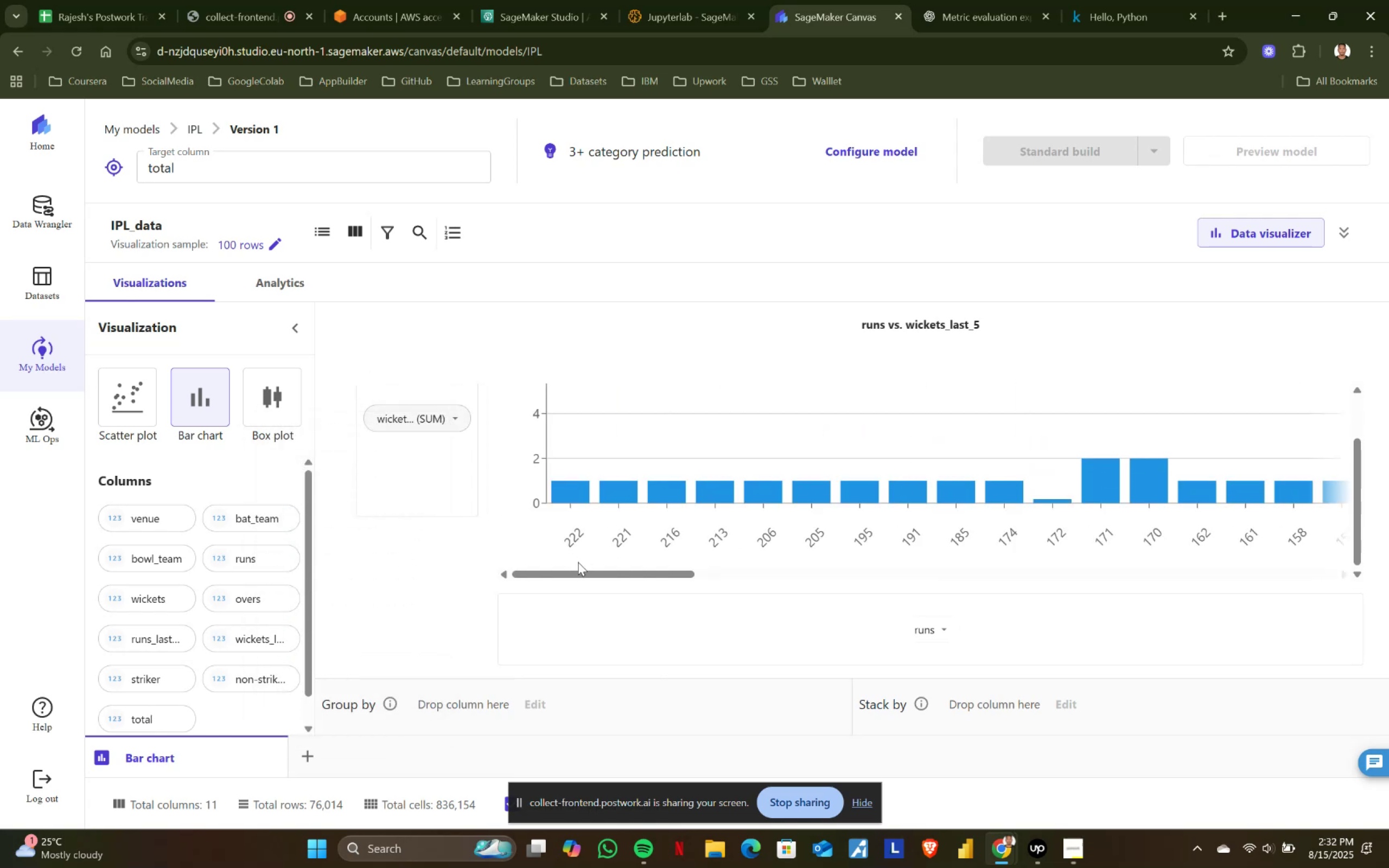 
left_click([590, 570])
 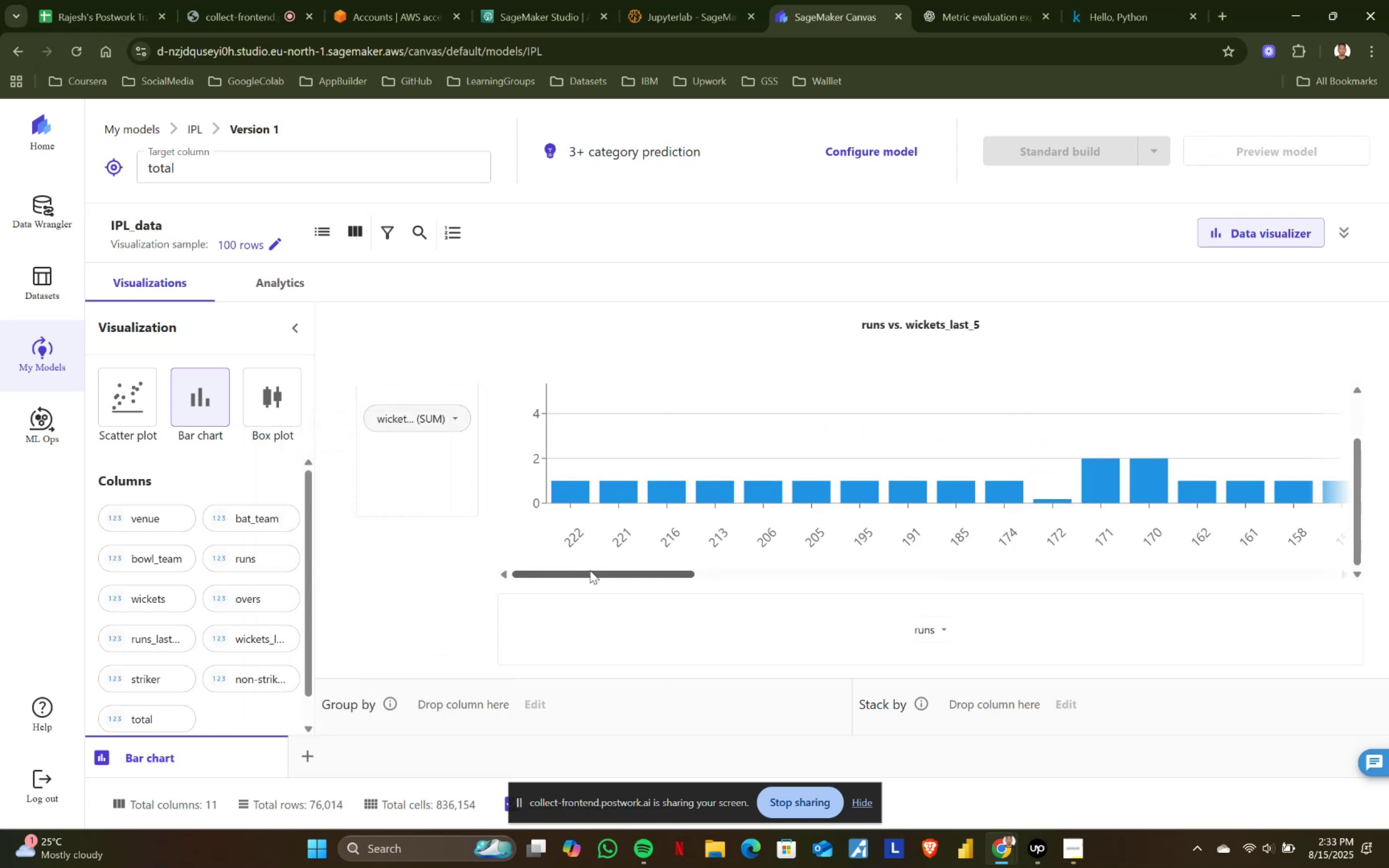 
left_click_drag(start_coordinate=[590, 570], to_coordinate=[1292, 567])
 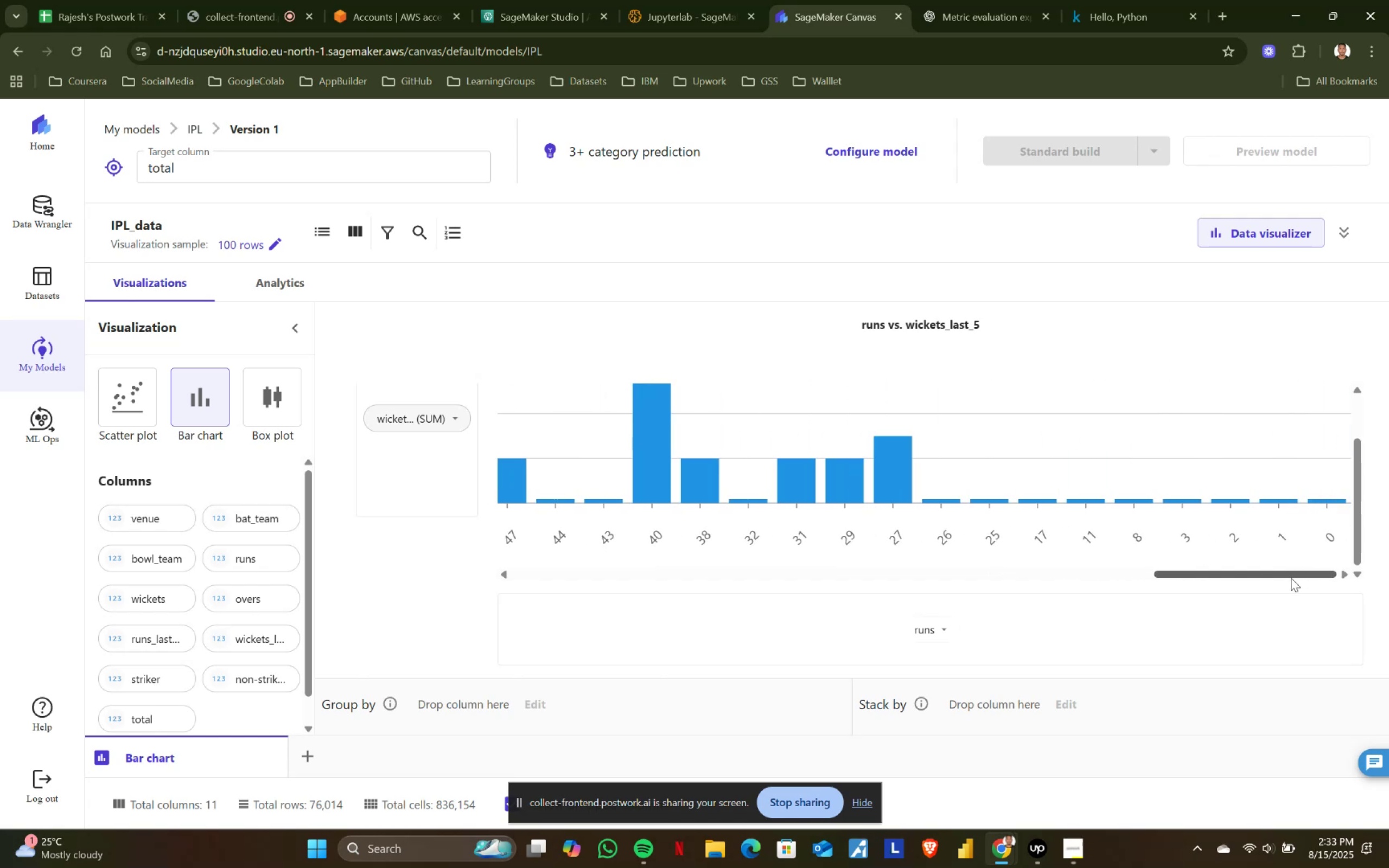 
left_click_drag(start_coordinate=[1304, 573], to_coordinate=[481, 602])
 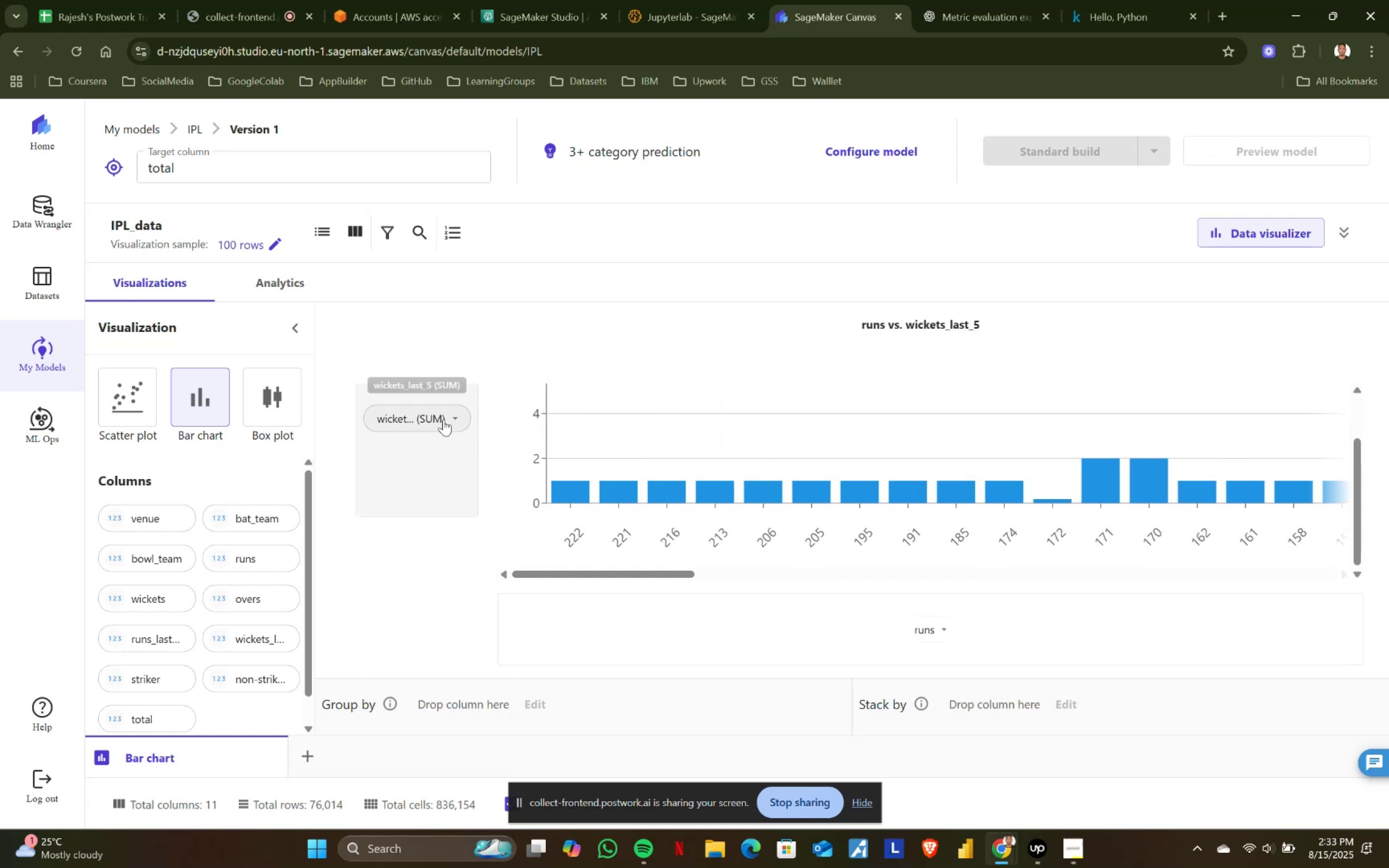 
left_click([456, 425])
 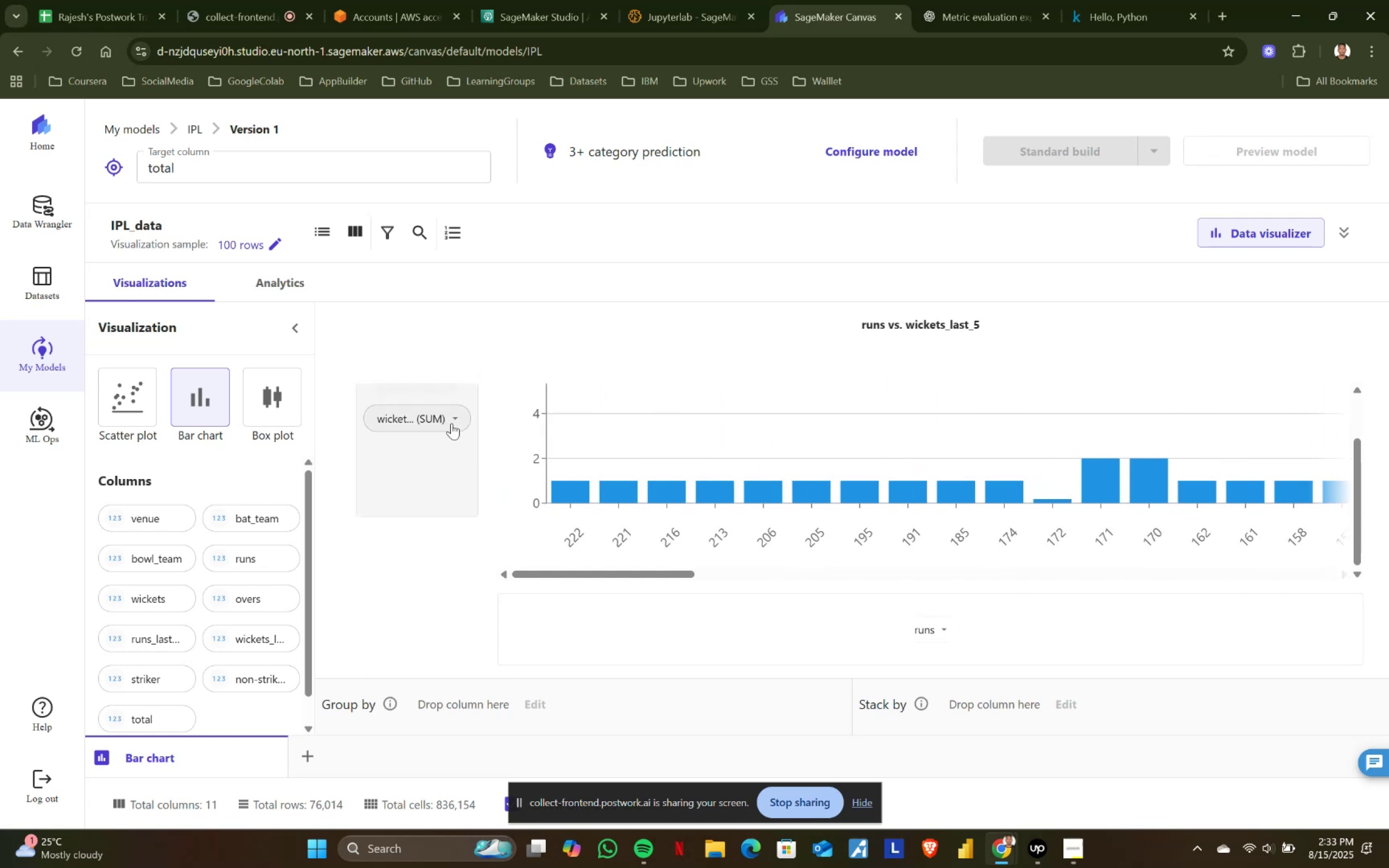 
left_click([455, 413])
 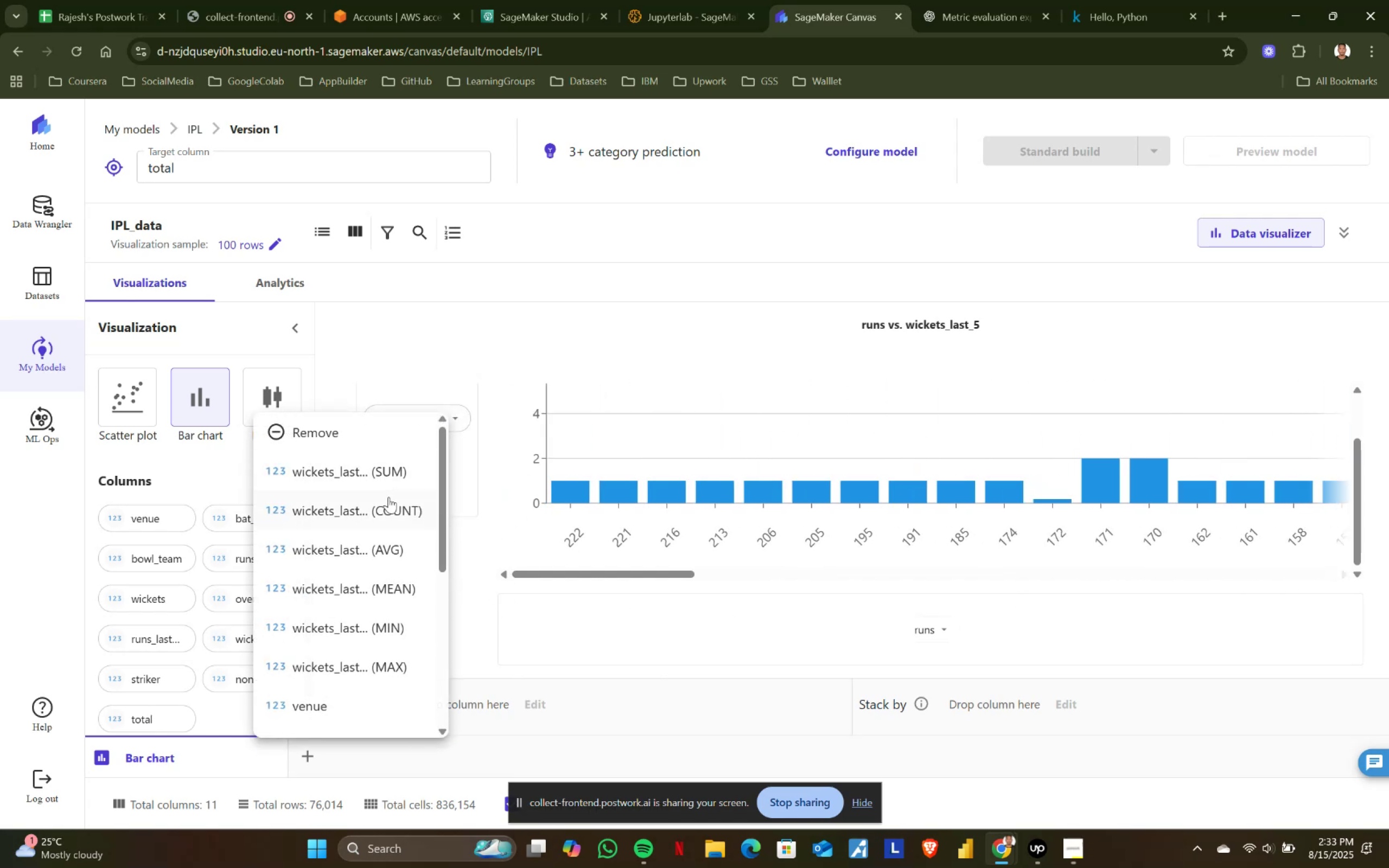 
left_click([380, 518])
 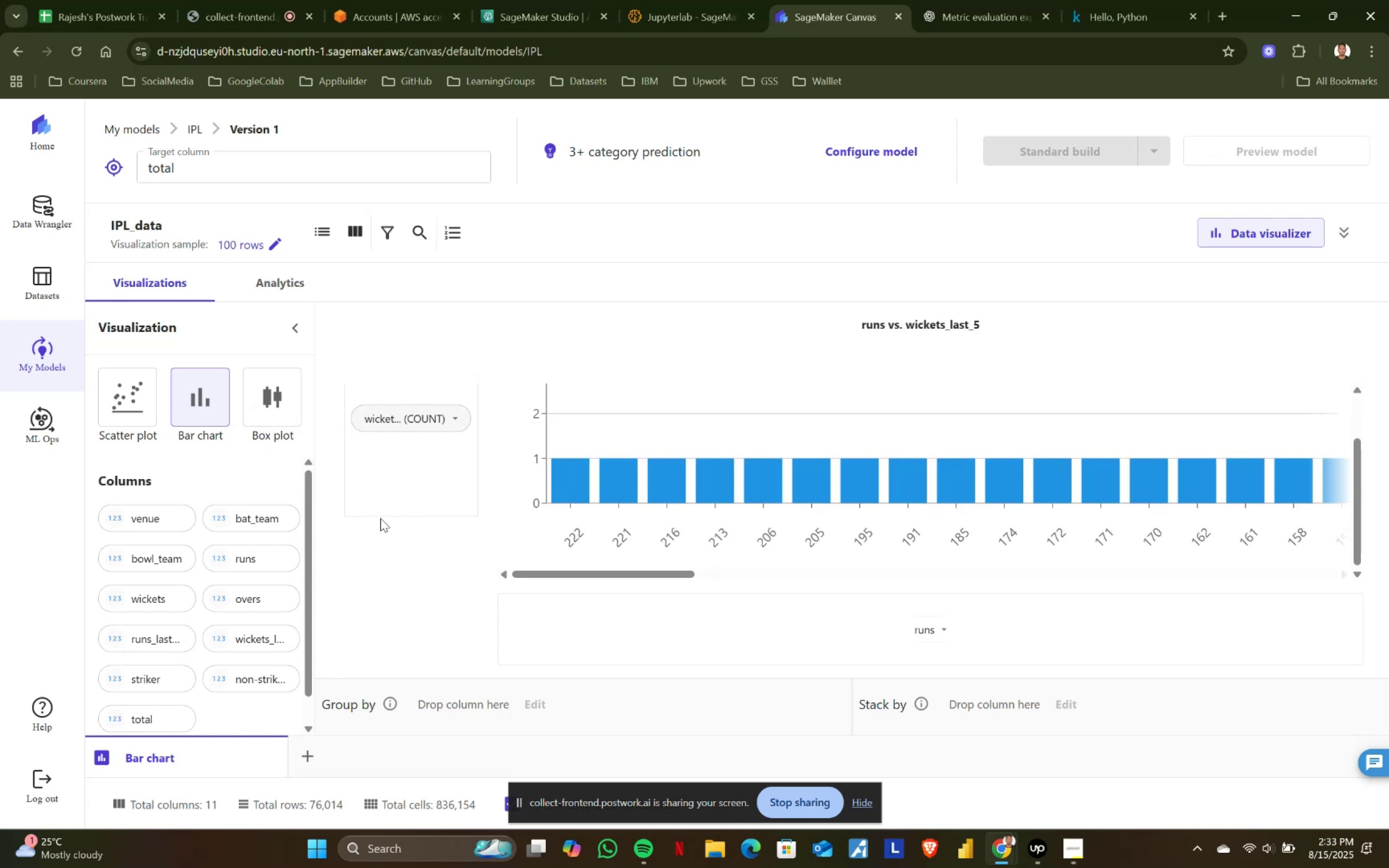 
wait(5.44)
 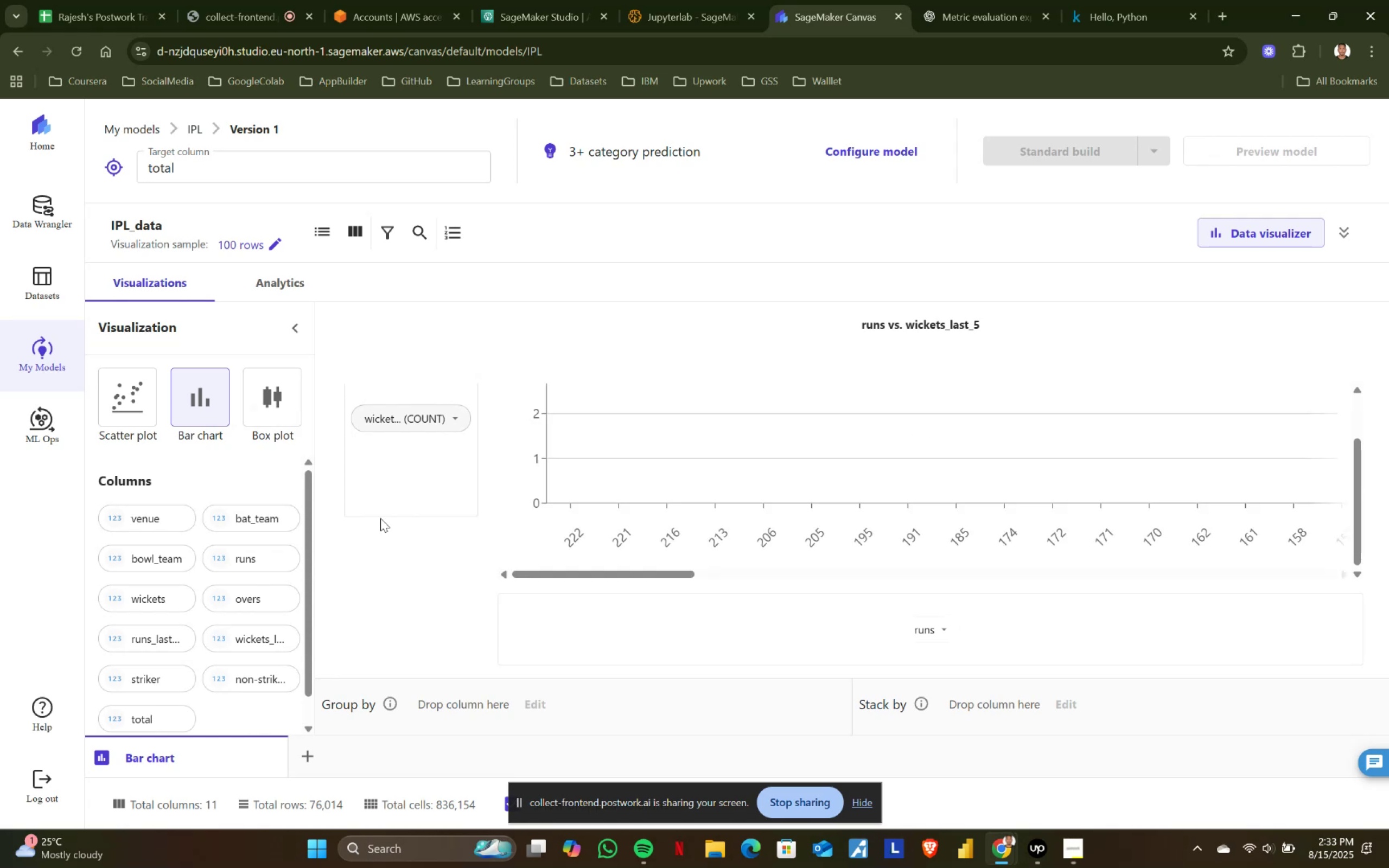 
left_click_drag(start_coordinate=[610, 573], to_coordinate=[556, 575])
 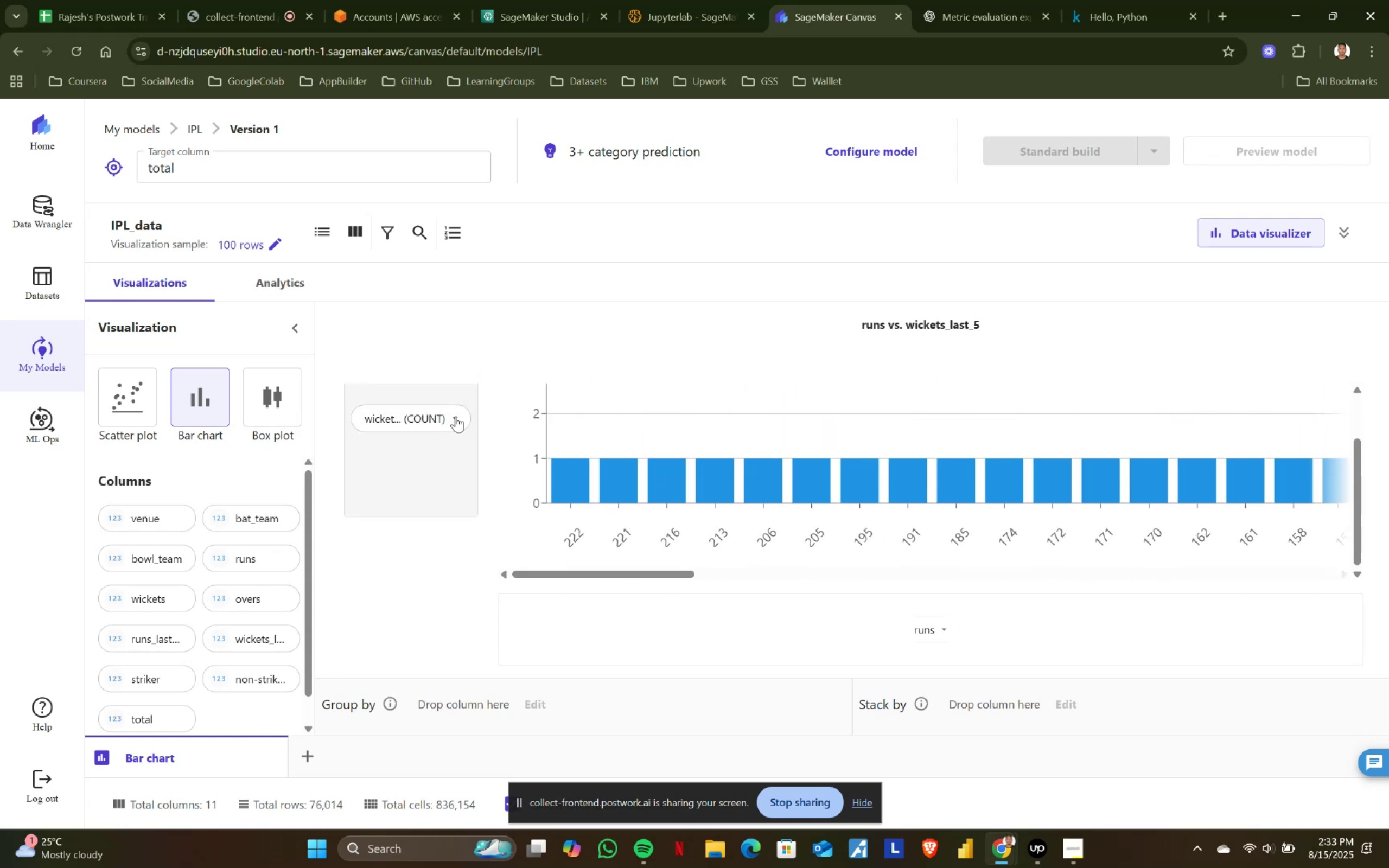 
left_click([455, 416])
 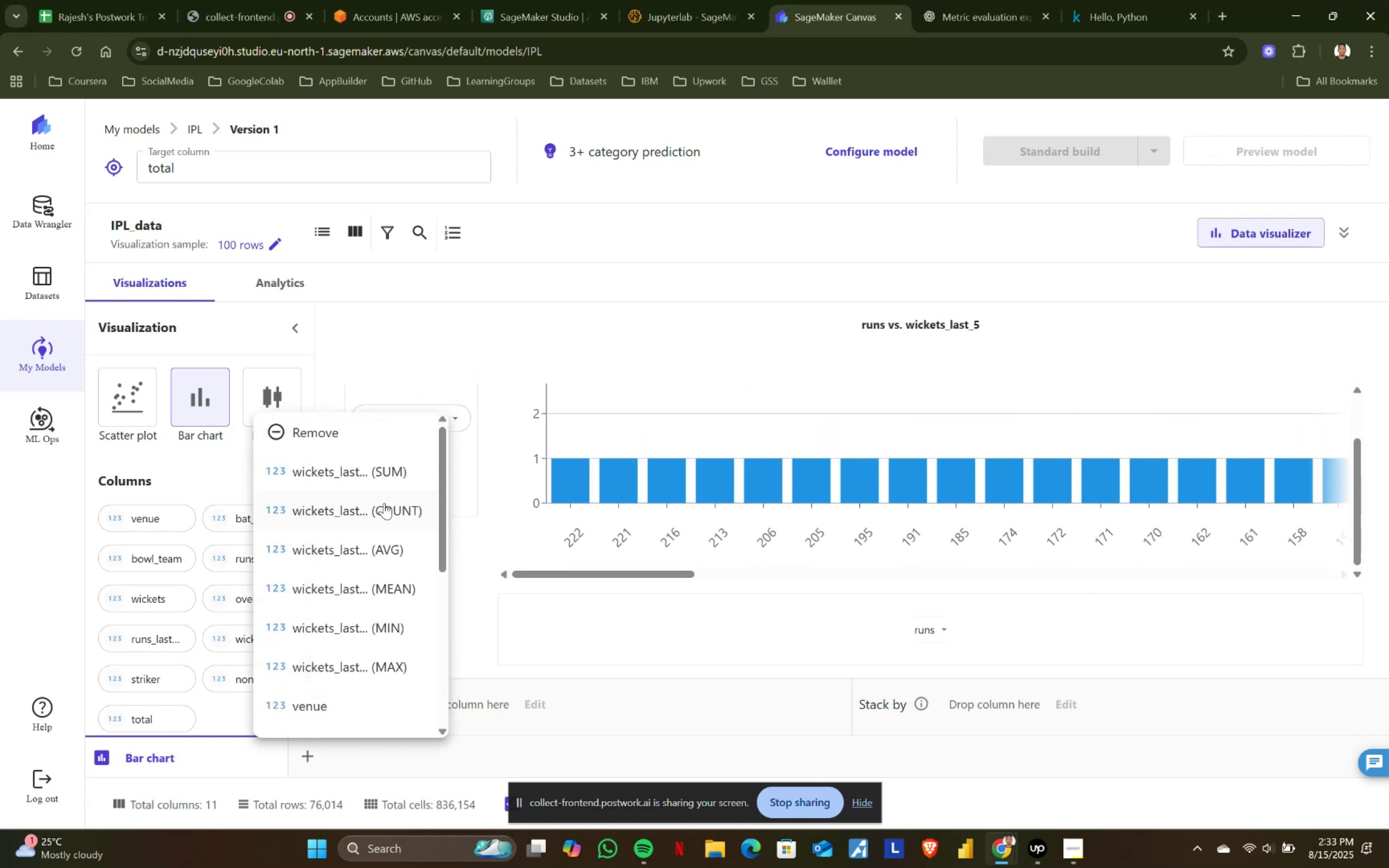 
left_click([384, 503])
 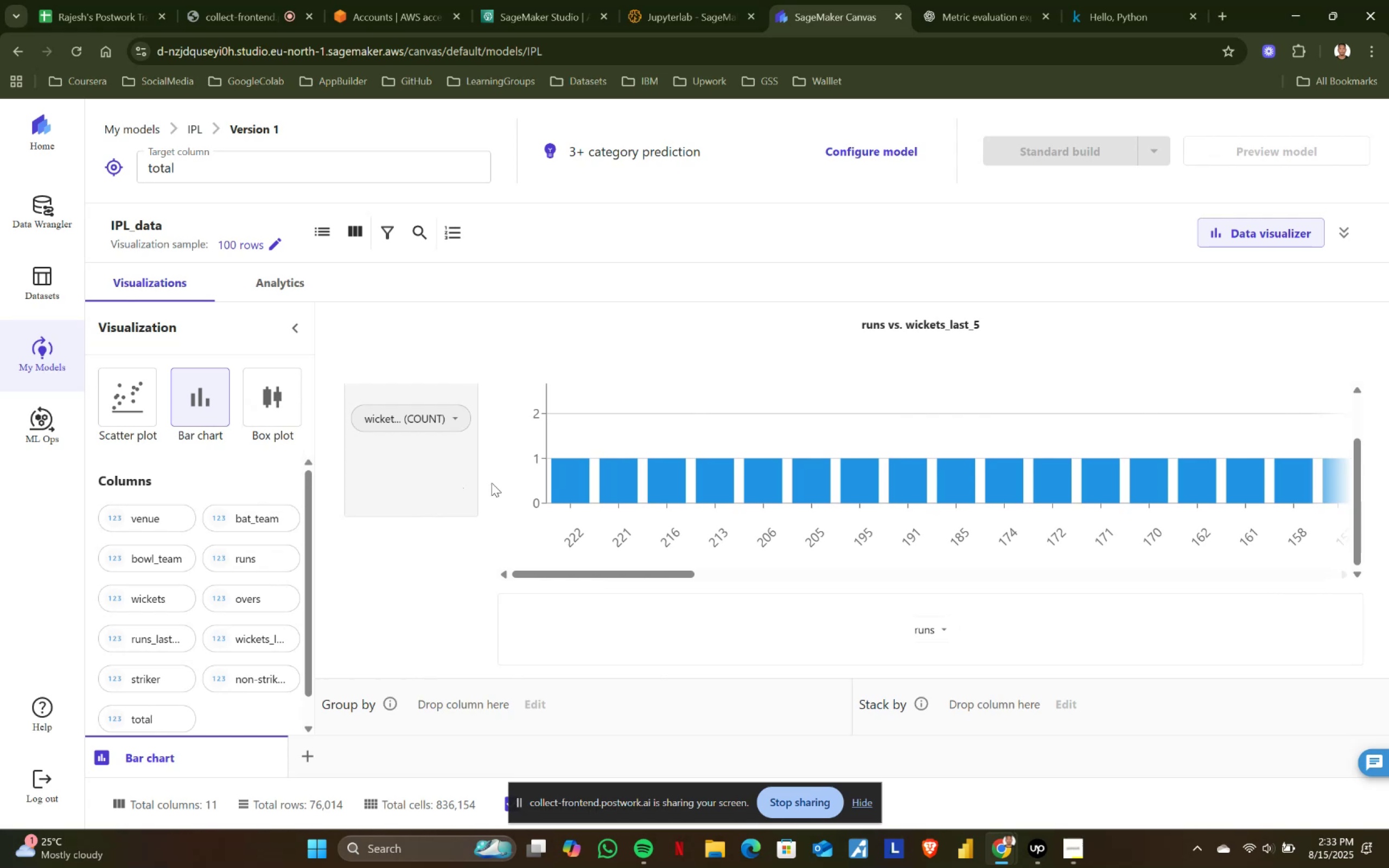 
wait(6.51)
 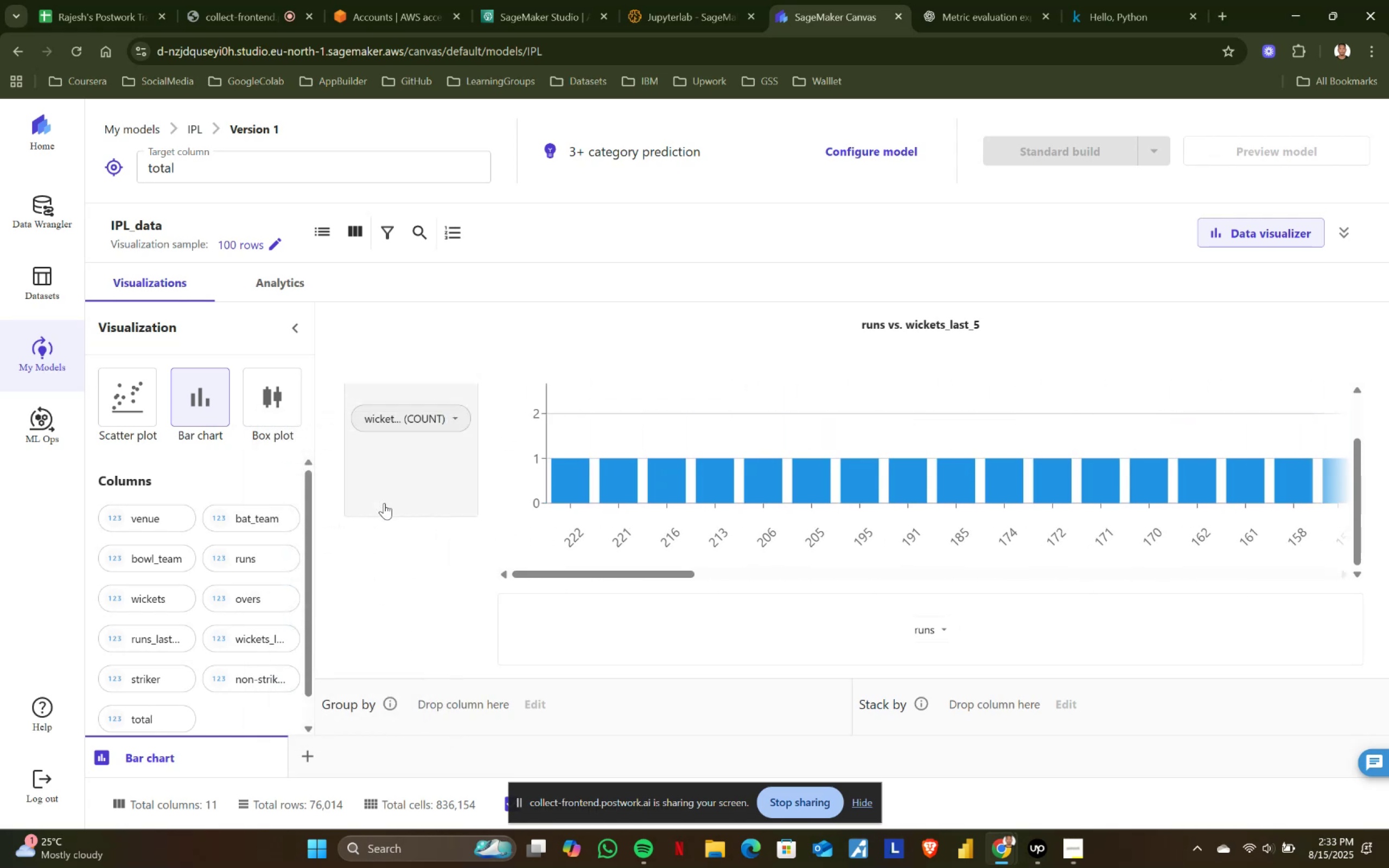 
scroll: coordinate [565, 475], scroll_direction: up, amount: 3.0
 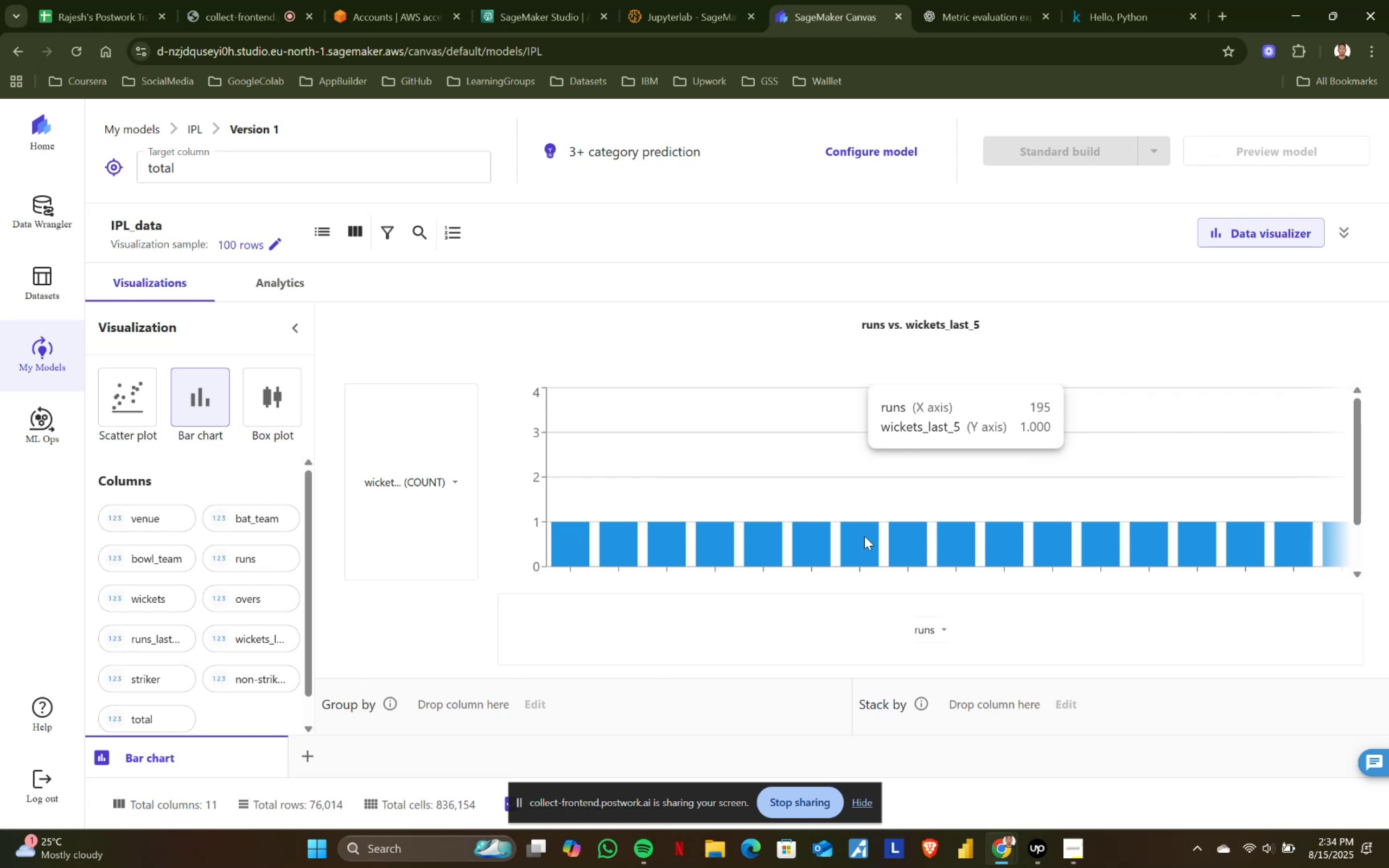 
wait(49.73)
 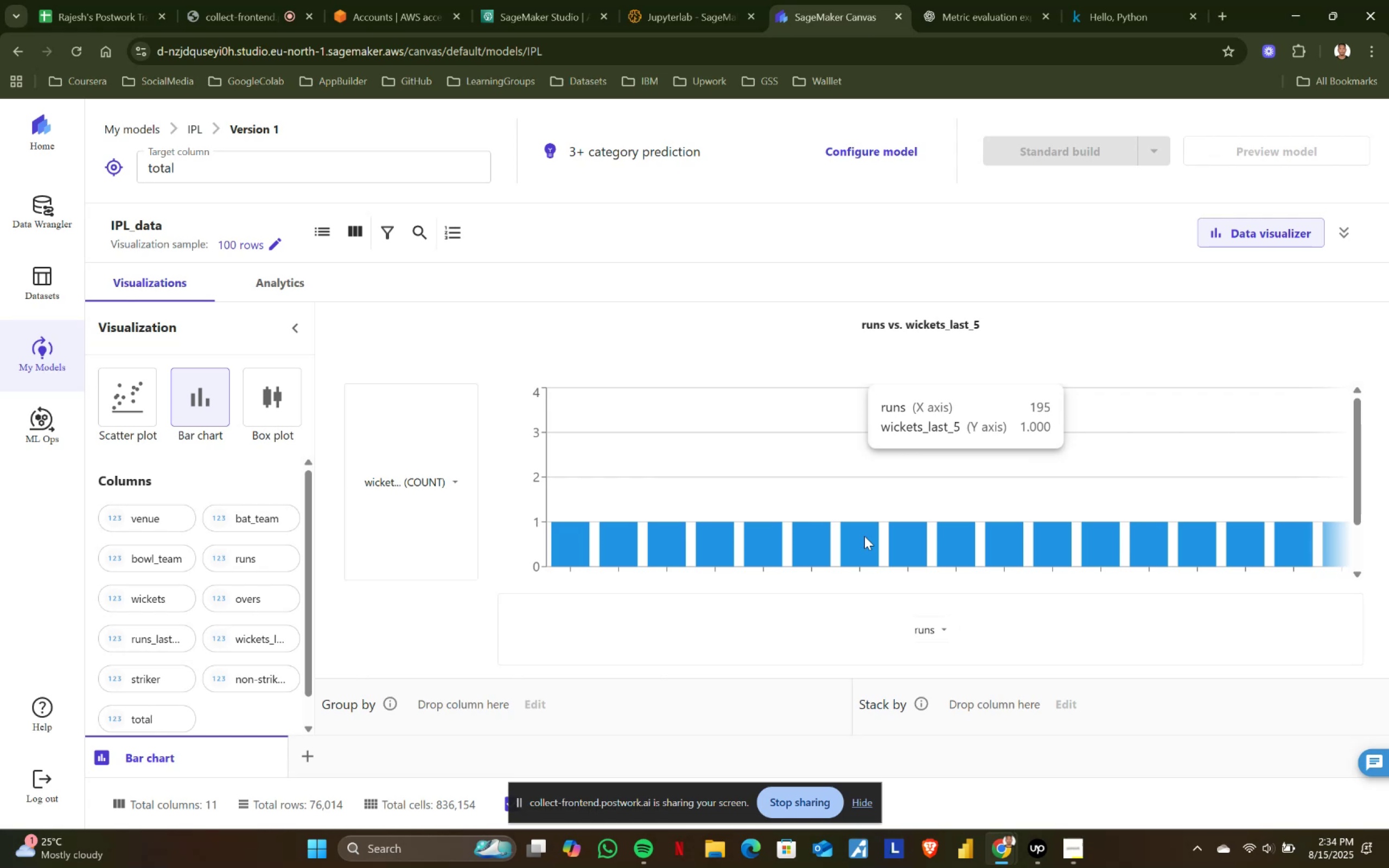 
left_click([453, 481])
 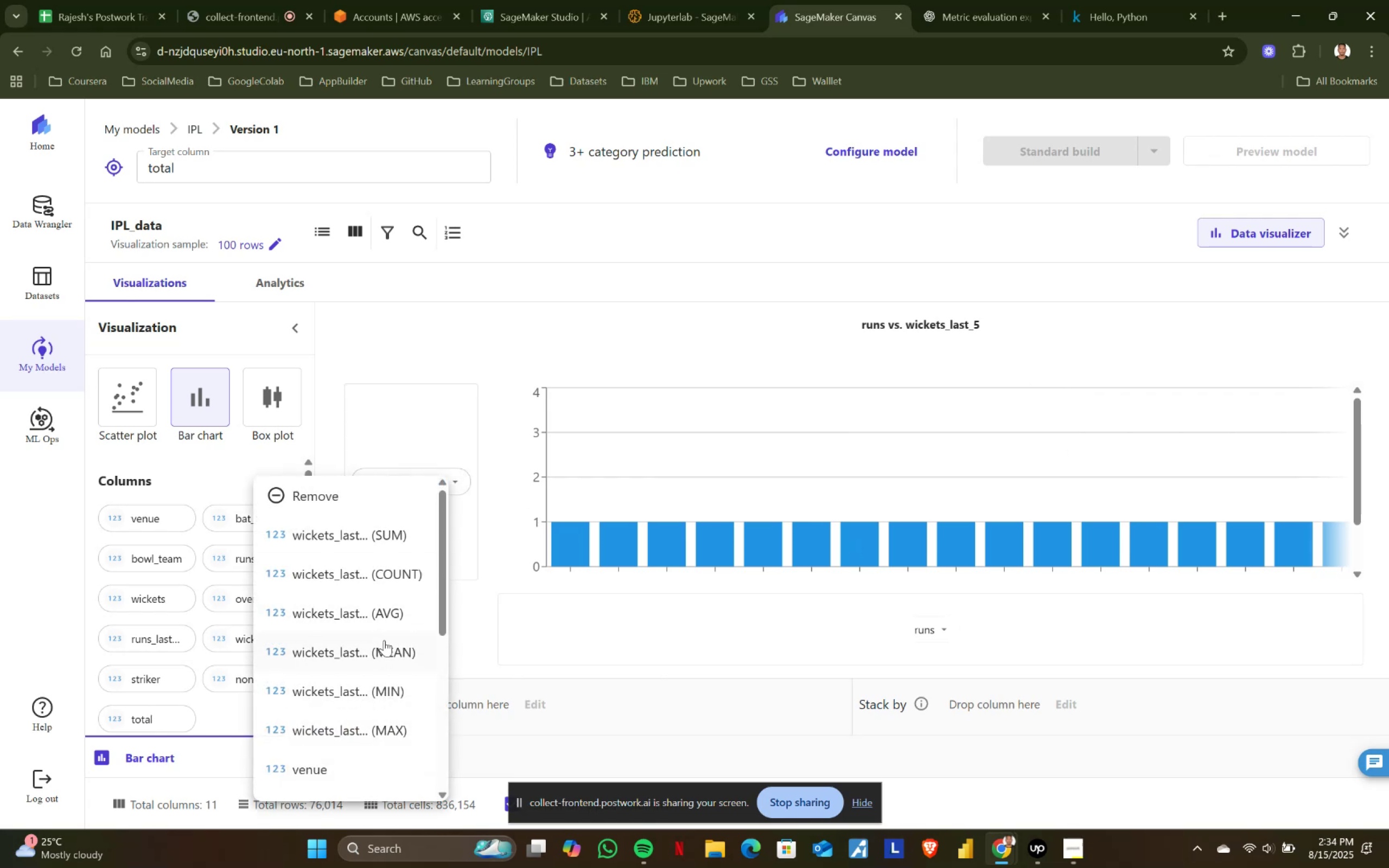 
left_click([394, 615])
 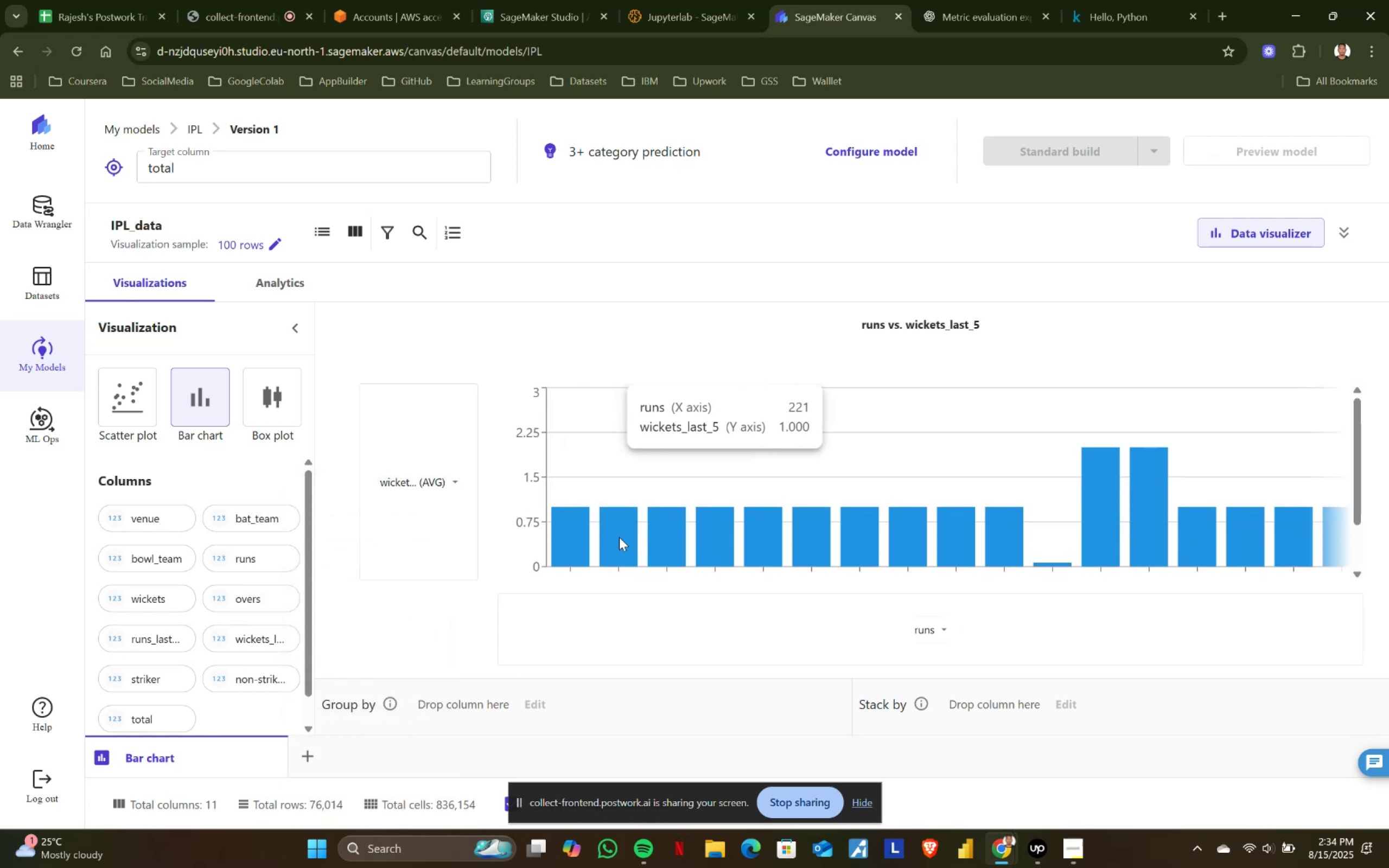 
wait(8.85)
 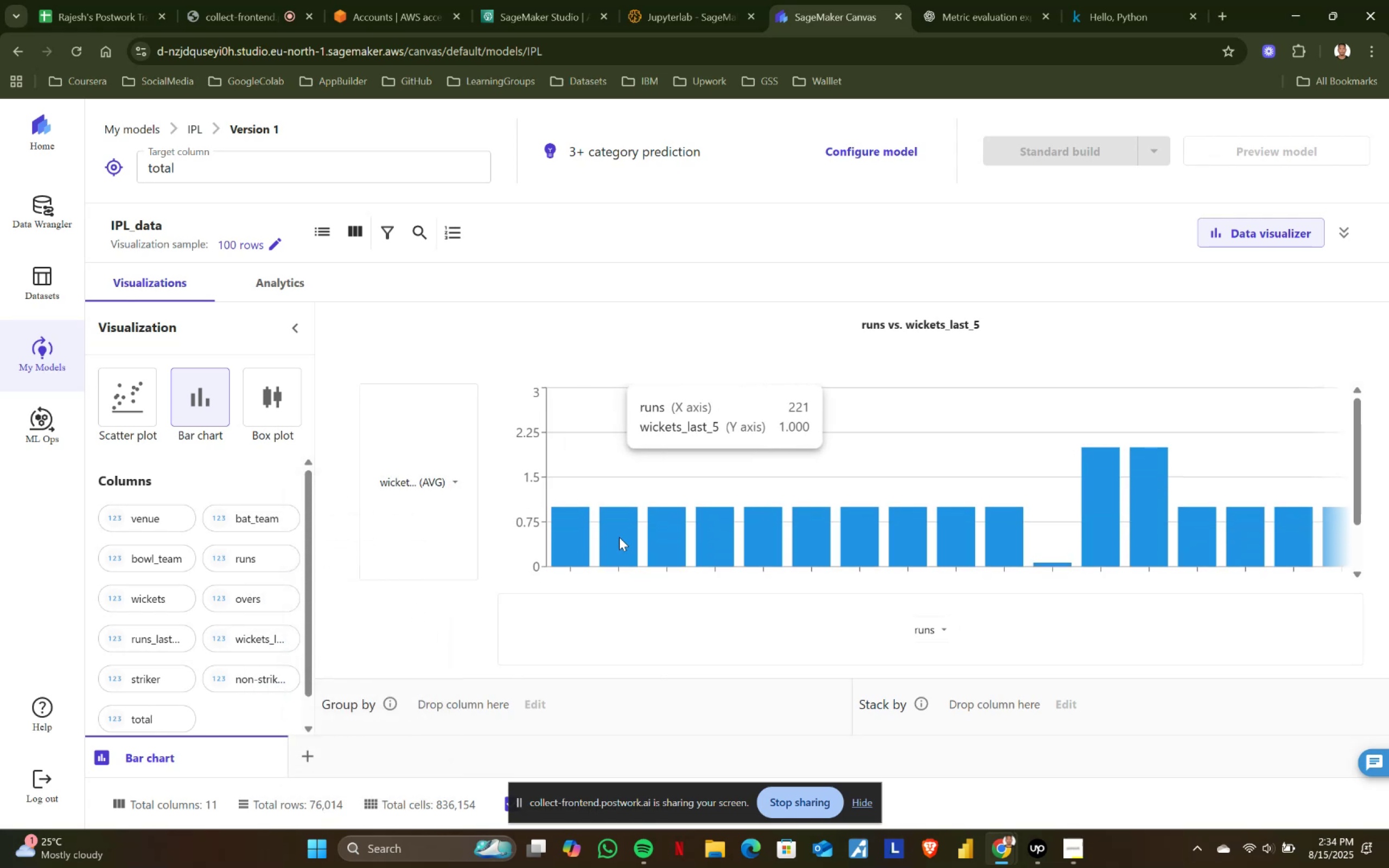 
scroll: coordinate [678, 566], scroll_direction: down, amount: 2.0
 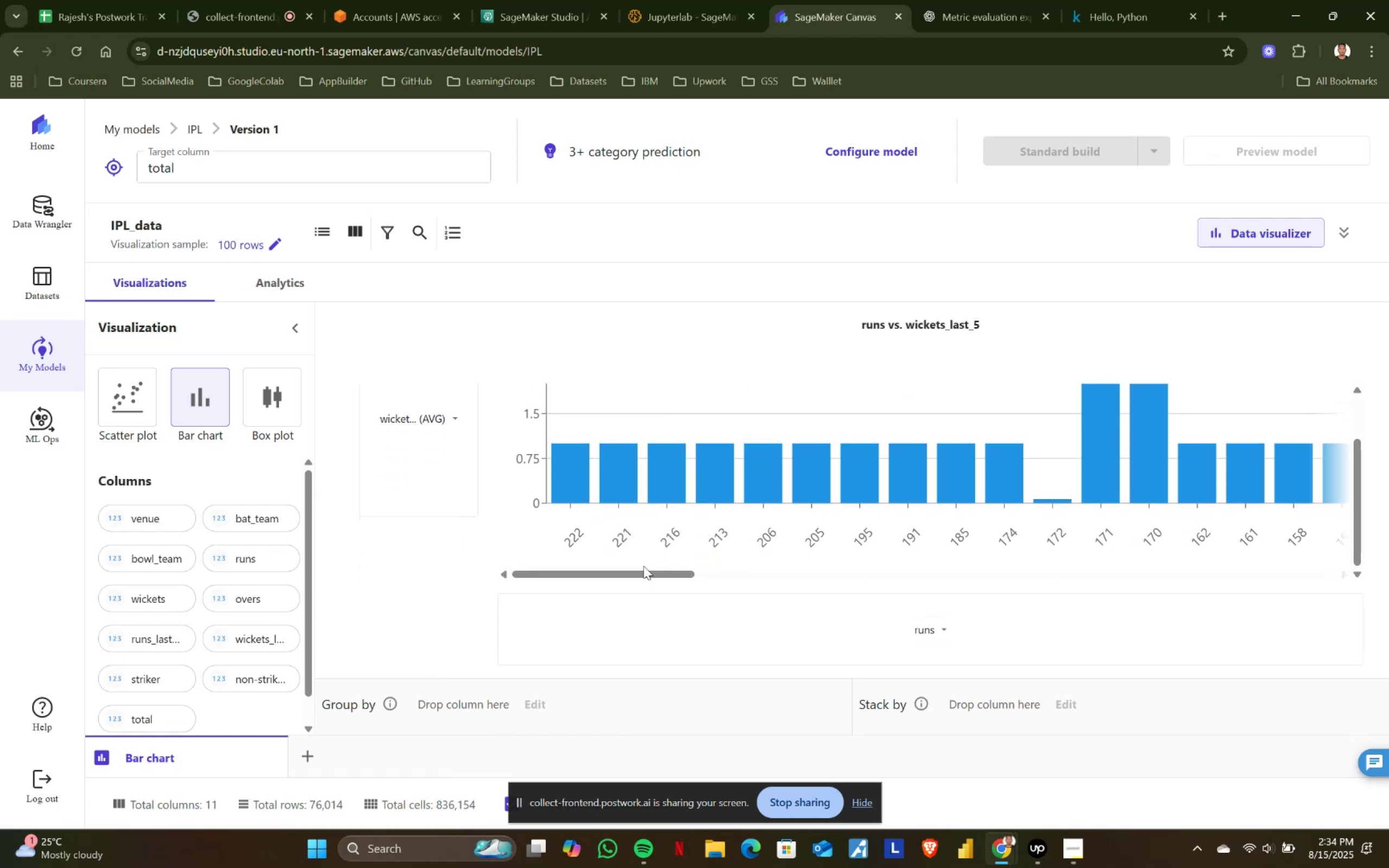 
left_click_drag(start_coordinate=[638, 572], to_coordinate=[480, 620])
 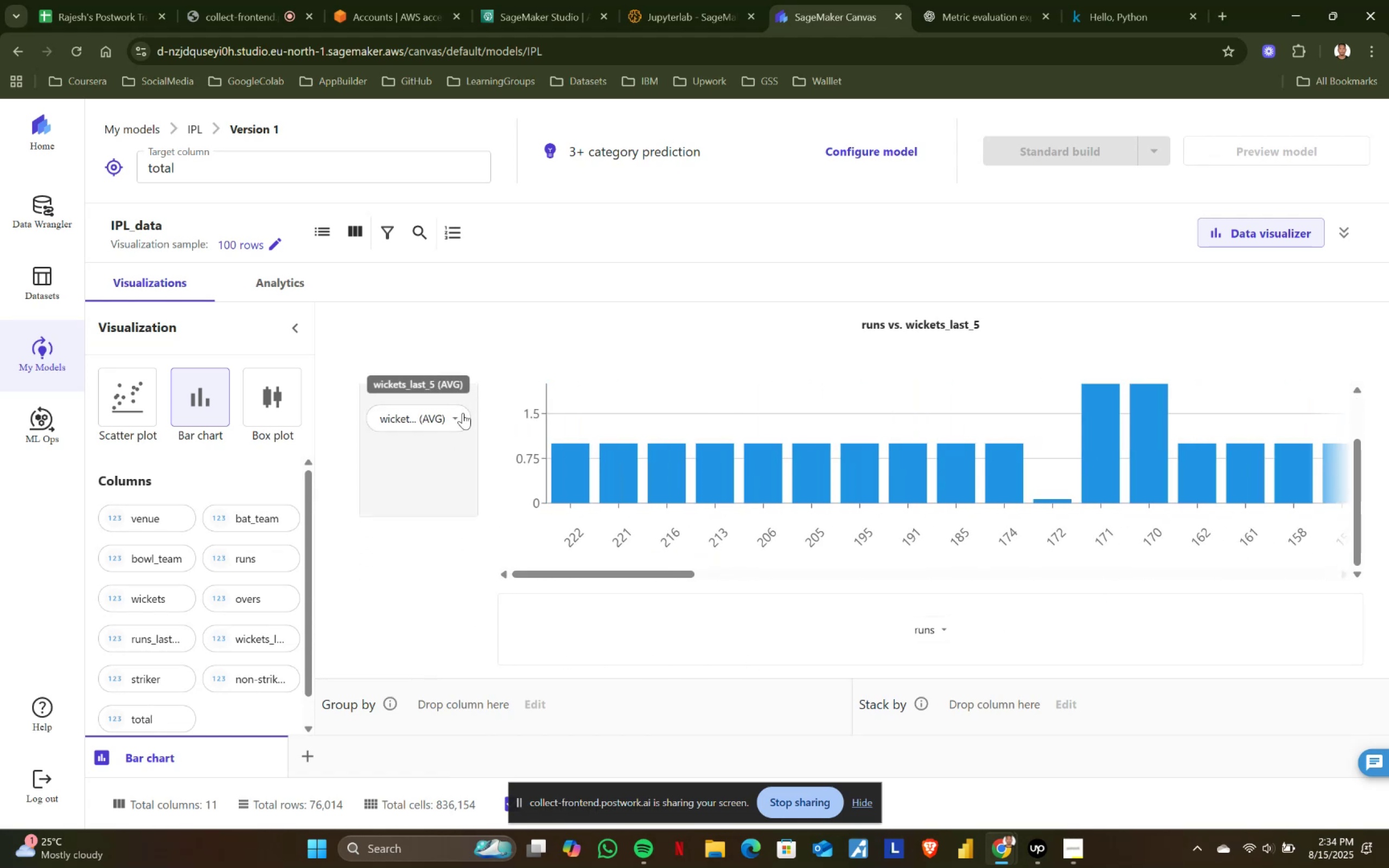 
left_click([461, 417])
 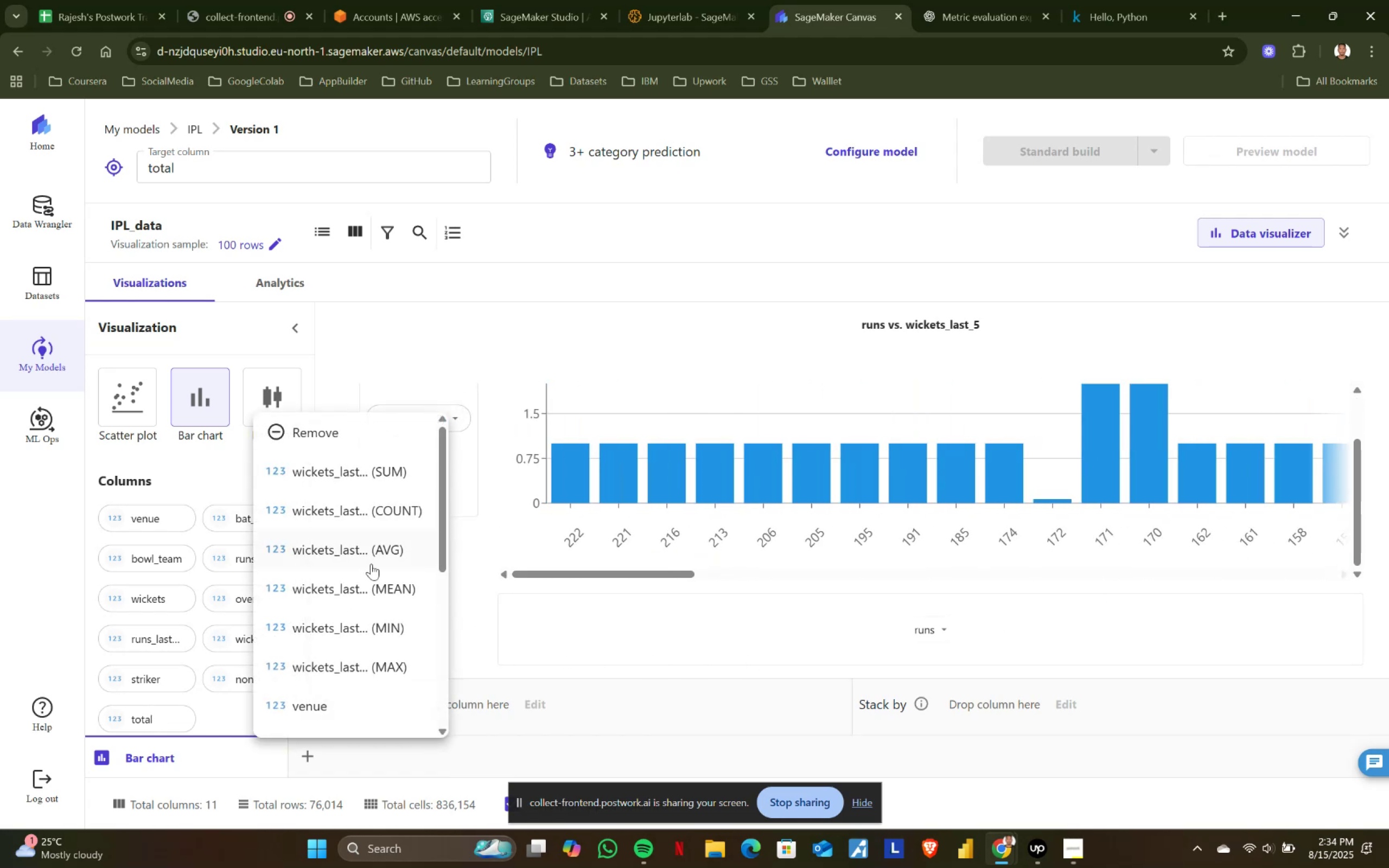 
left_click([373, 585])
 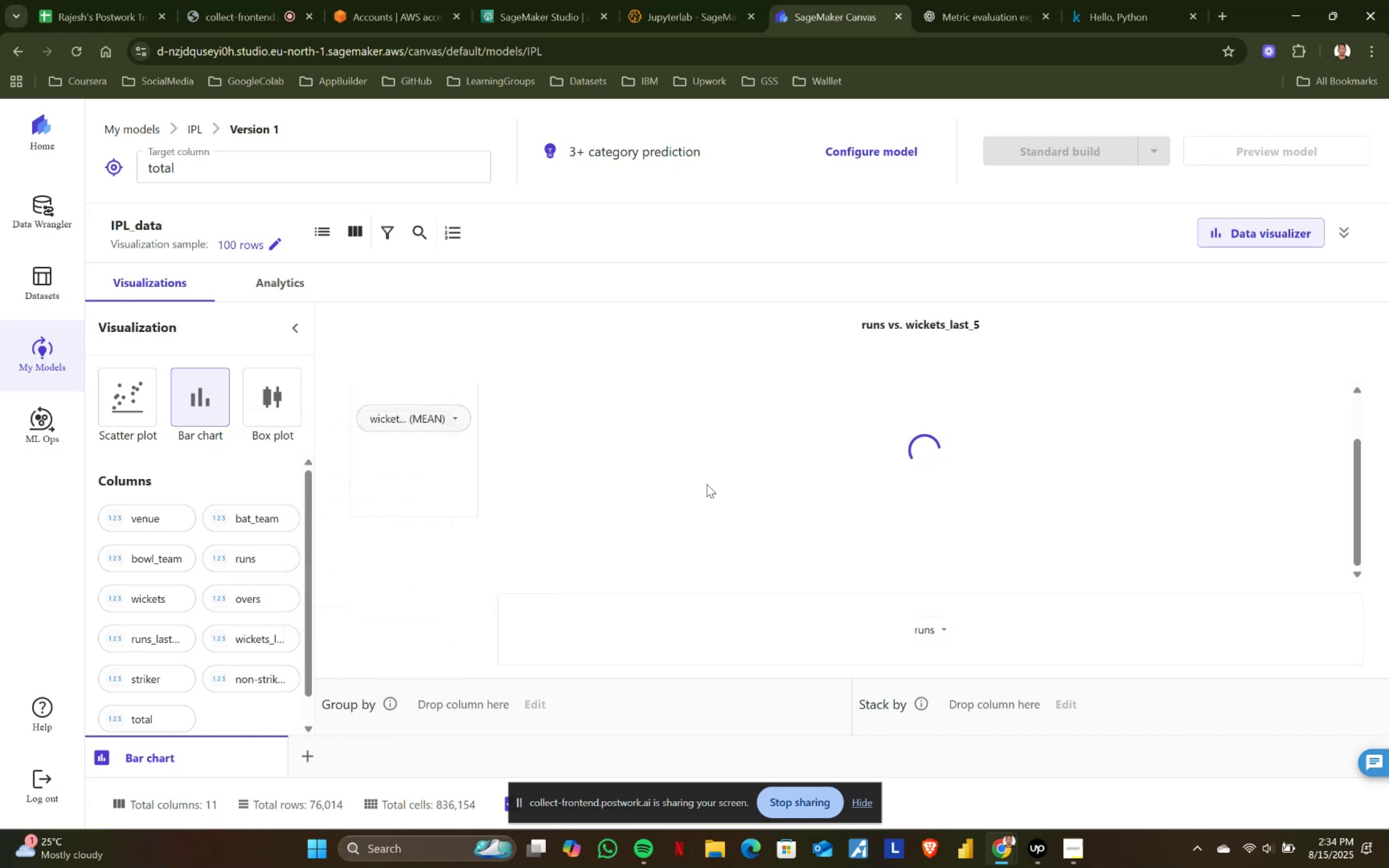 
scroll: coordinate [708, 483], scroll_direction: up, amount: 1.0
 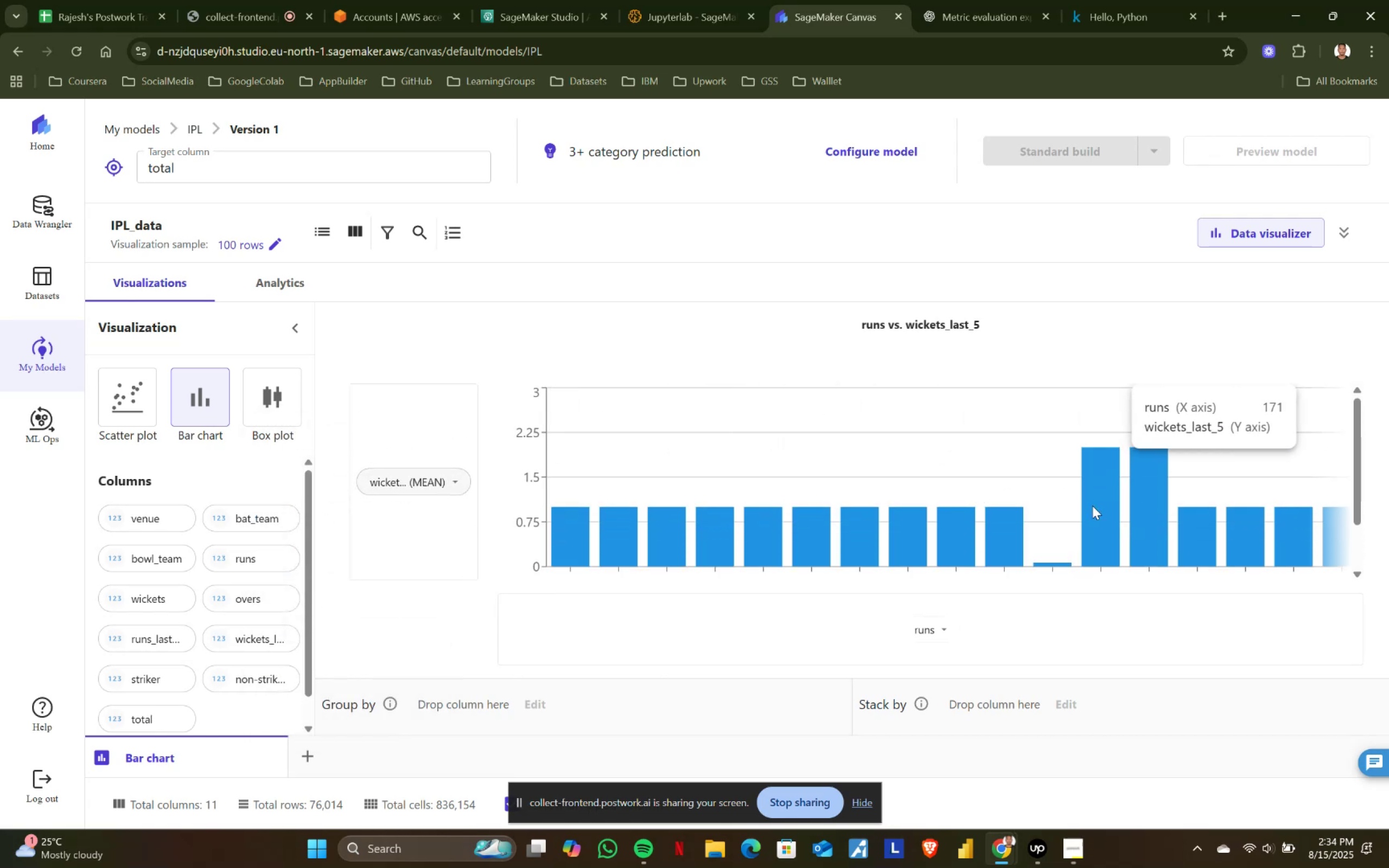 
scroll: coordinate [995, 547], scroll_direction: down, amount: 2.0
 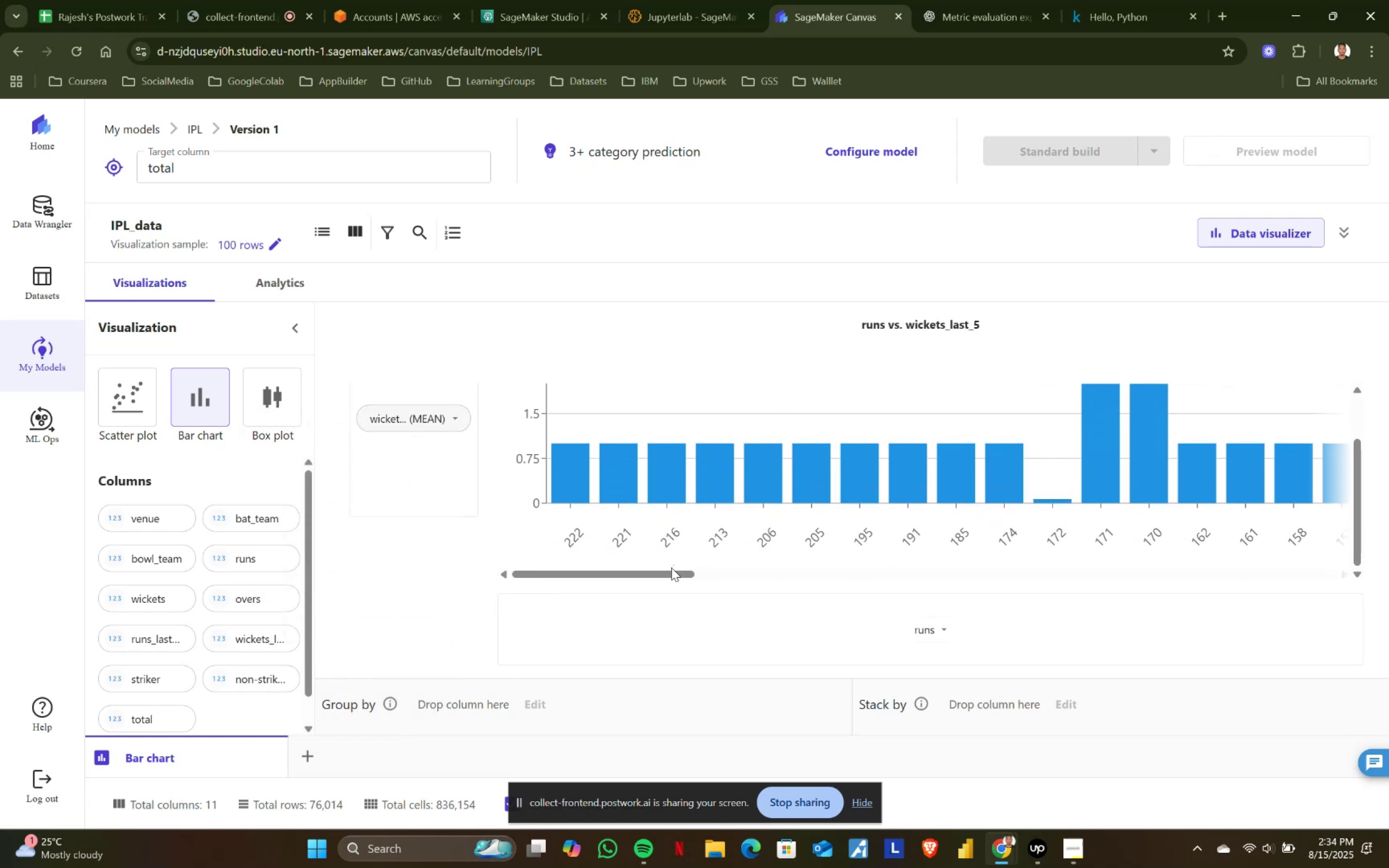 
left_click_drag(start_coordinate=[669, 573], to_coordinate=[1334, 571])
 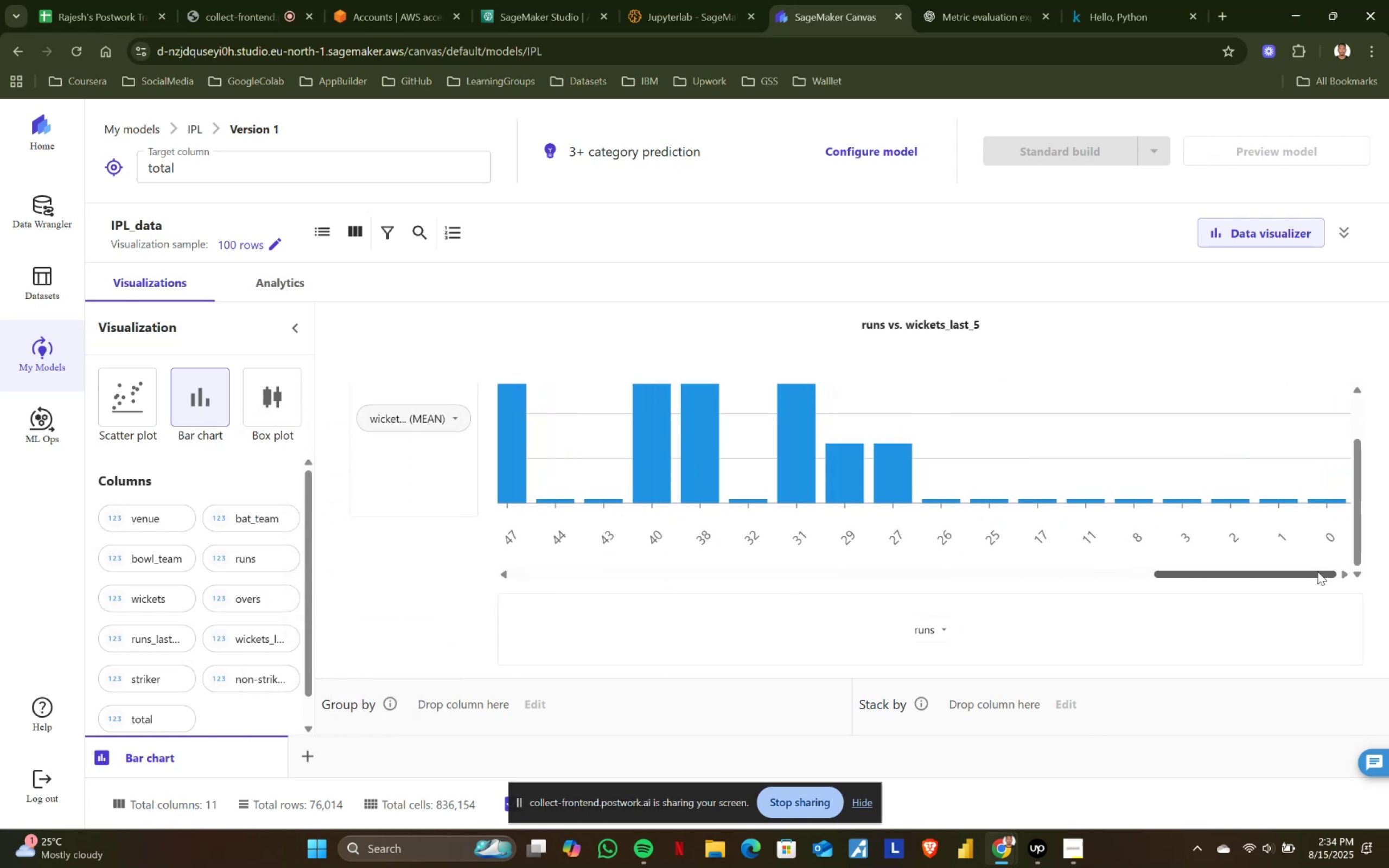 
left_click_drag(start_coordinate=[1317, 571], to_coordinate=[548, 571])
 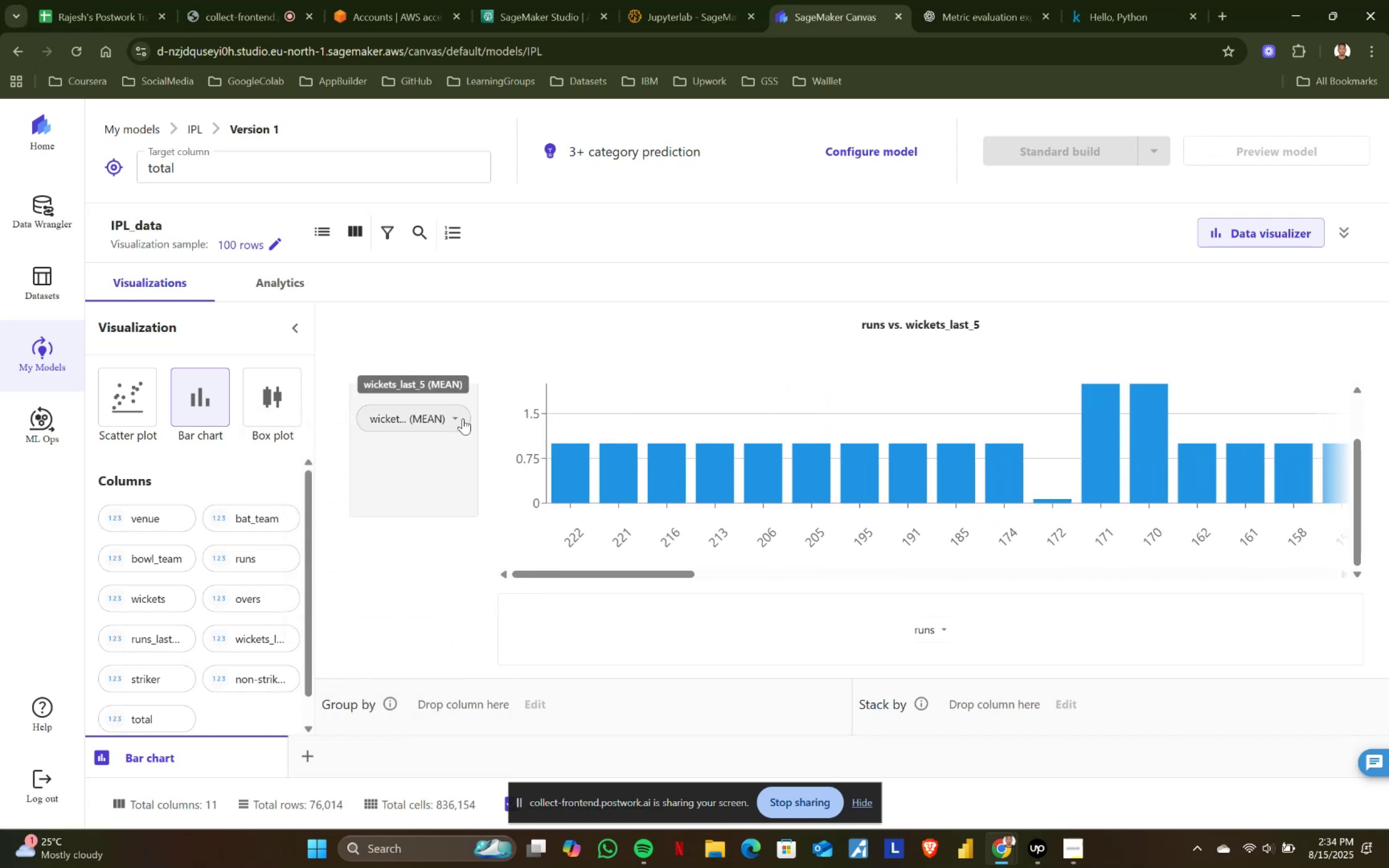 
left_click([451, 411])
 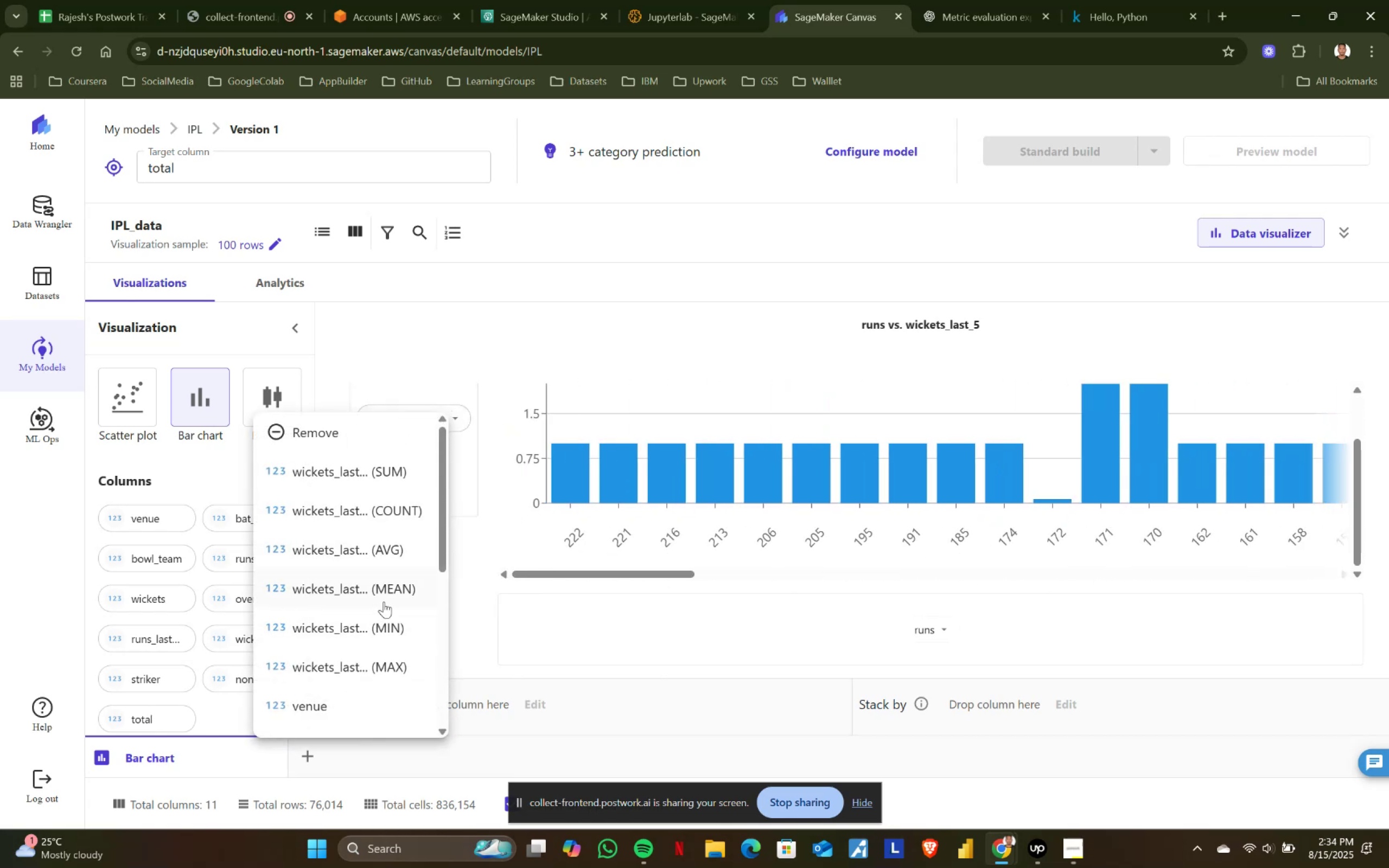 
left_click([383, 560])
 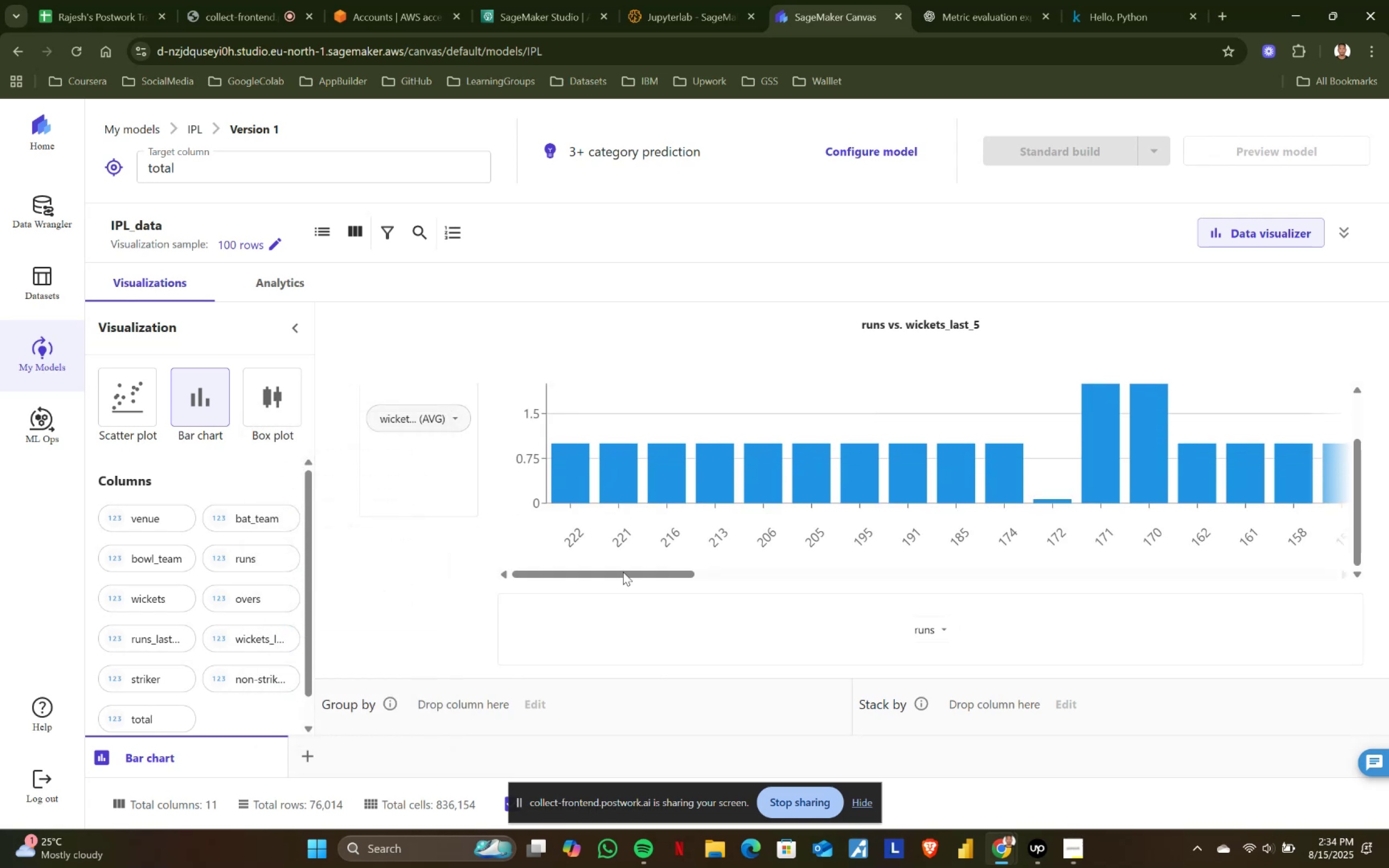 
left_click_drag(start_coordinate=[644, 577], to_coordinate=[1331, 573])
 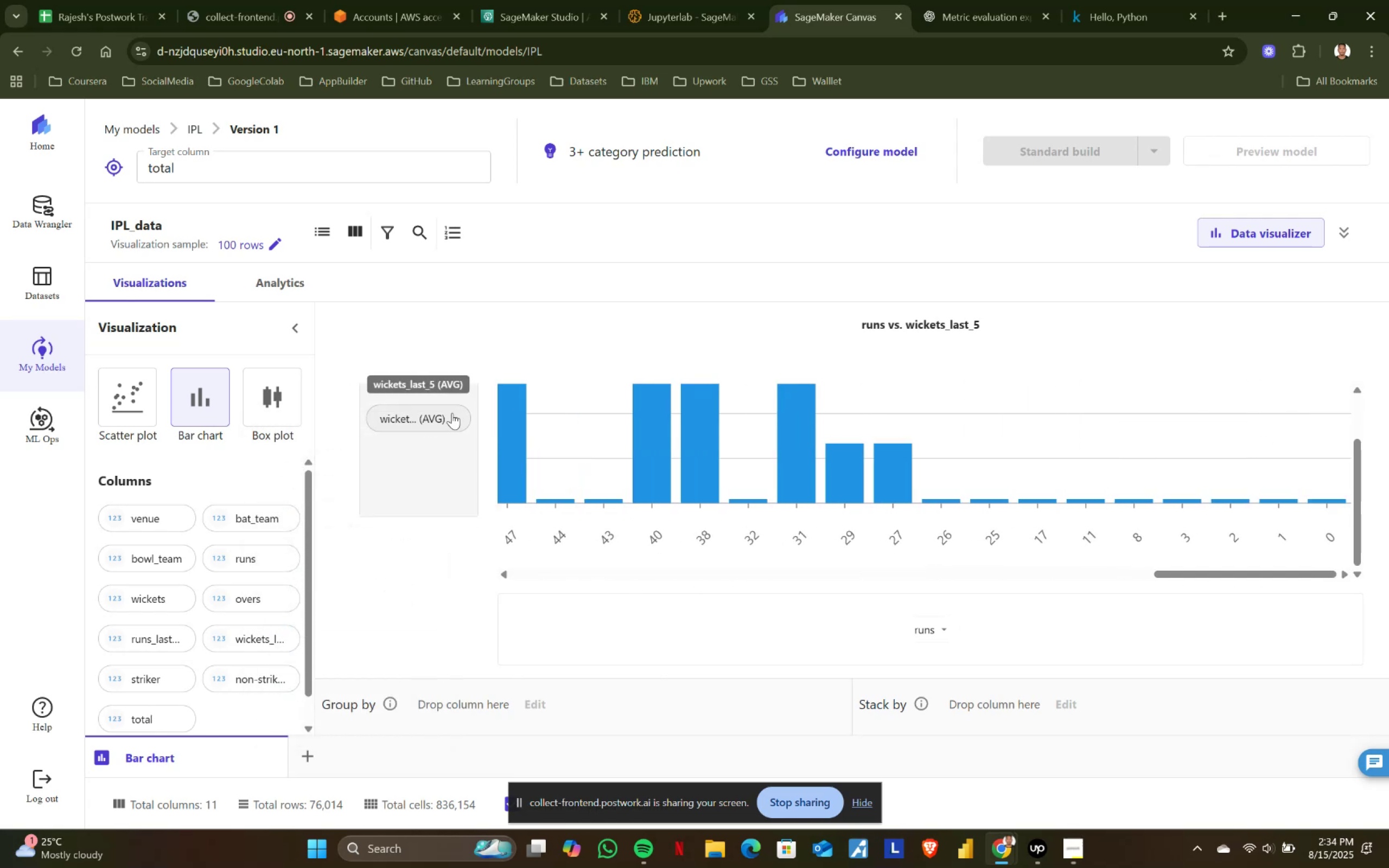 
left_click([457, 413])
 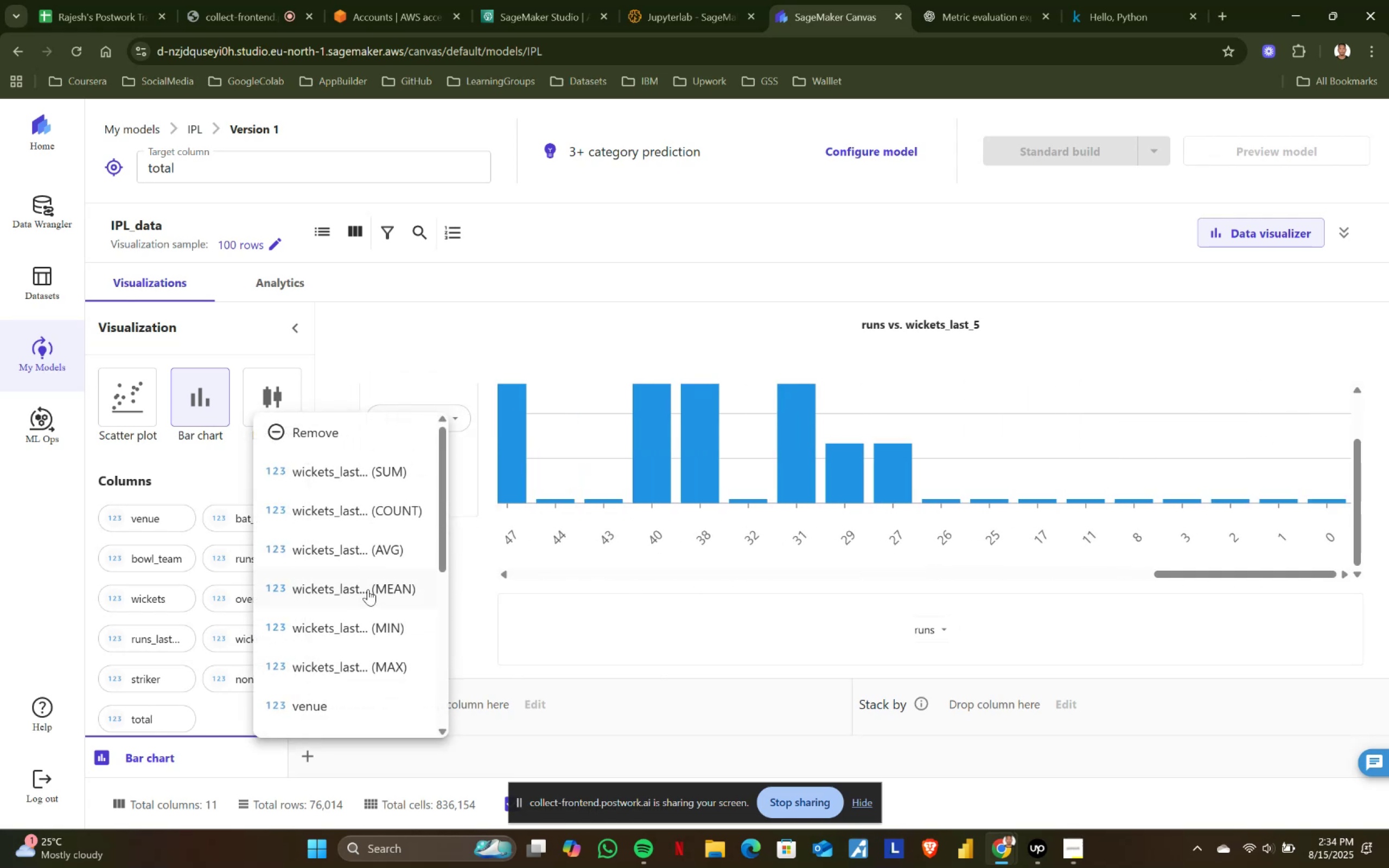 
left_click([368, 589])
 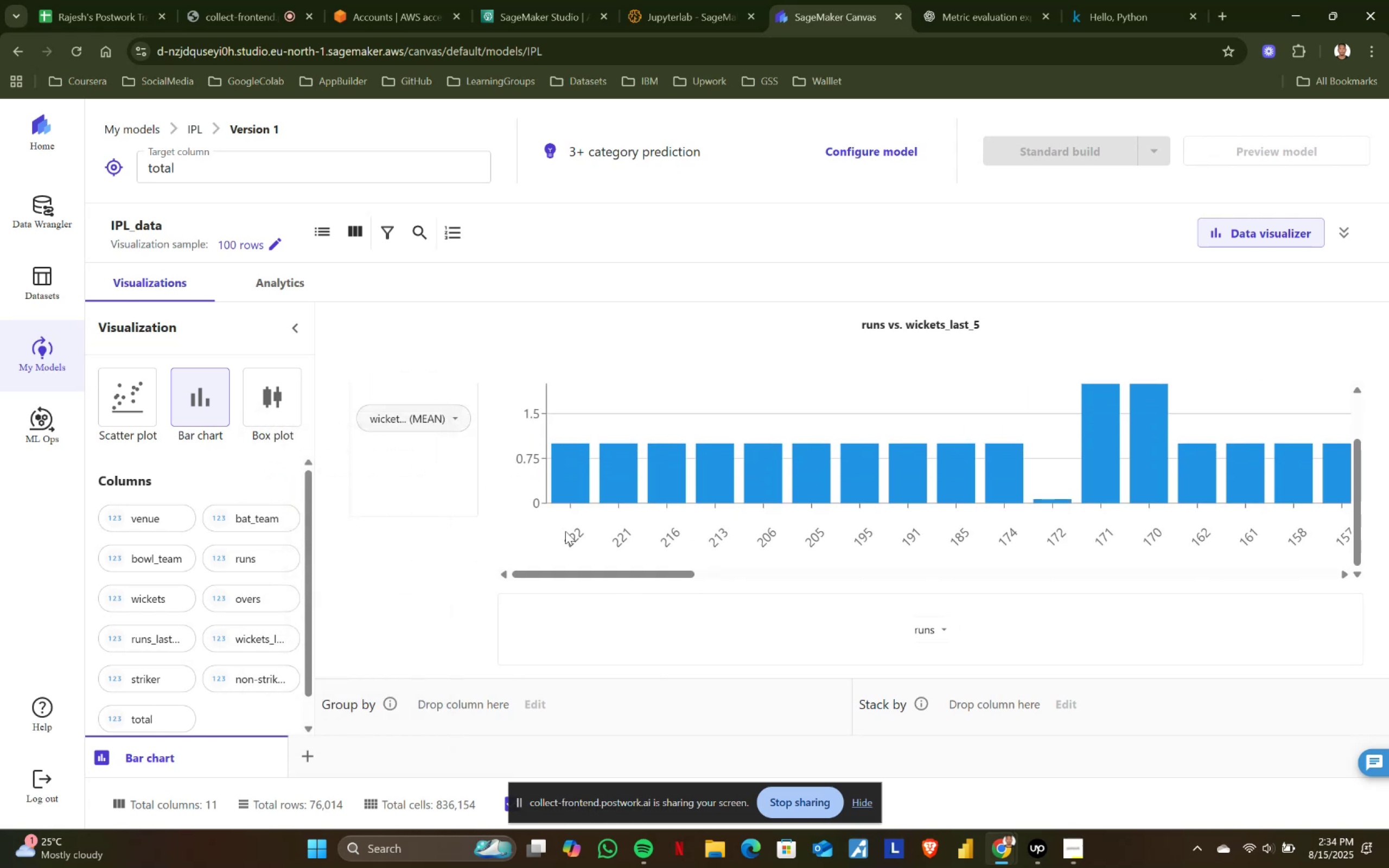 
left_click_drag(start_coordinate=[600, 576], to_coordinate=[1267, 572])
 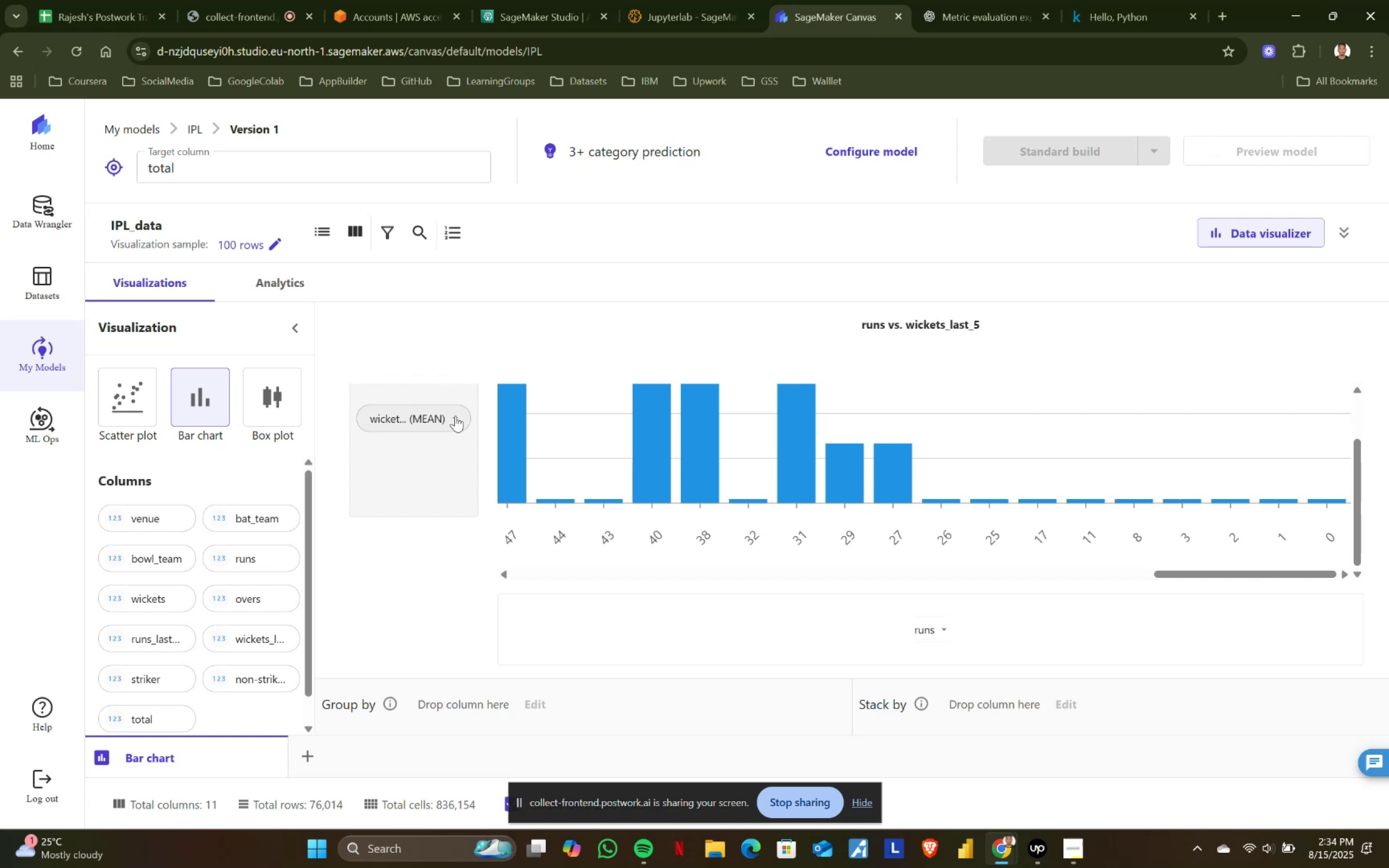 
left_click([456, 417])
 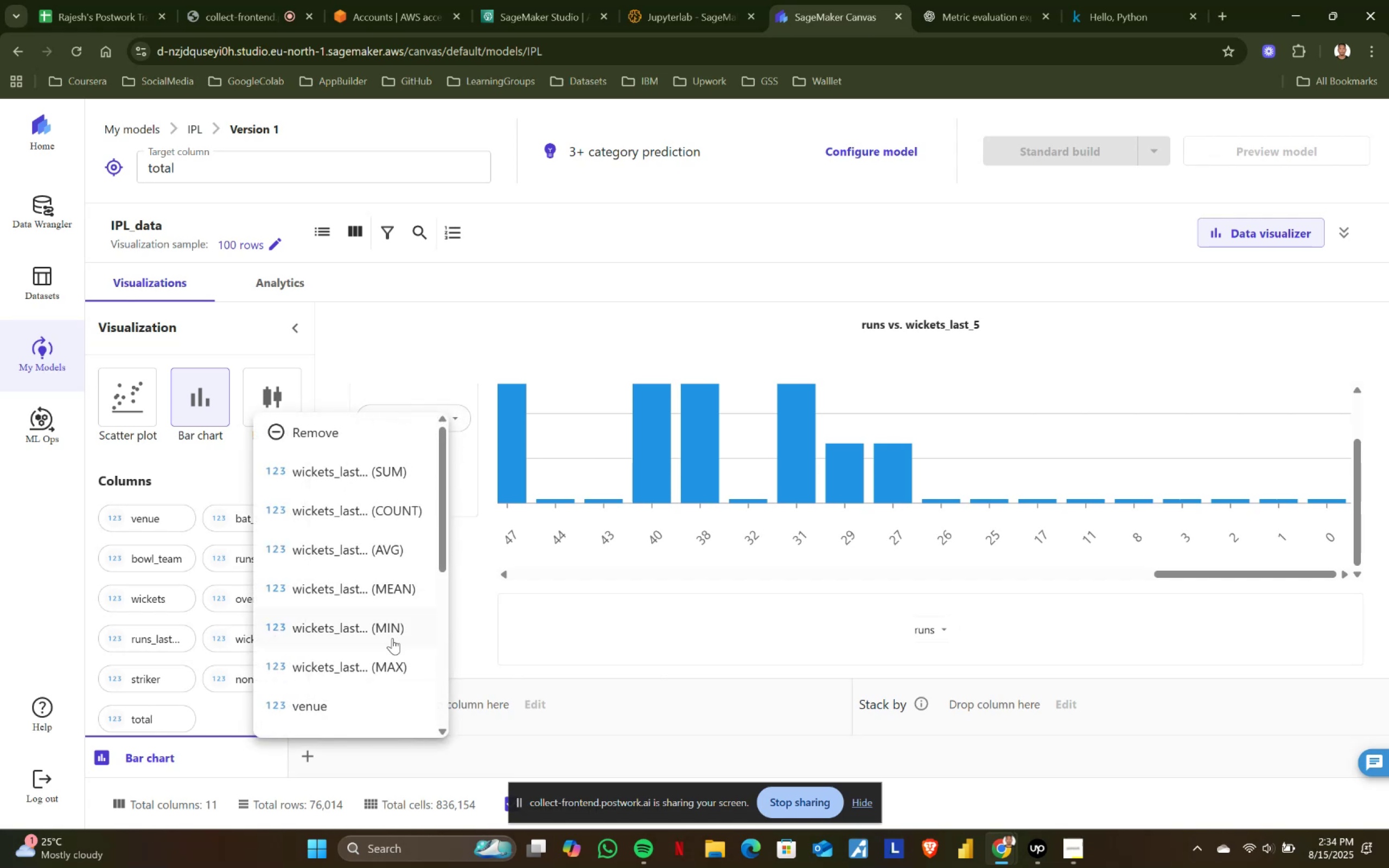 
left_click([393, 626])
 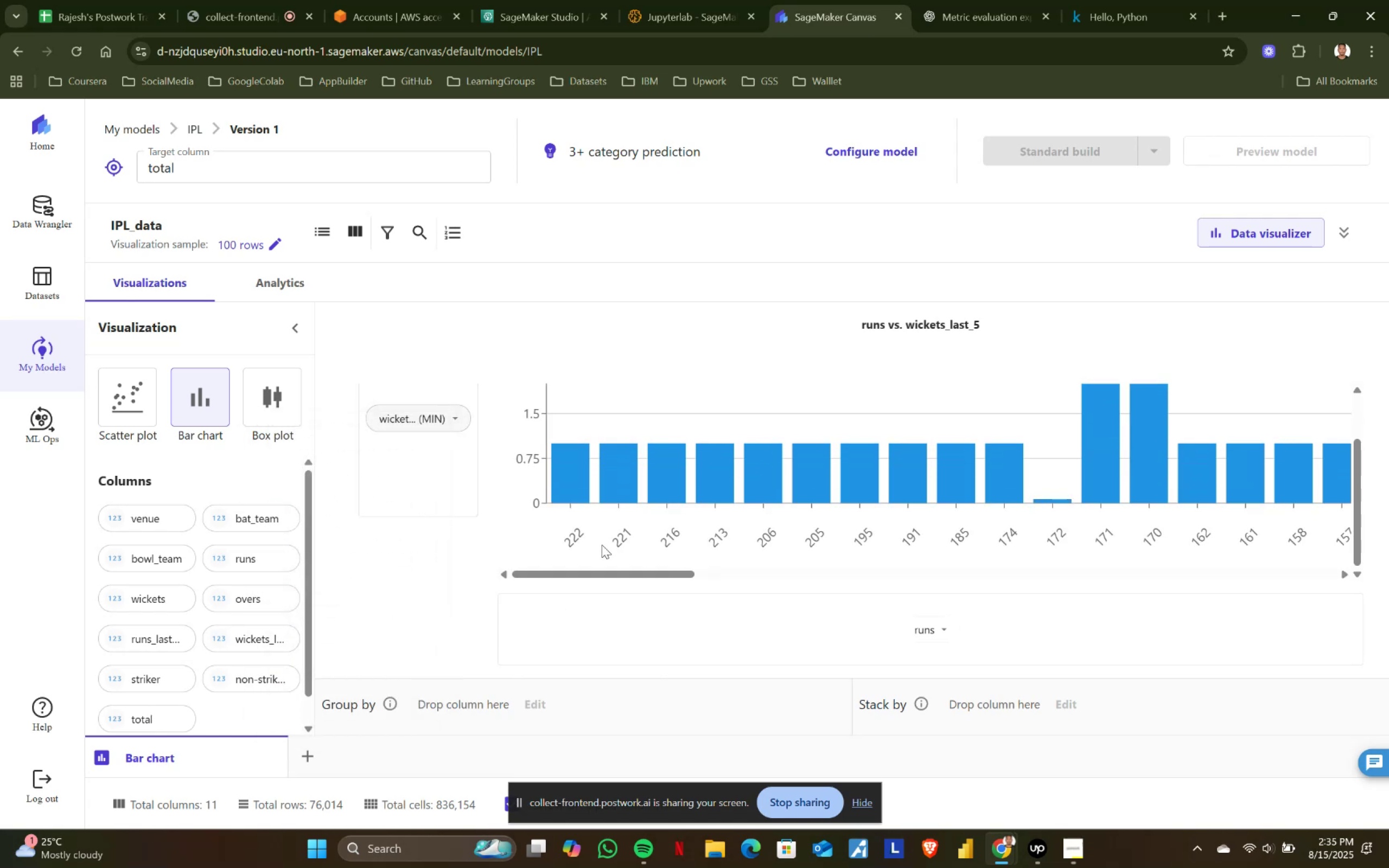 
wait(12.67)
 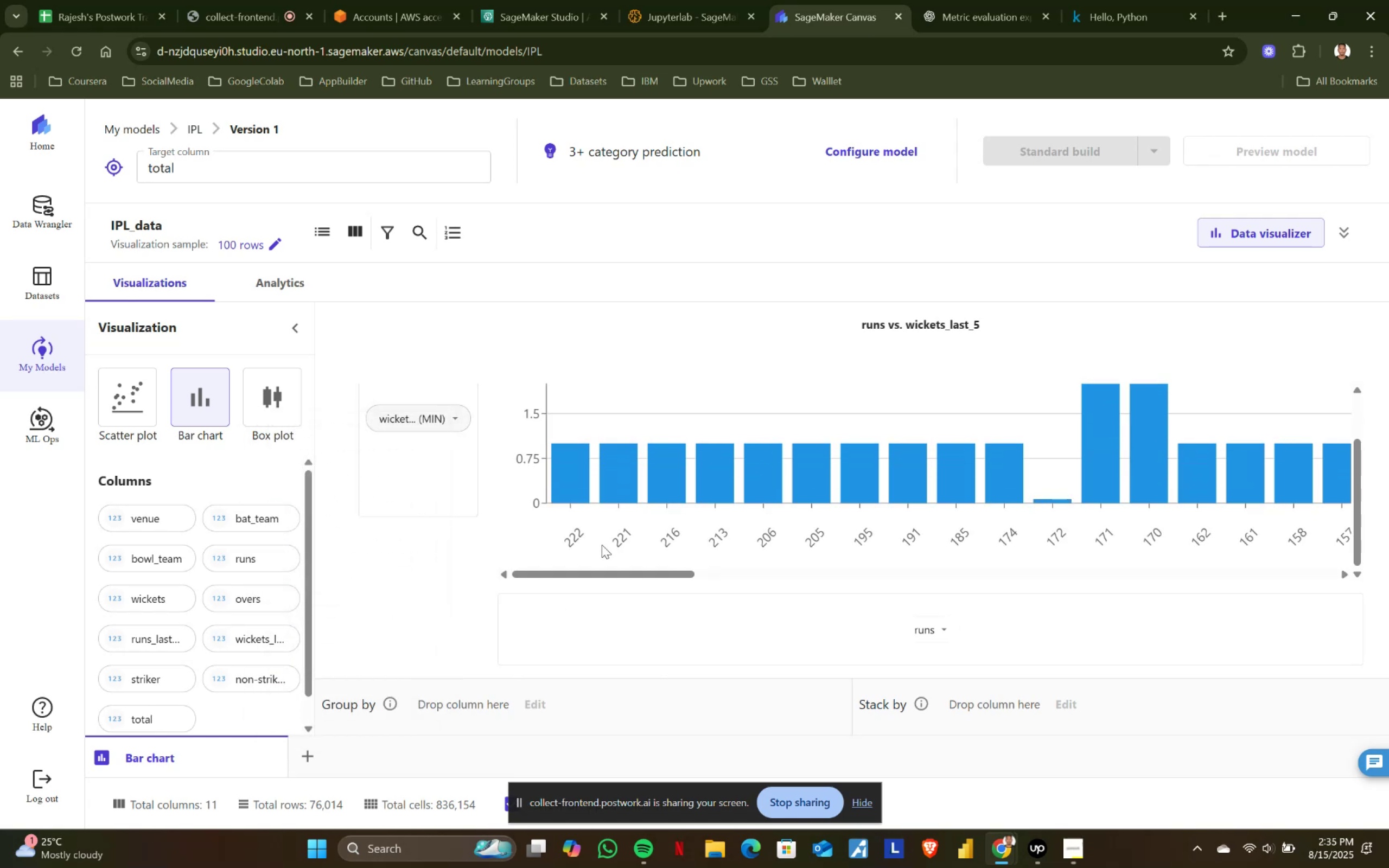 
left_click_drag(start_coordinate=[552, 575], to_coordinate=[439, 551])
 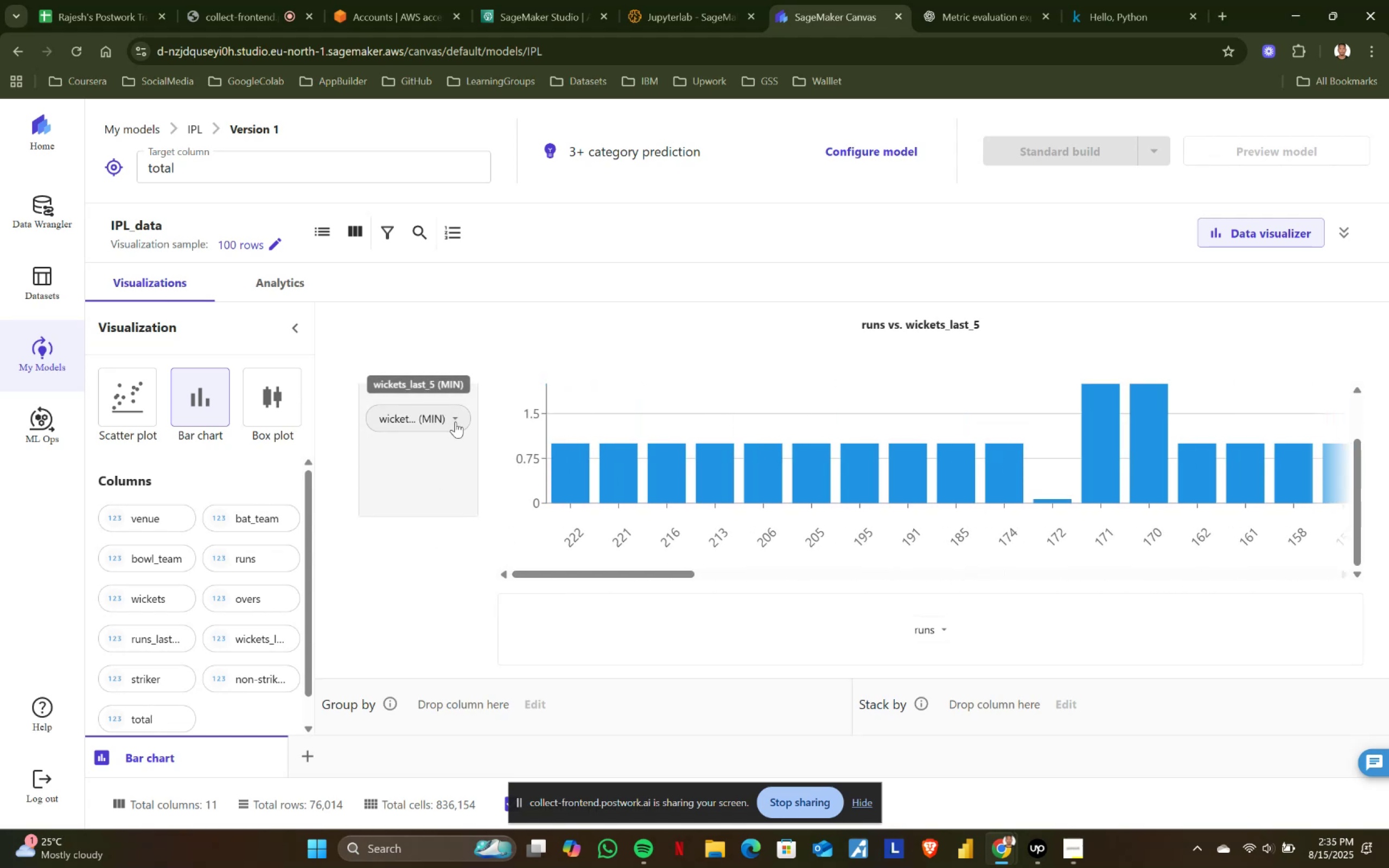 
left_click([455, 422])
 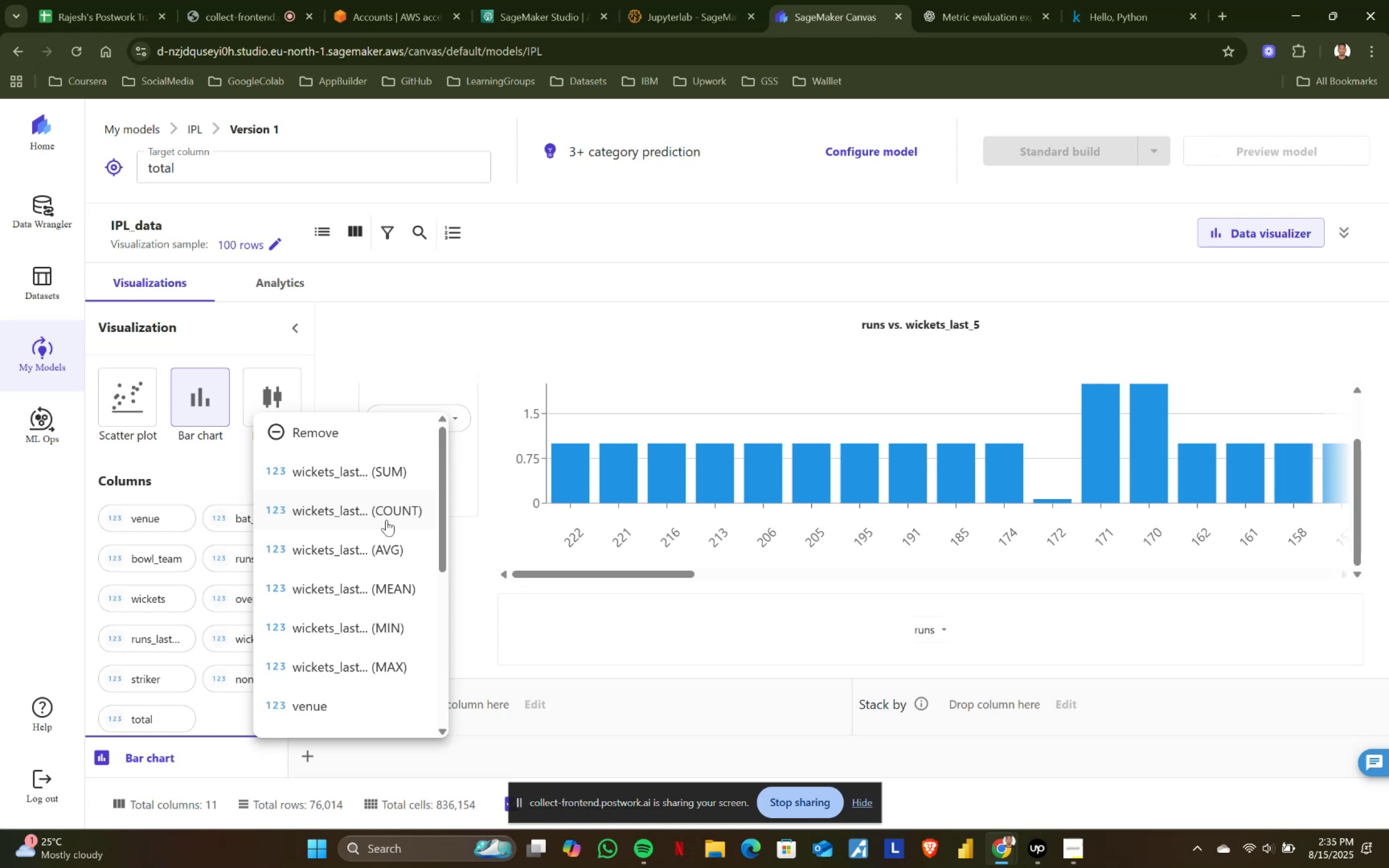 
wait(19.34)
 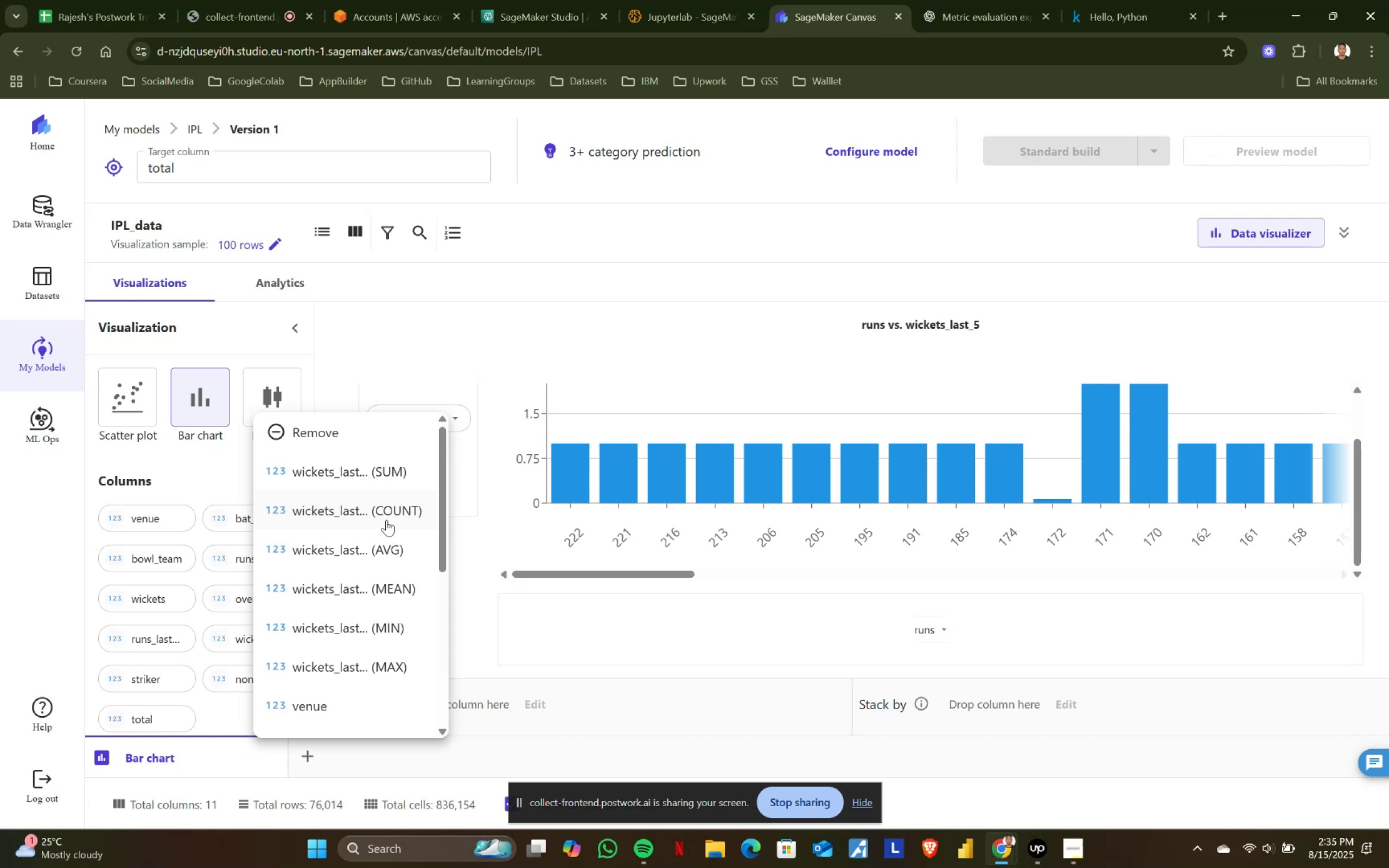 
left_click([495, 584])
 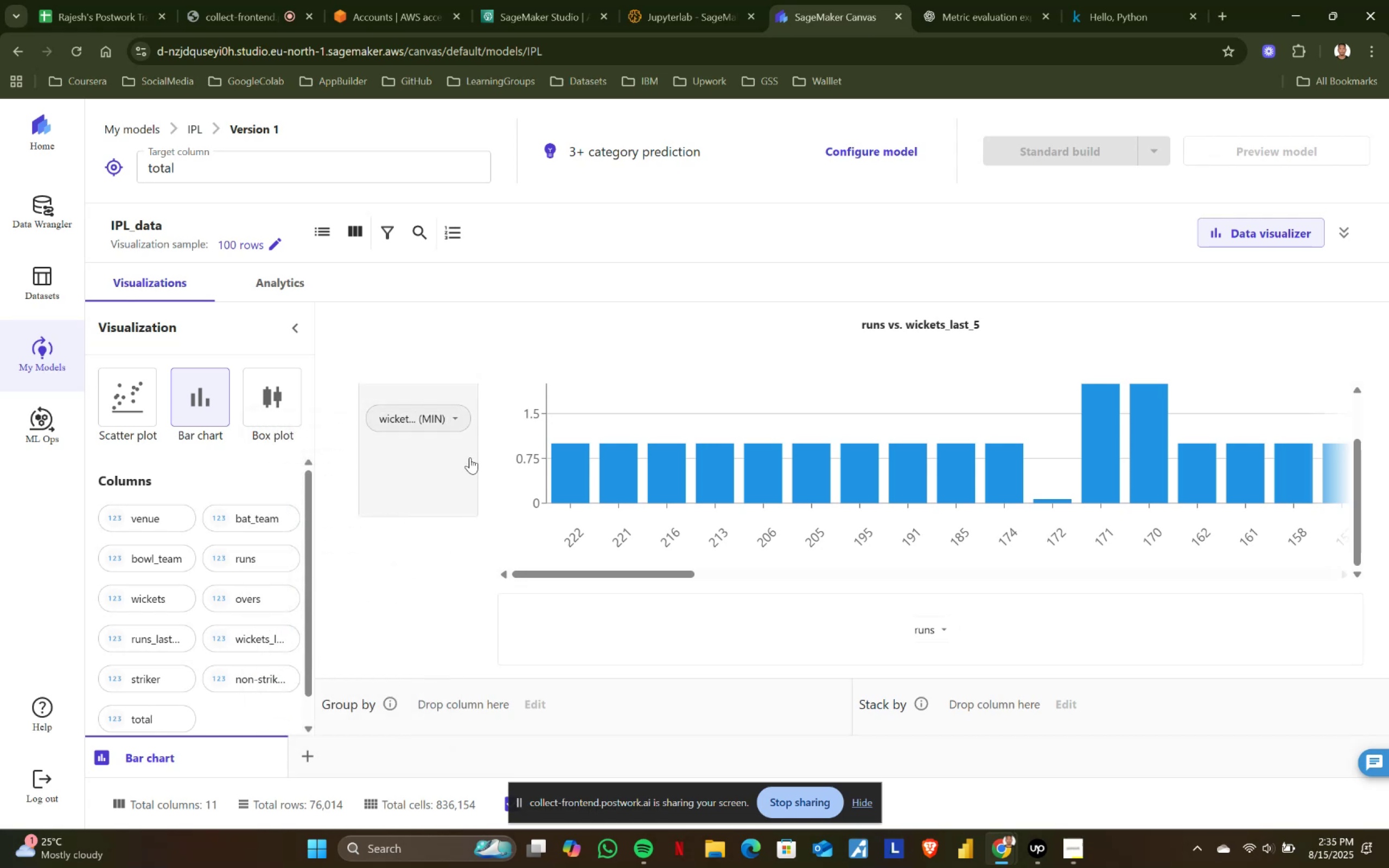 
mouse_move([953, 629])
 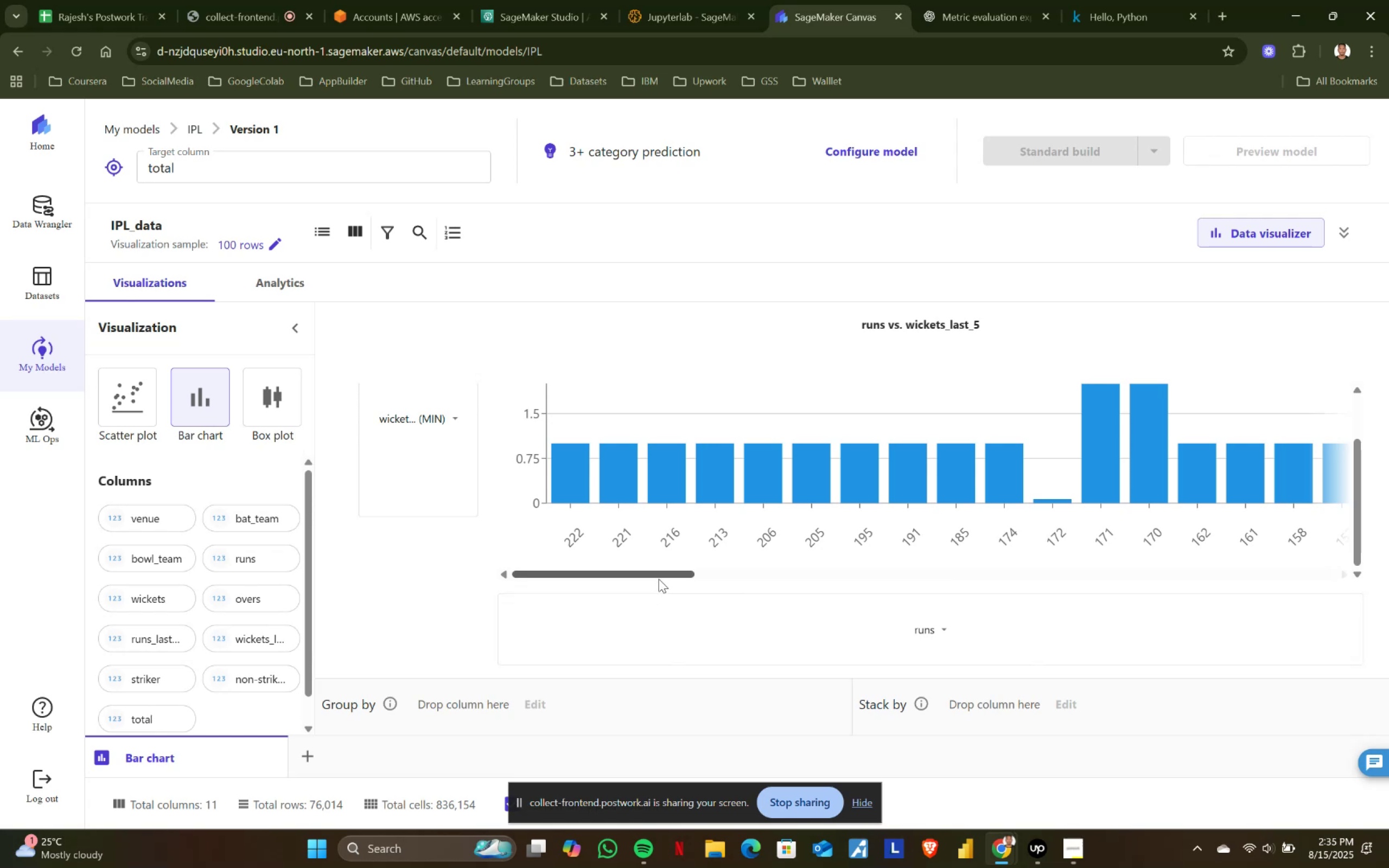 
left_click_drag(start_coordinate=[659, 576], to_coordinate=[519, 605])
 